 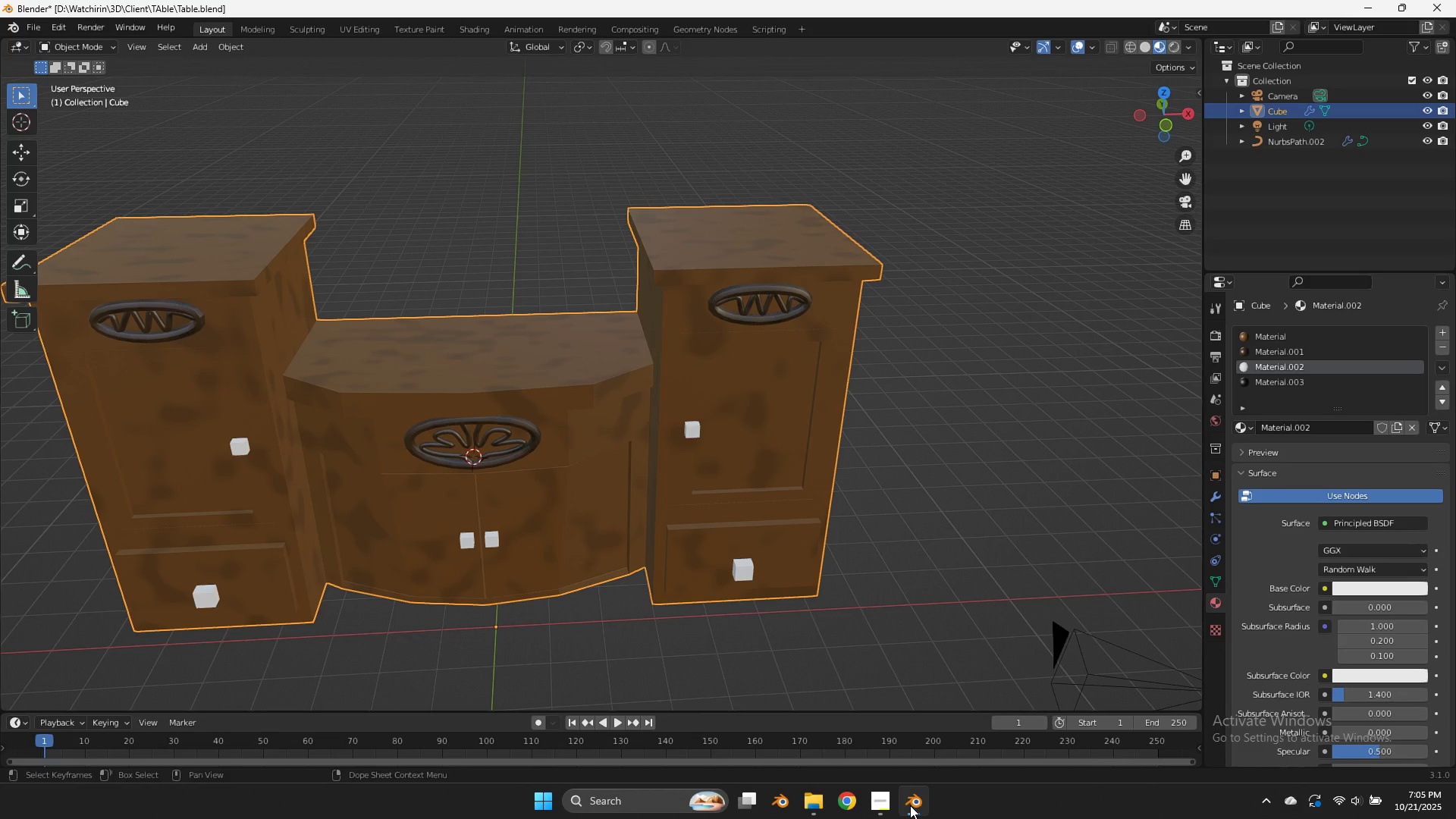 
left_click([613, 375])
 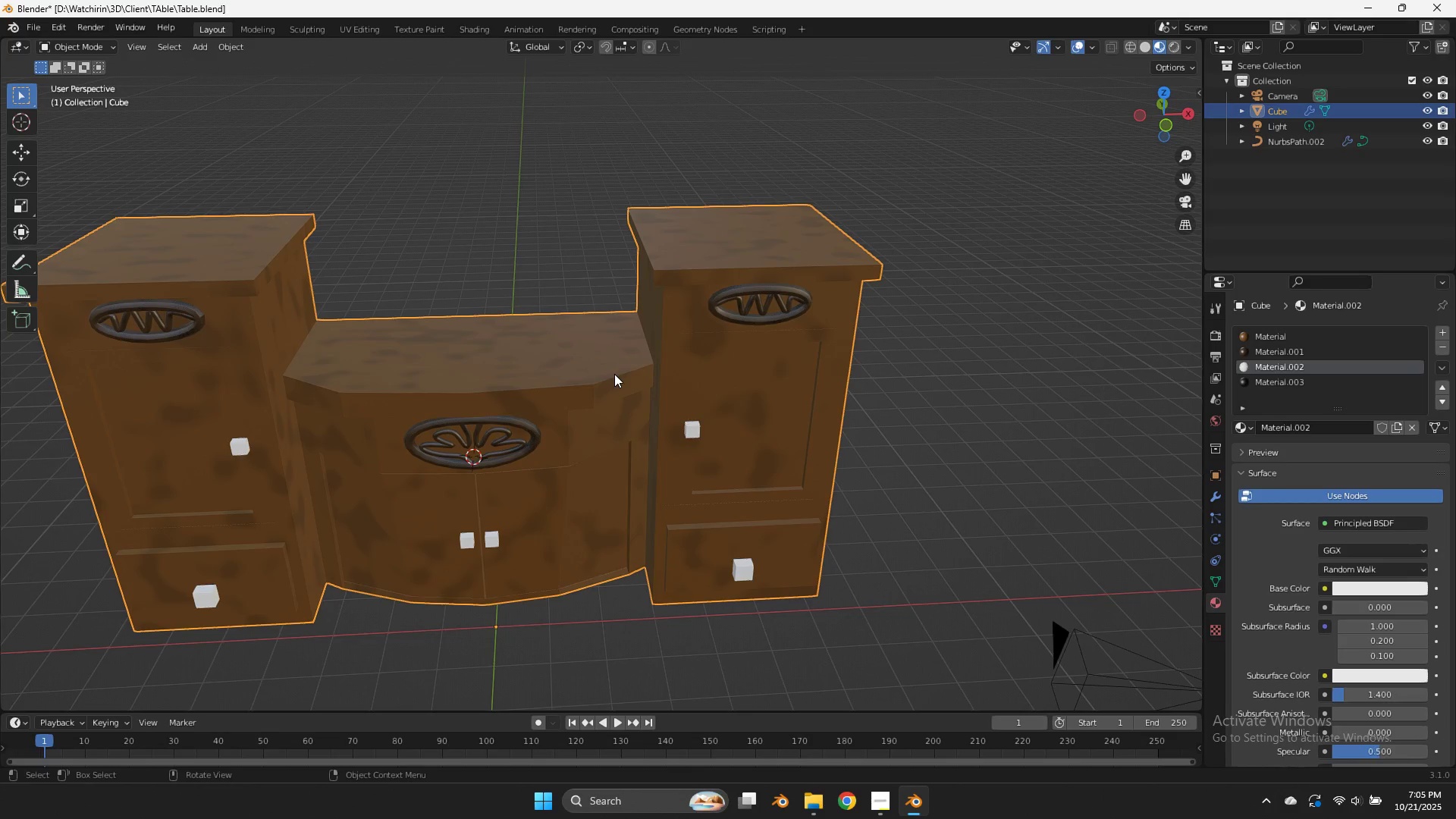 
scroll: coordinate [614, 374], scroll_direction: down, amount: 1.0
 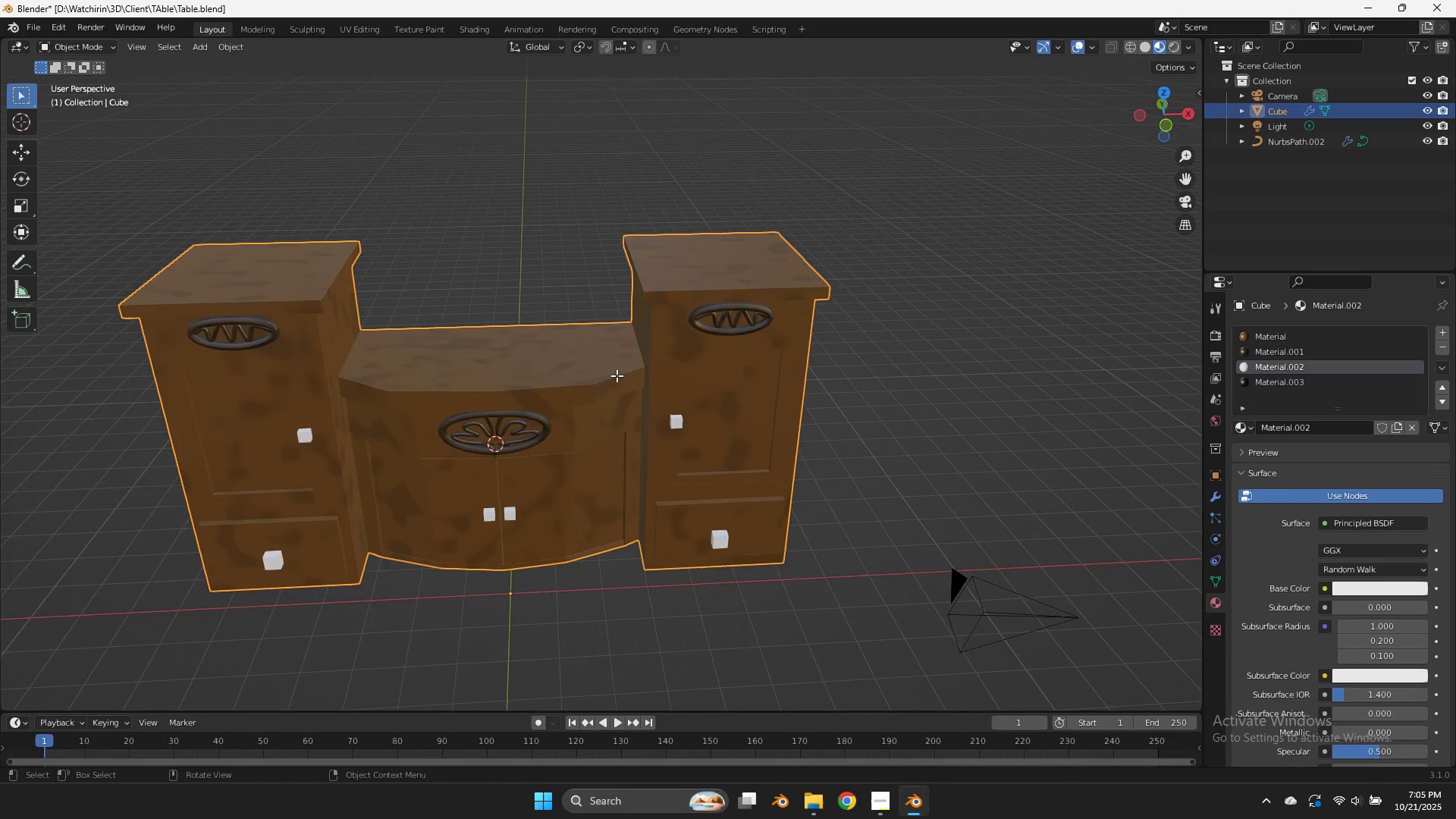 
key(Tab)
 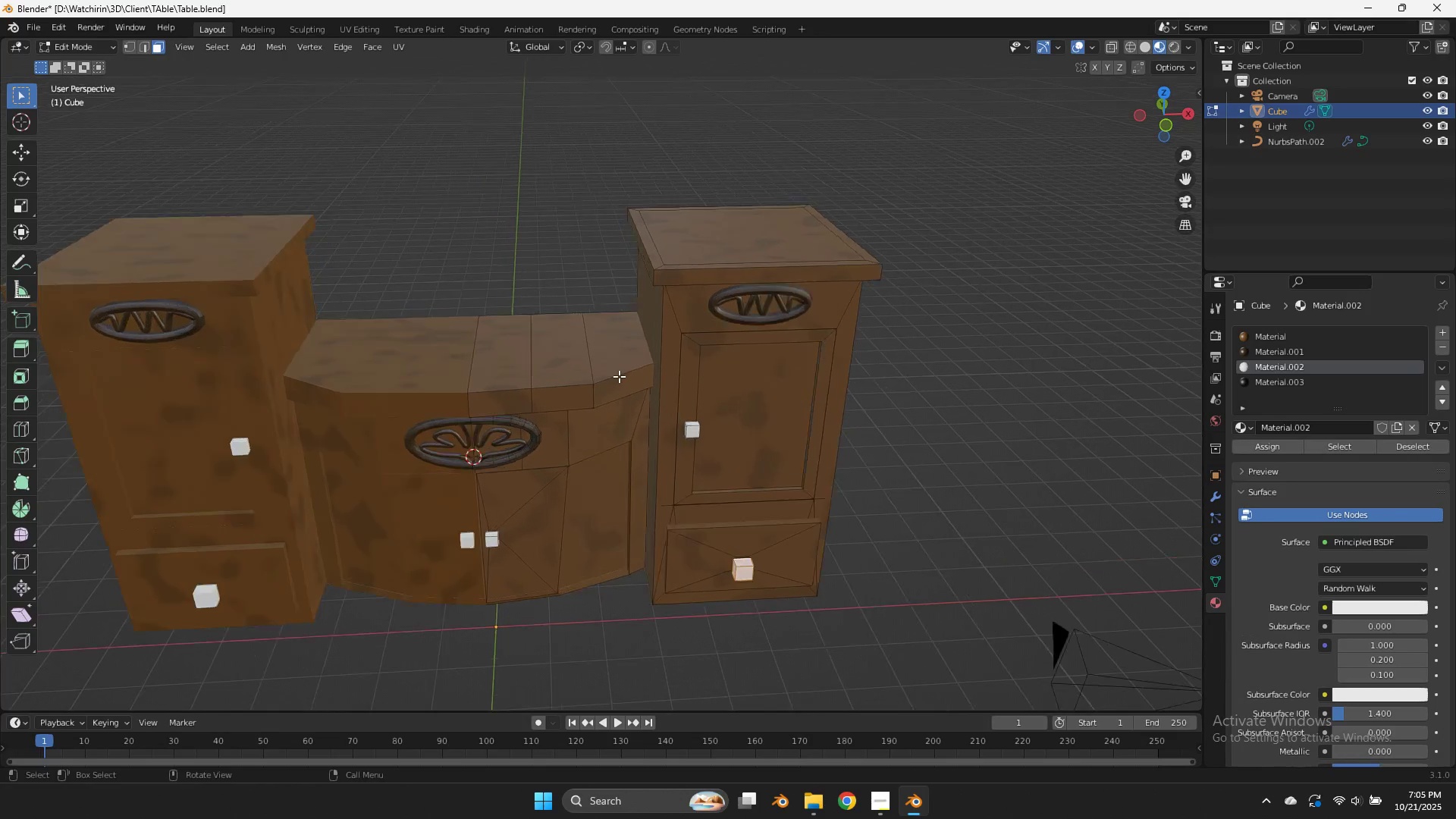 
scroll: coordinate [619, 376], scroll_direction: up, amount: 3.0
 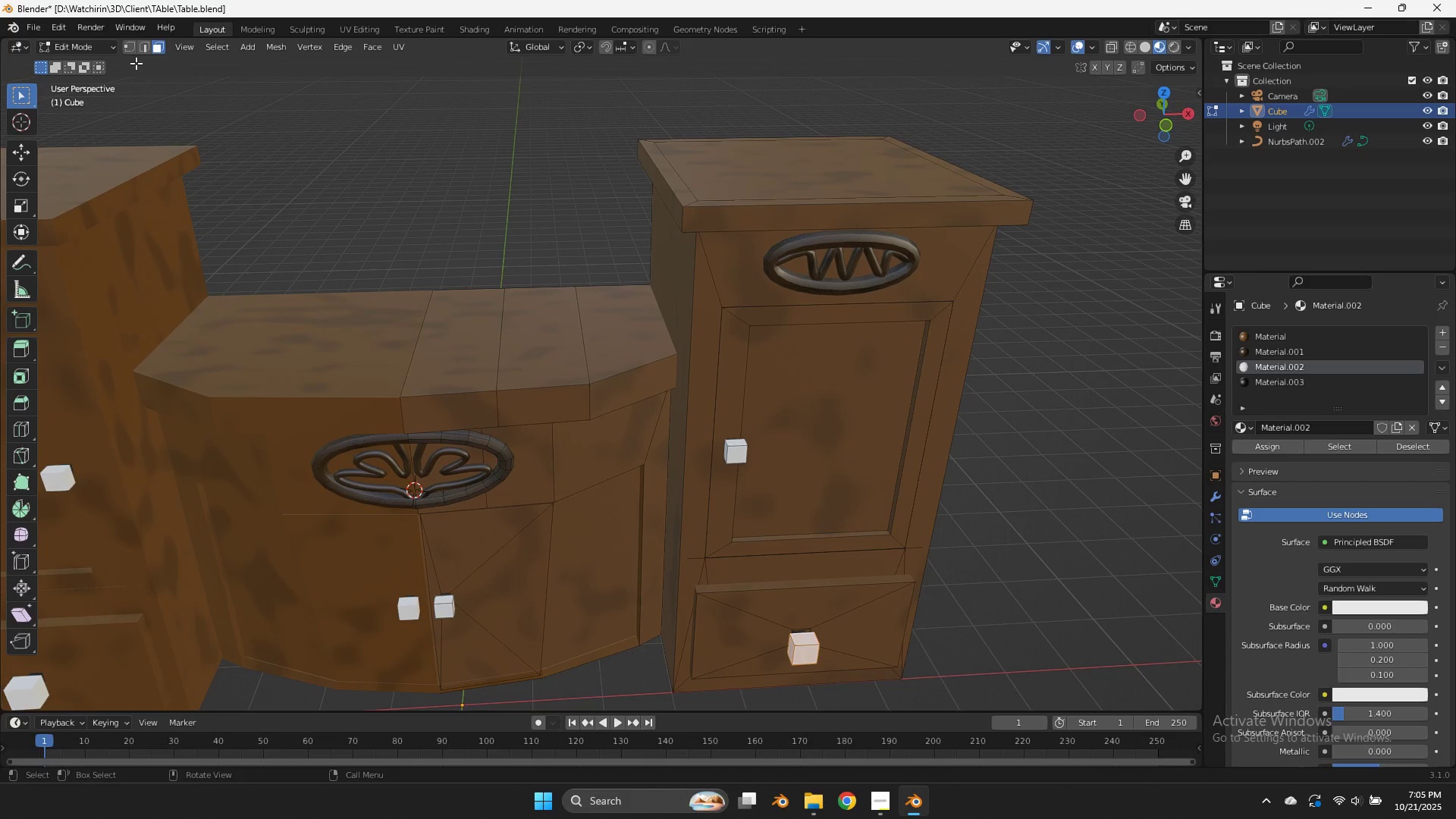 
left_click([131, 49])
 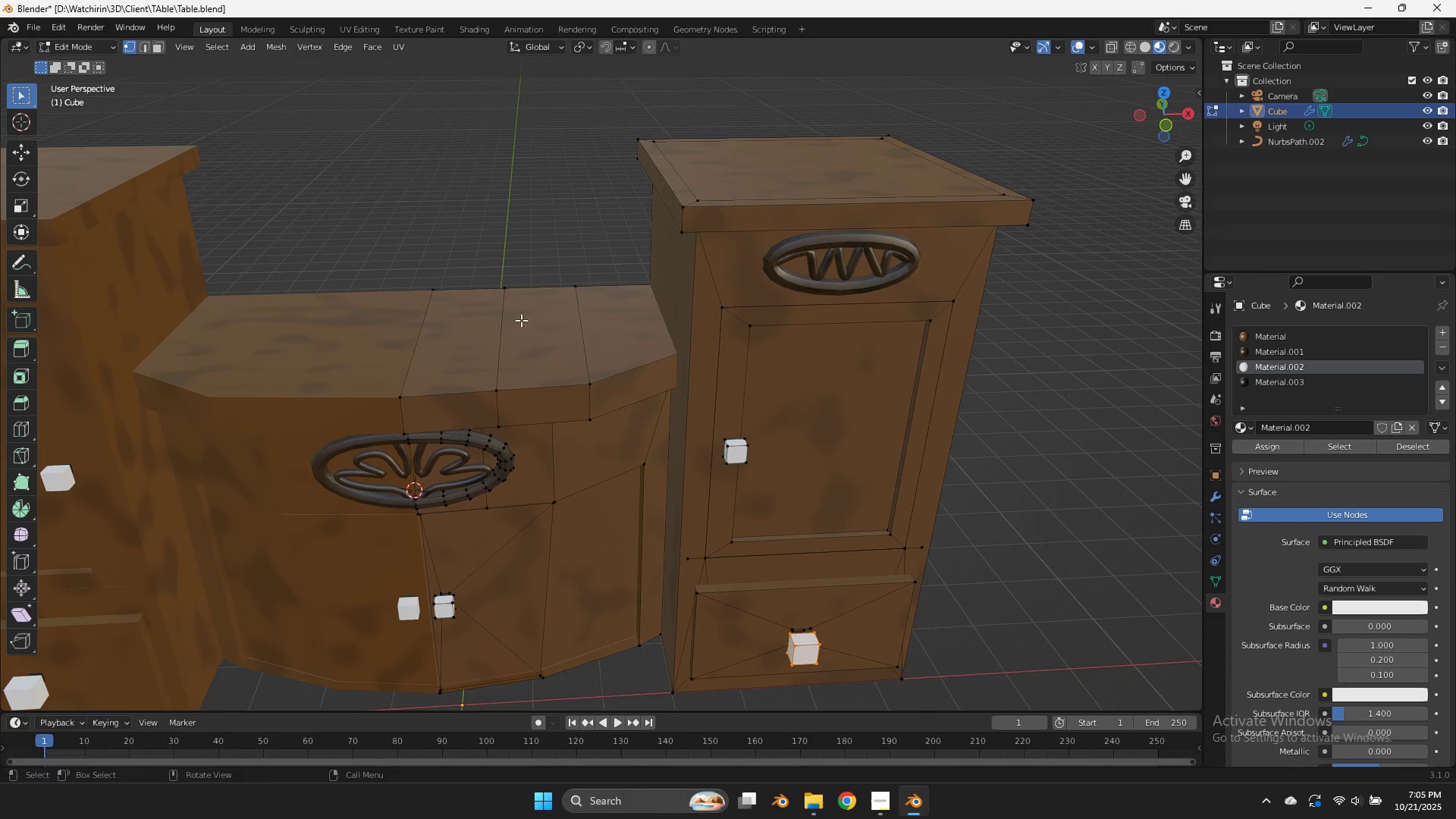 
hold_key(key=AltLeft, duration=0.83)
left_click([653, 359])
 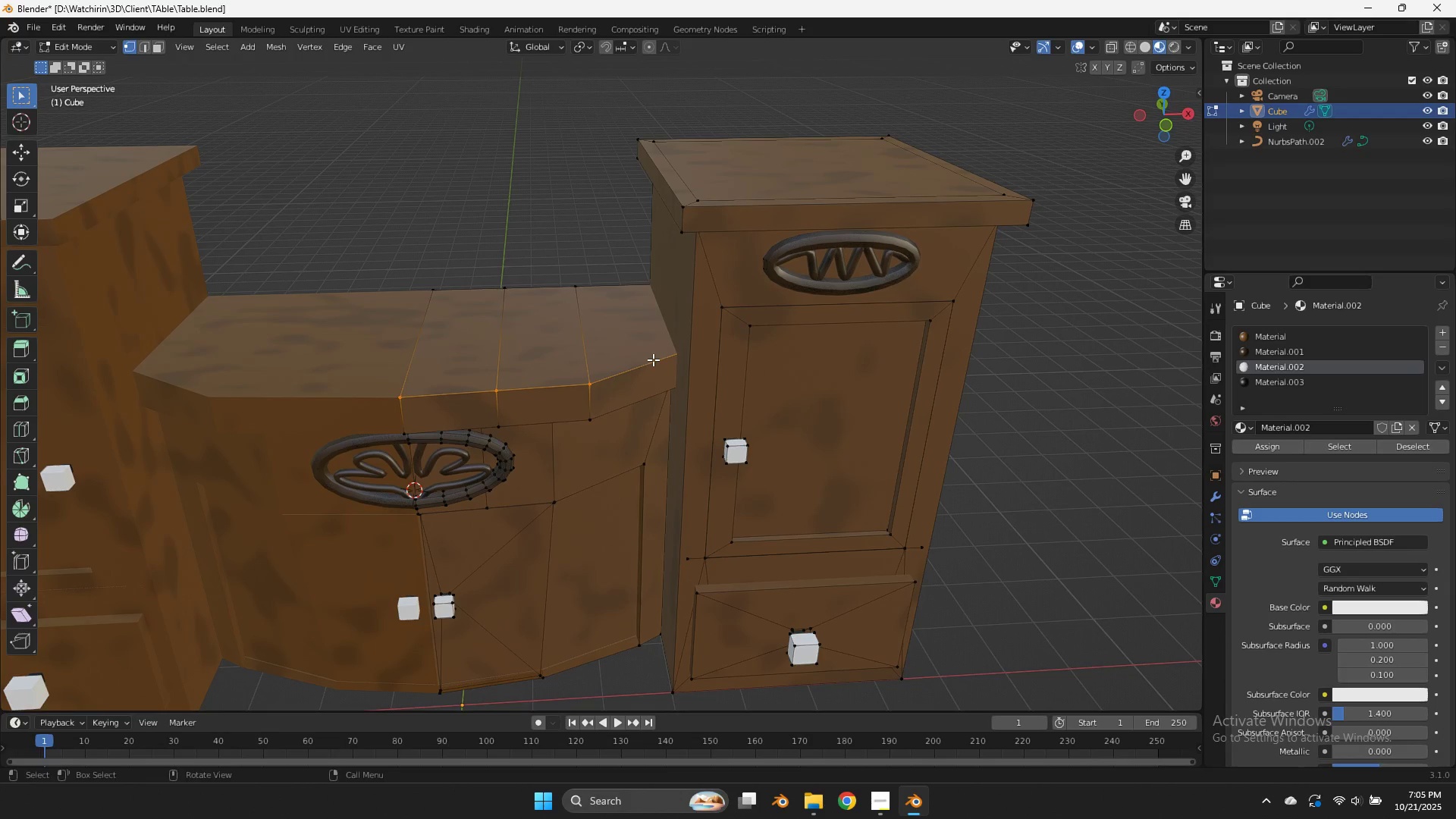 
key(Z)
 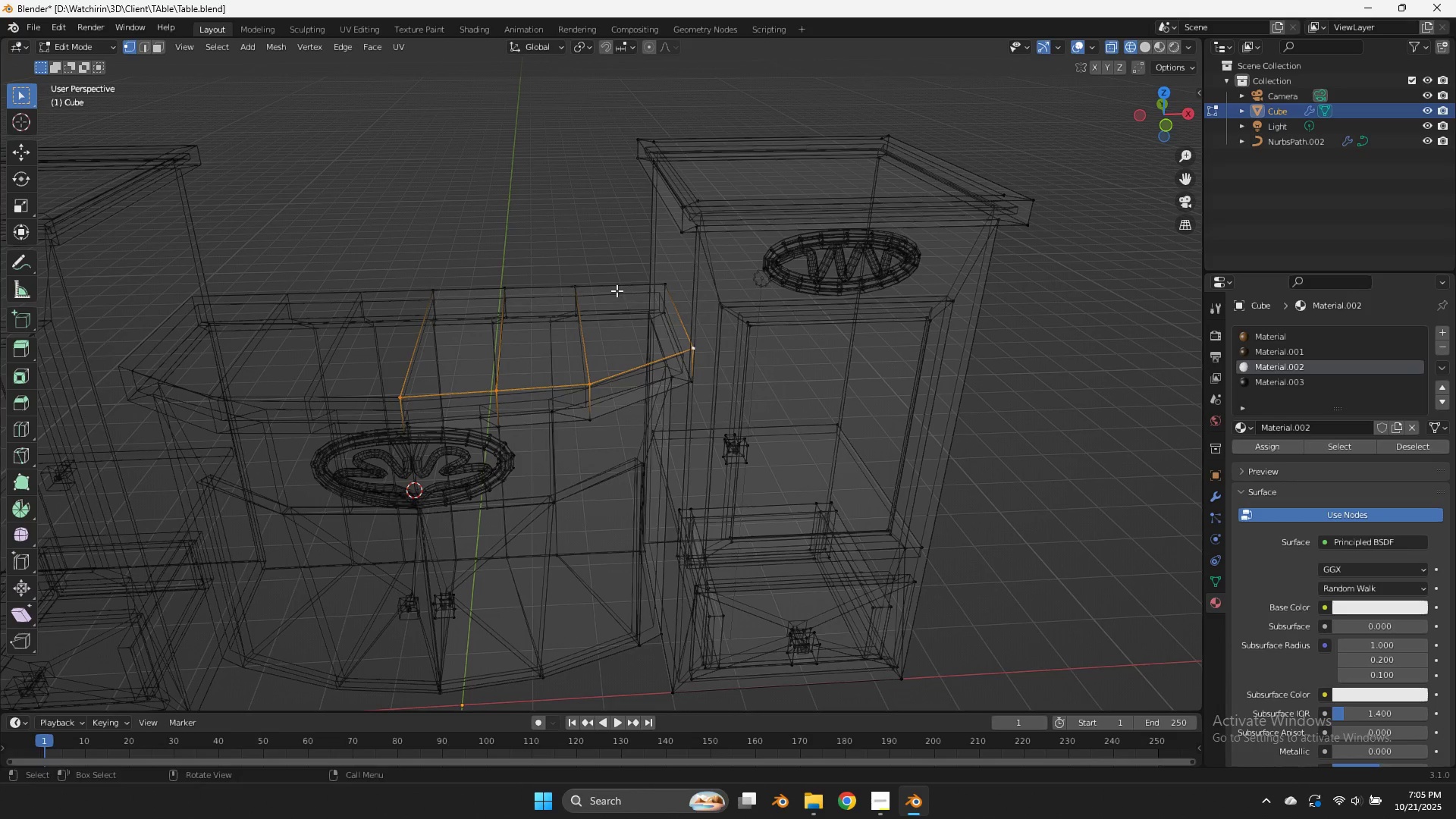 
hold_key(key=ShiftLeft, duration=0.48)
hold_key(key=AltLeft, duration=0.44)
left_click([621, 282])
 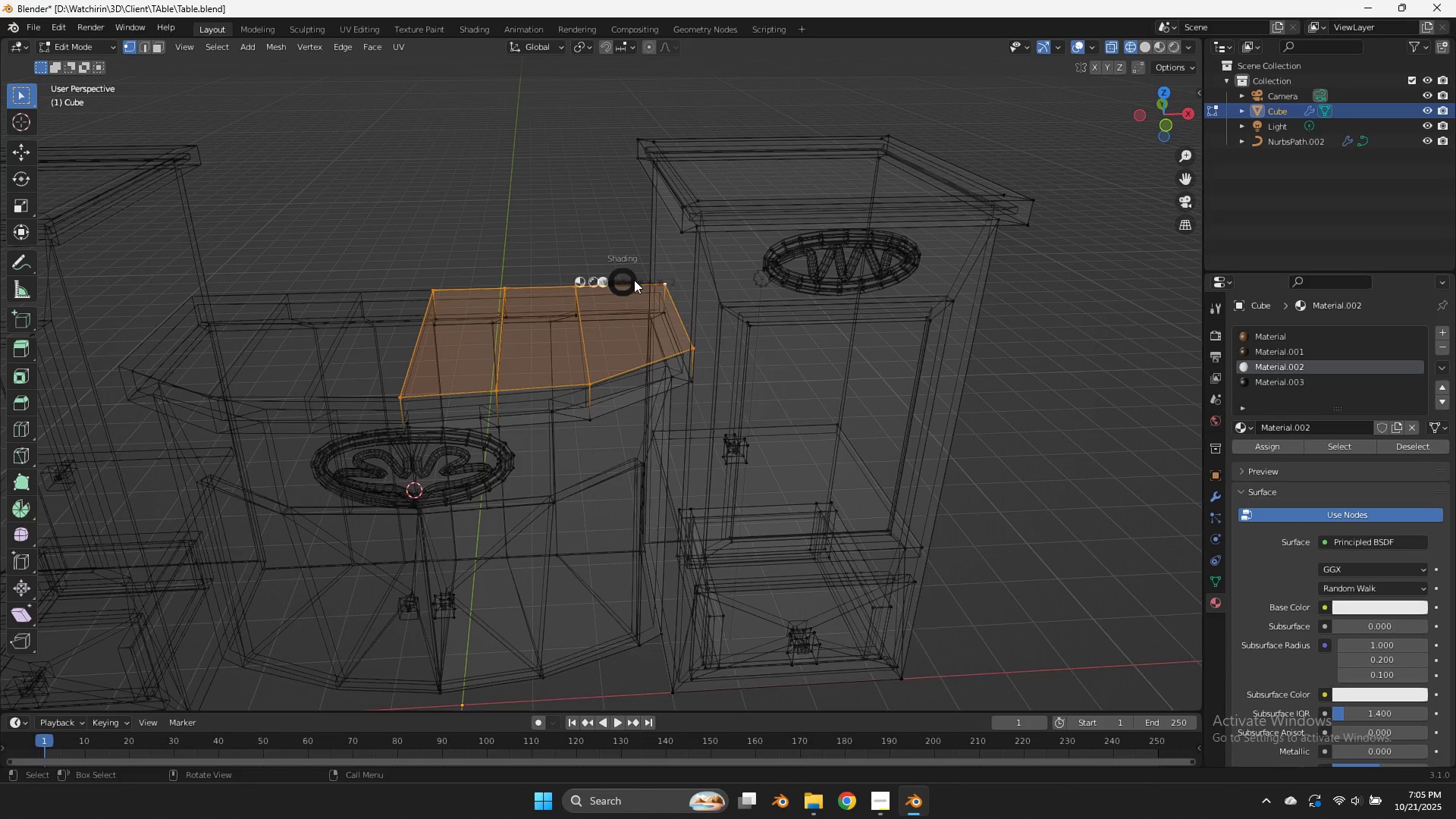 
type(zs)
 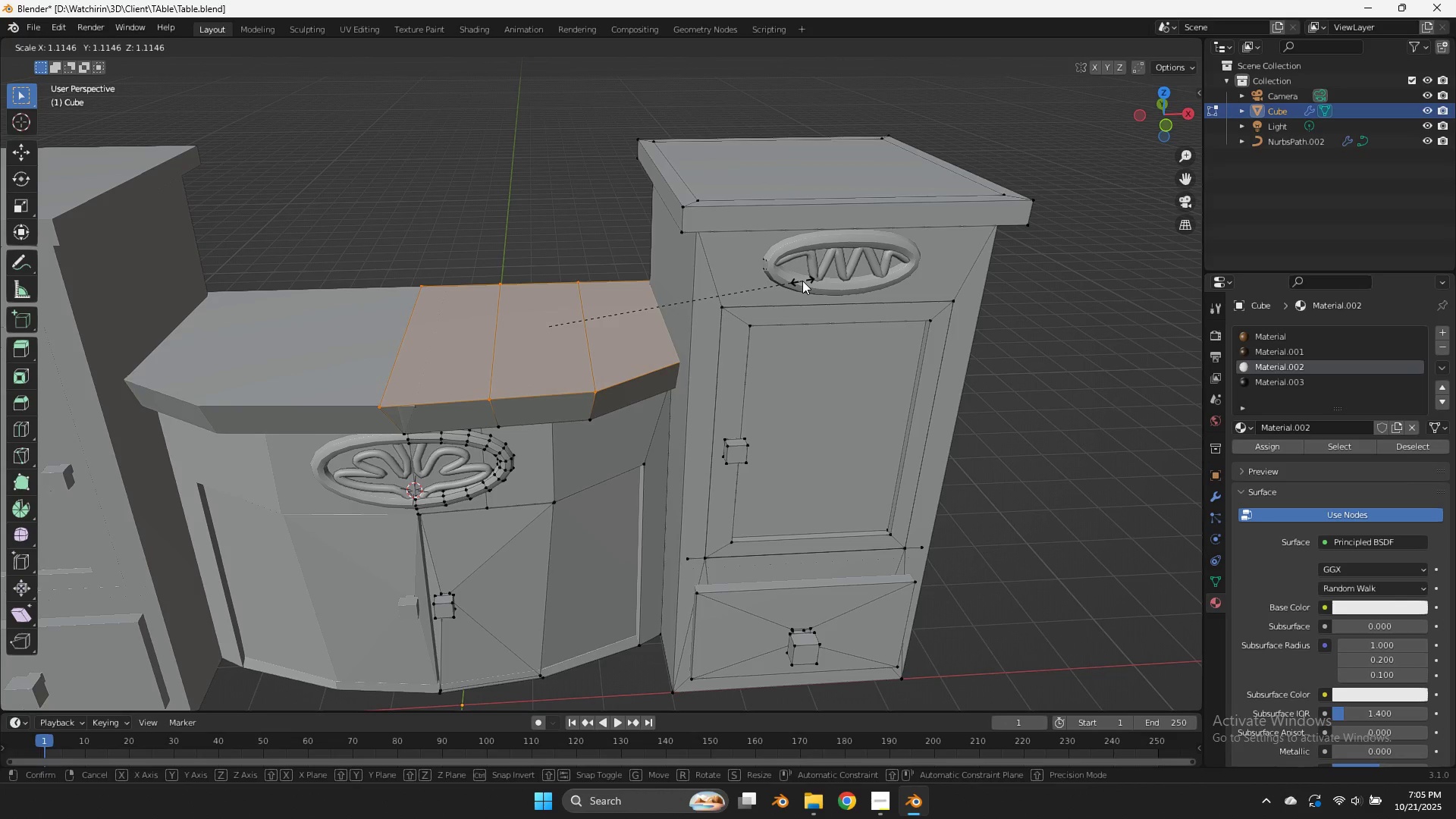 
left_click([802, 281])
 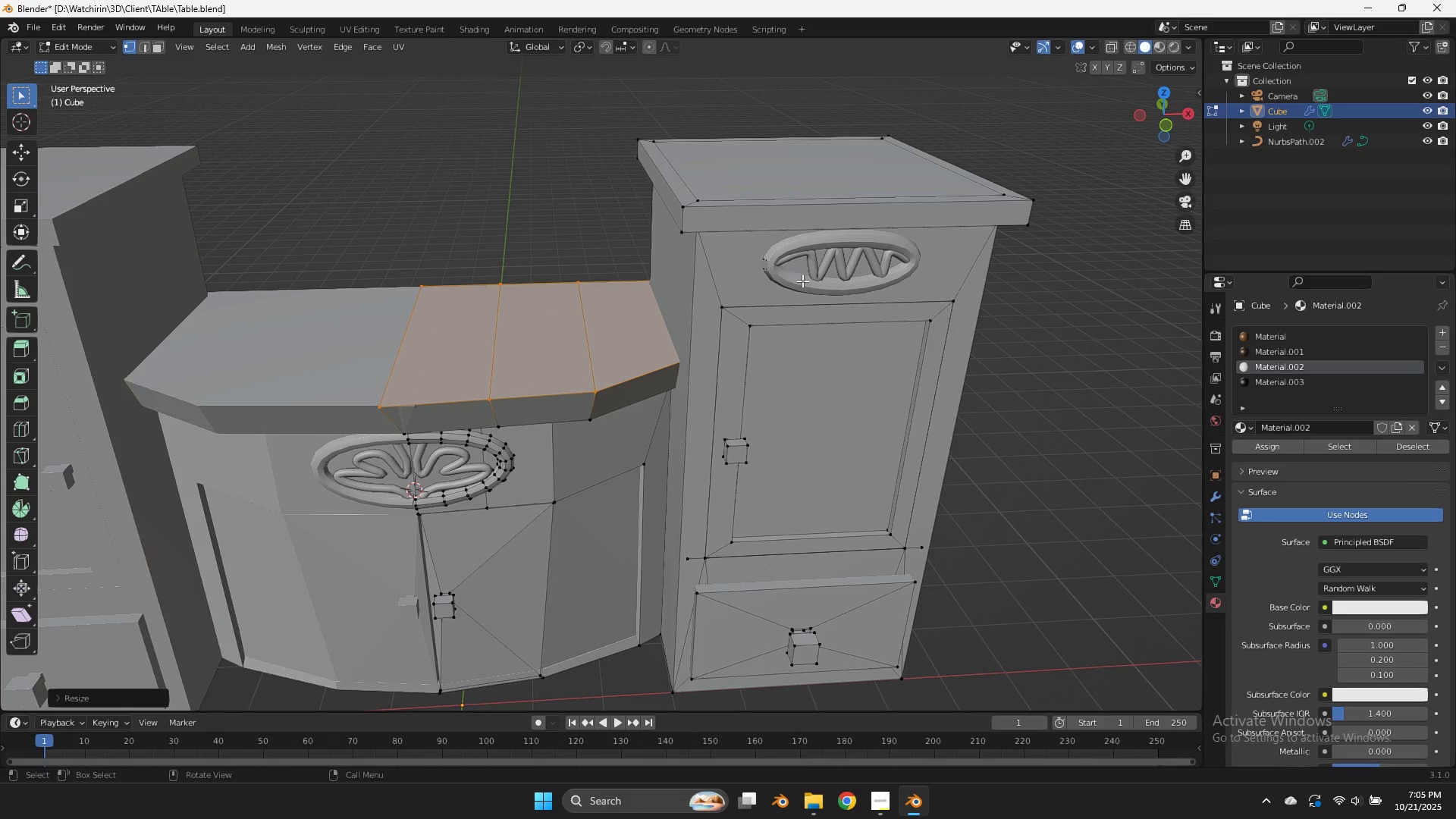 
type(sz)
 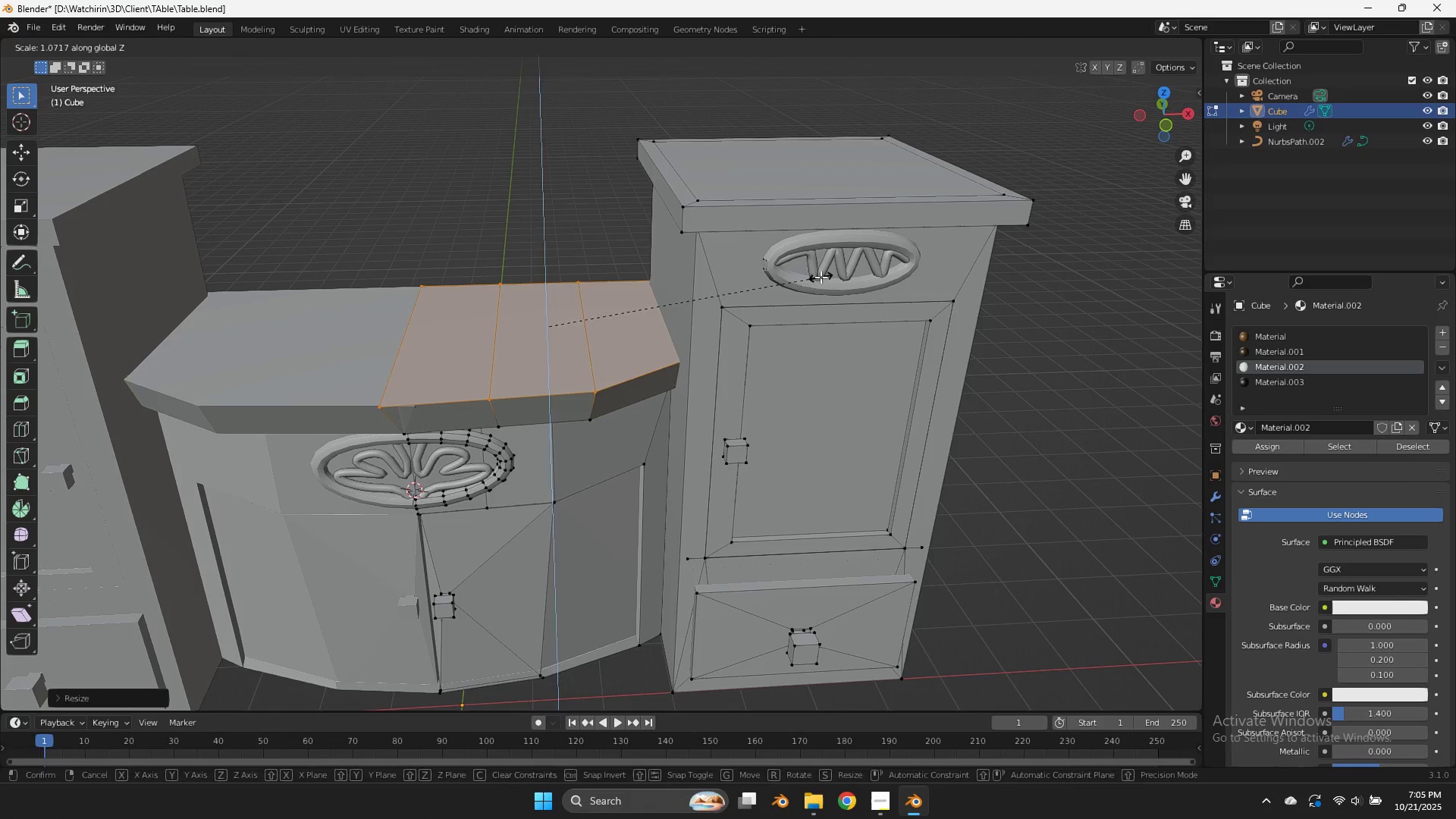 
right_click([821, 277])
 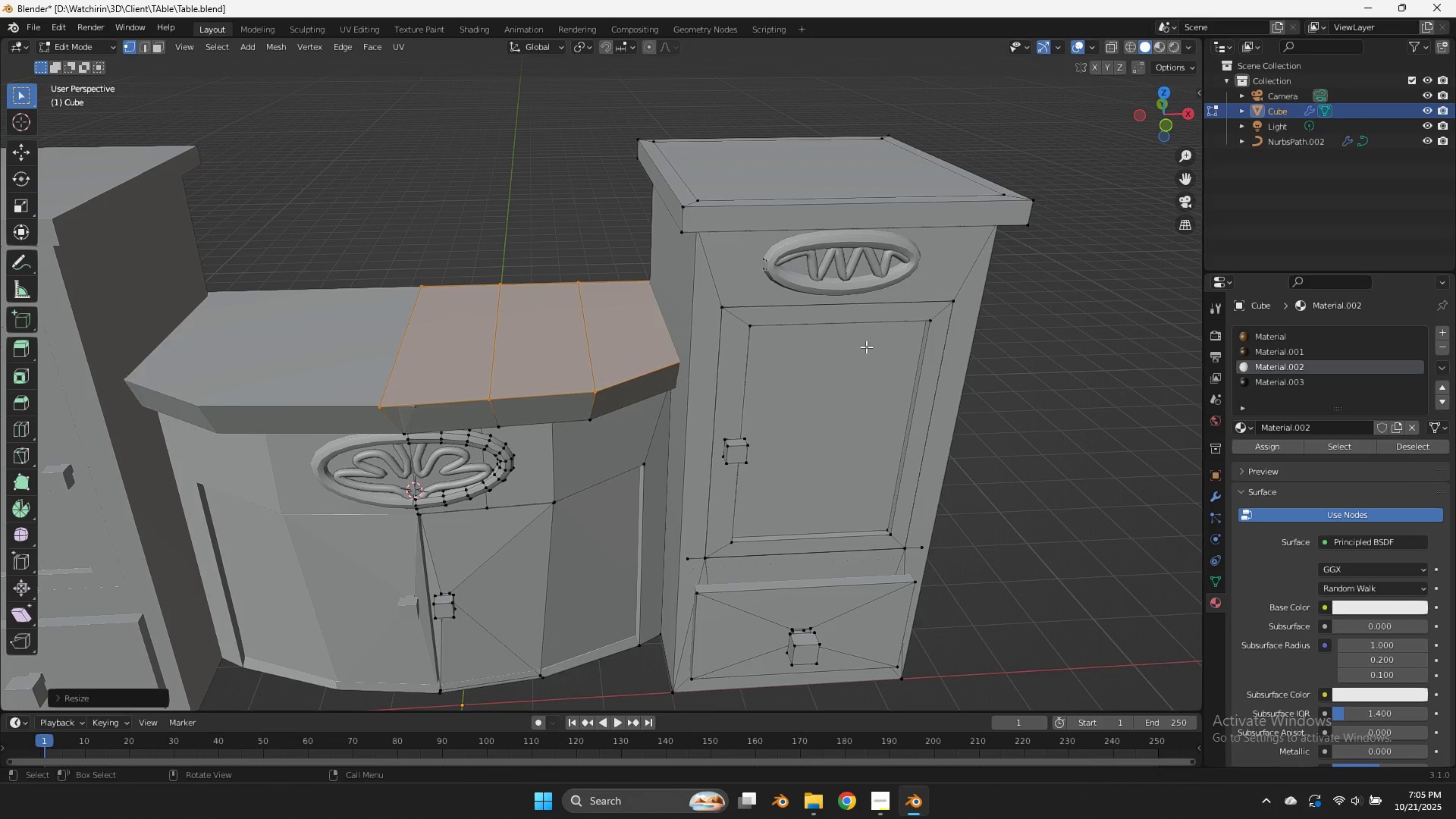 
key(Control+Z)
 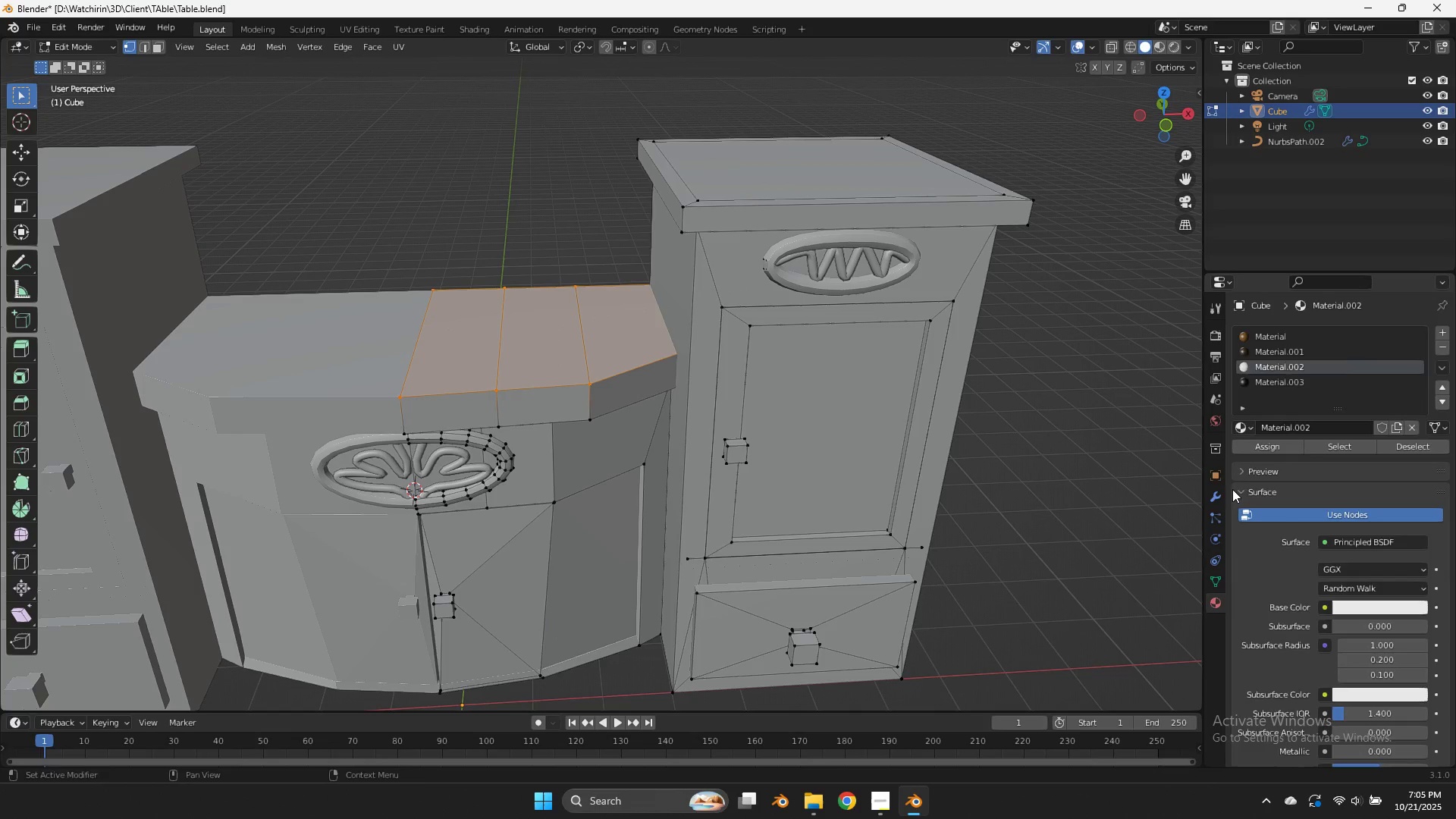 
left_click([1213, 494])
 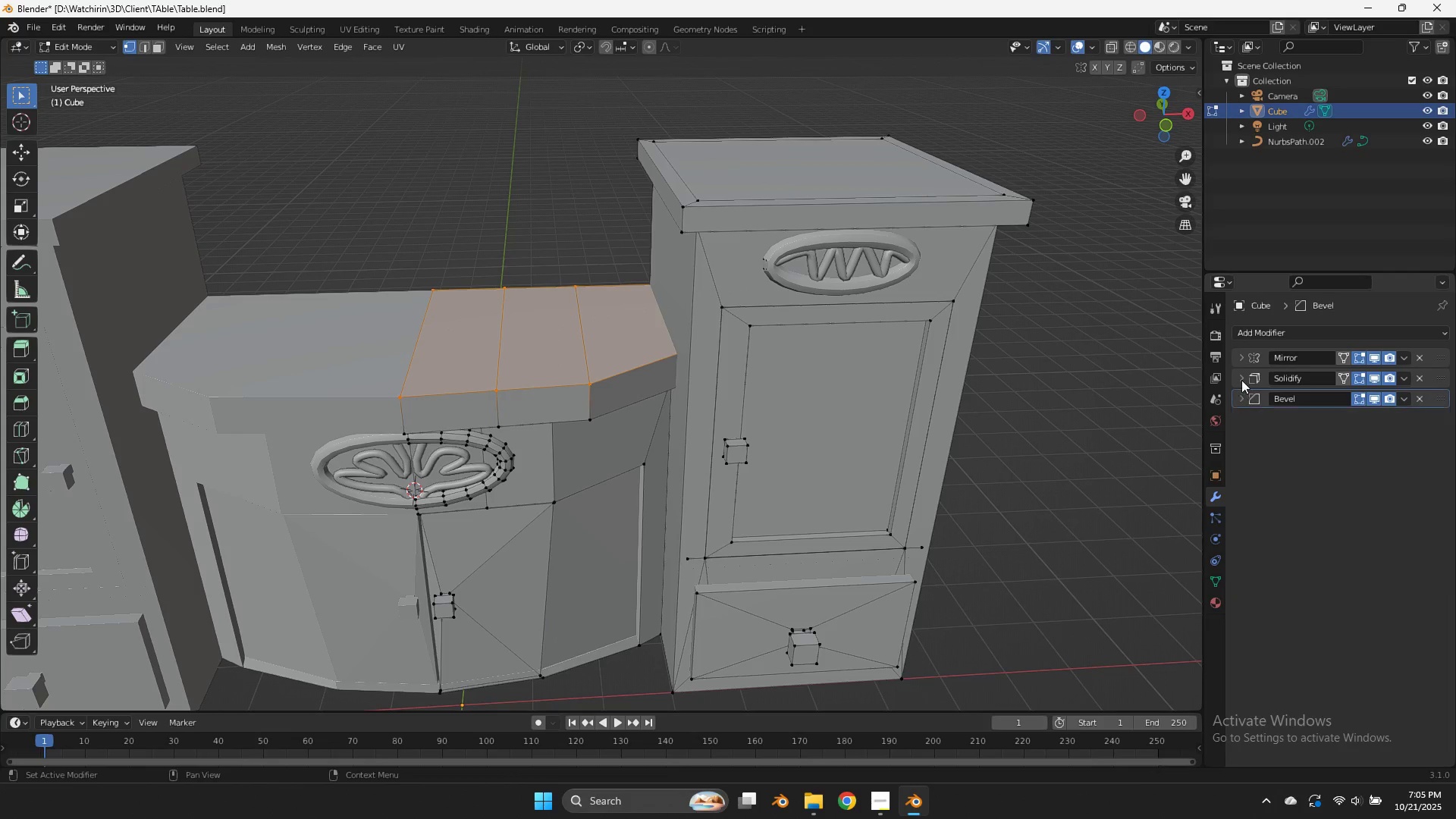 
double_click([1240, 361])
 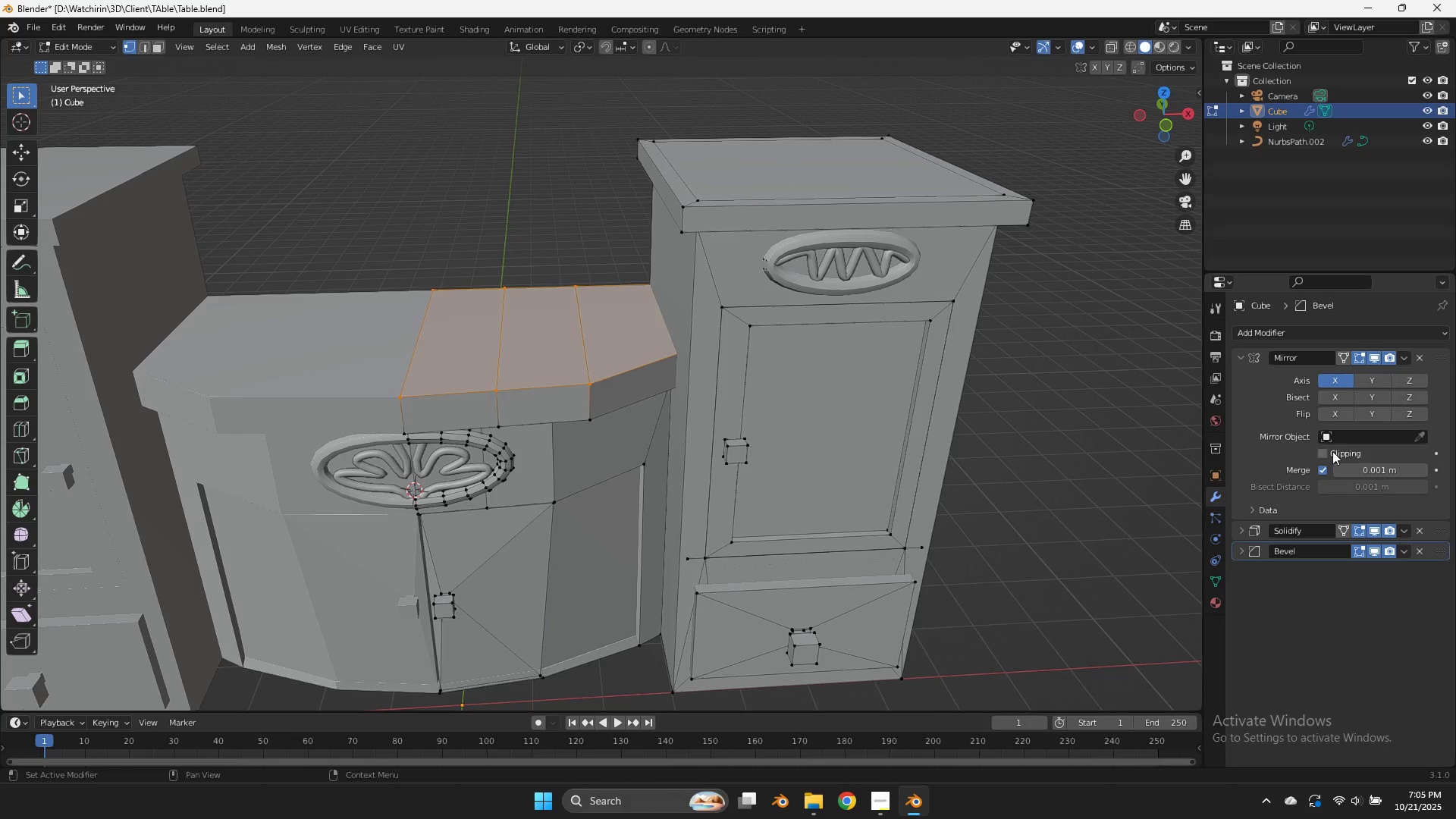 
left_click([1332, 451])
 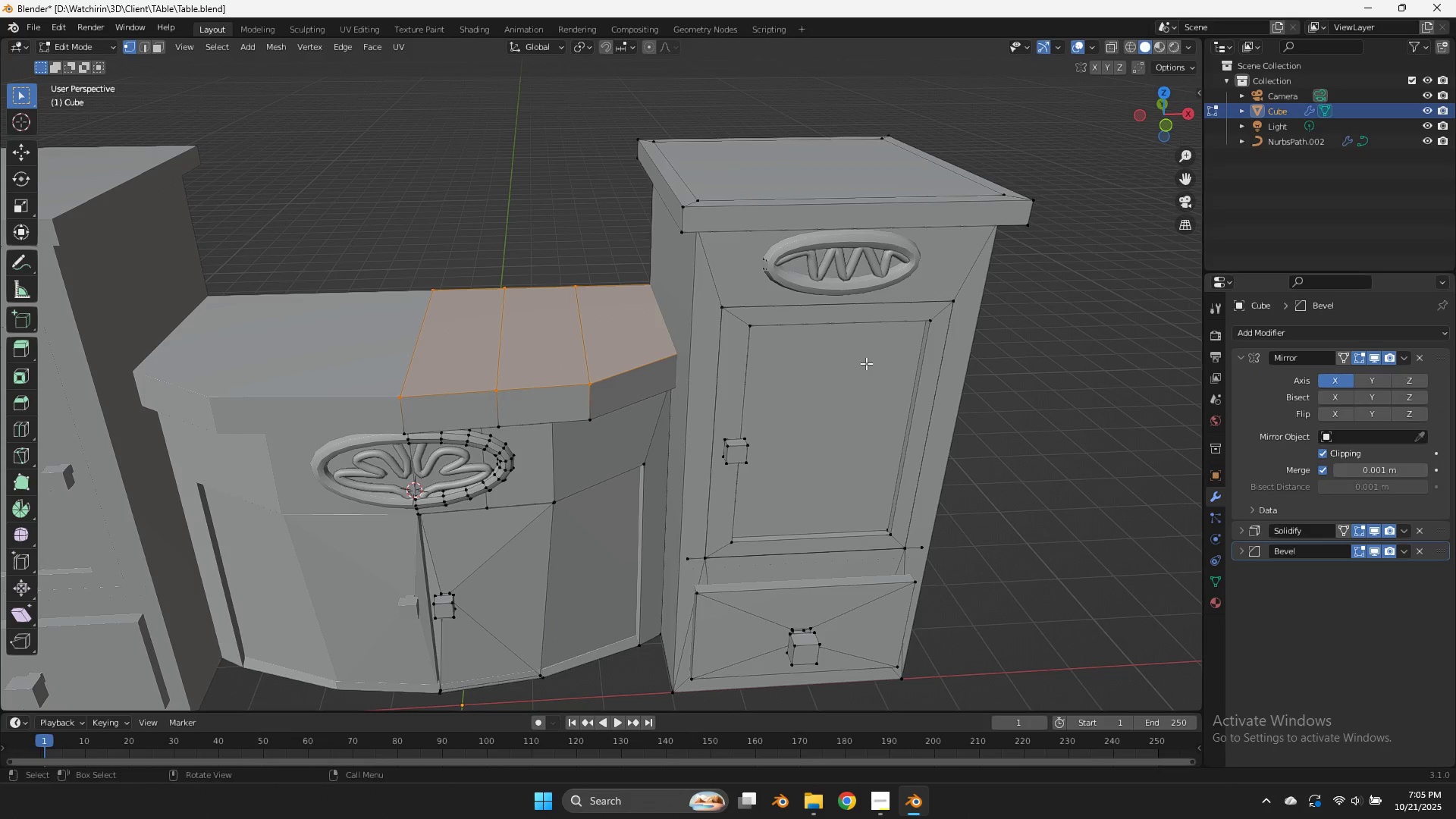 
key(S)
 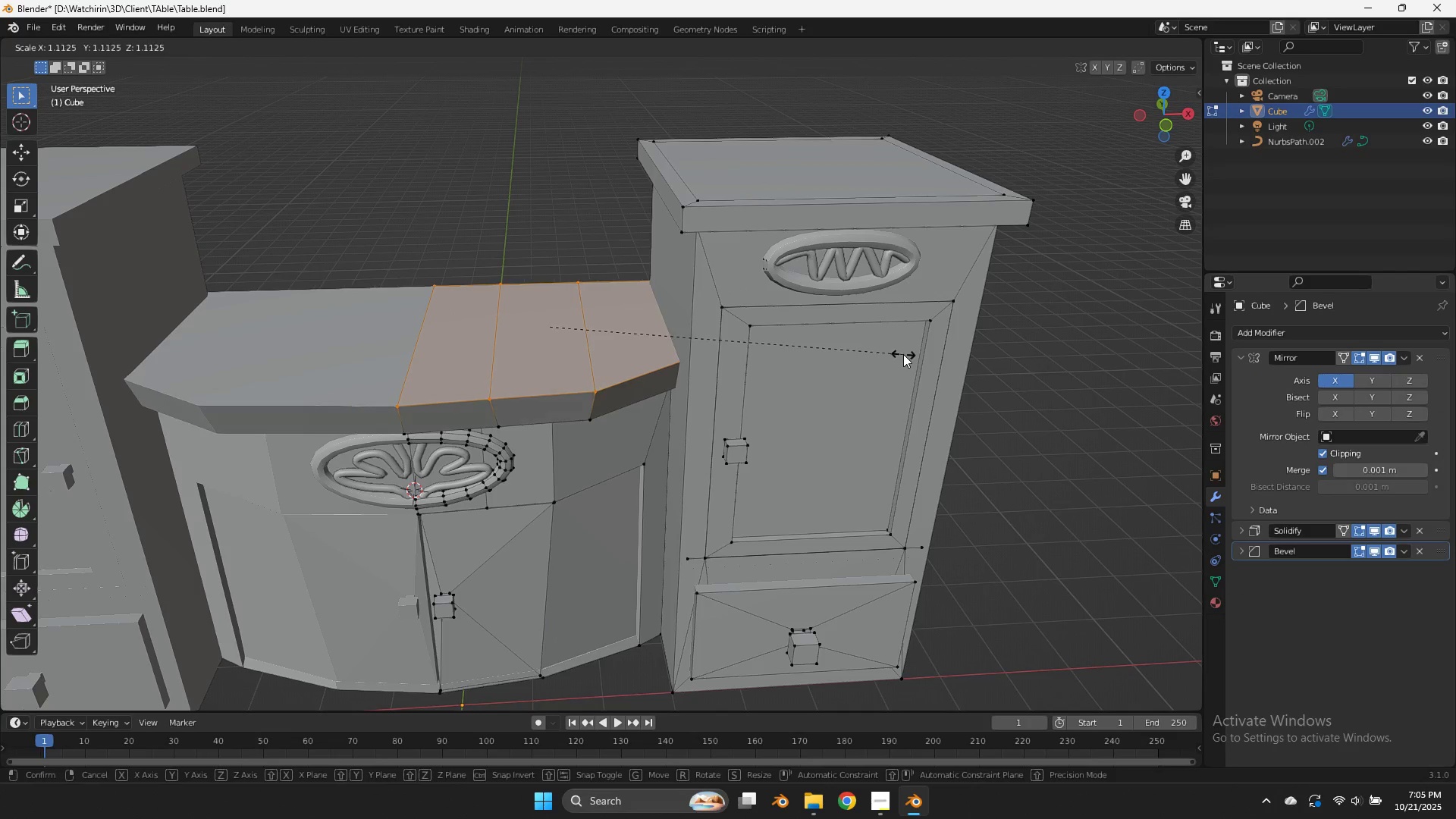 
left_click([903, 354])
 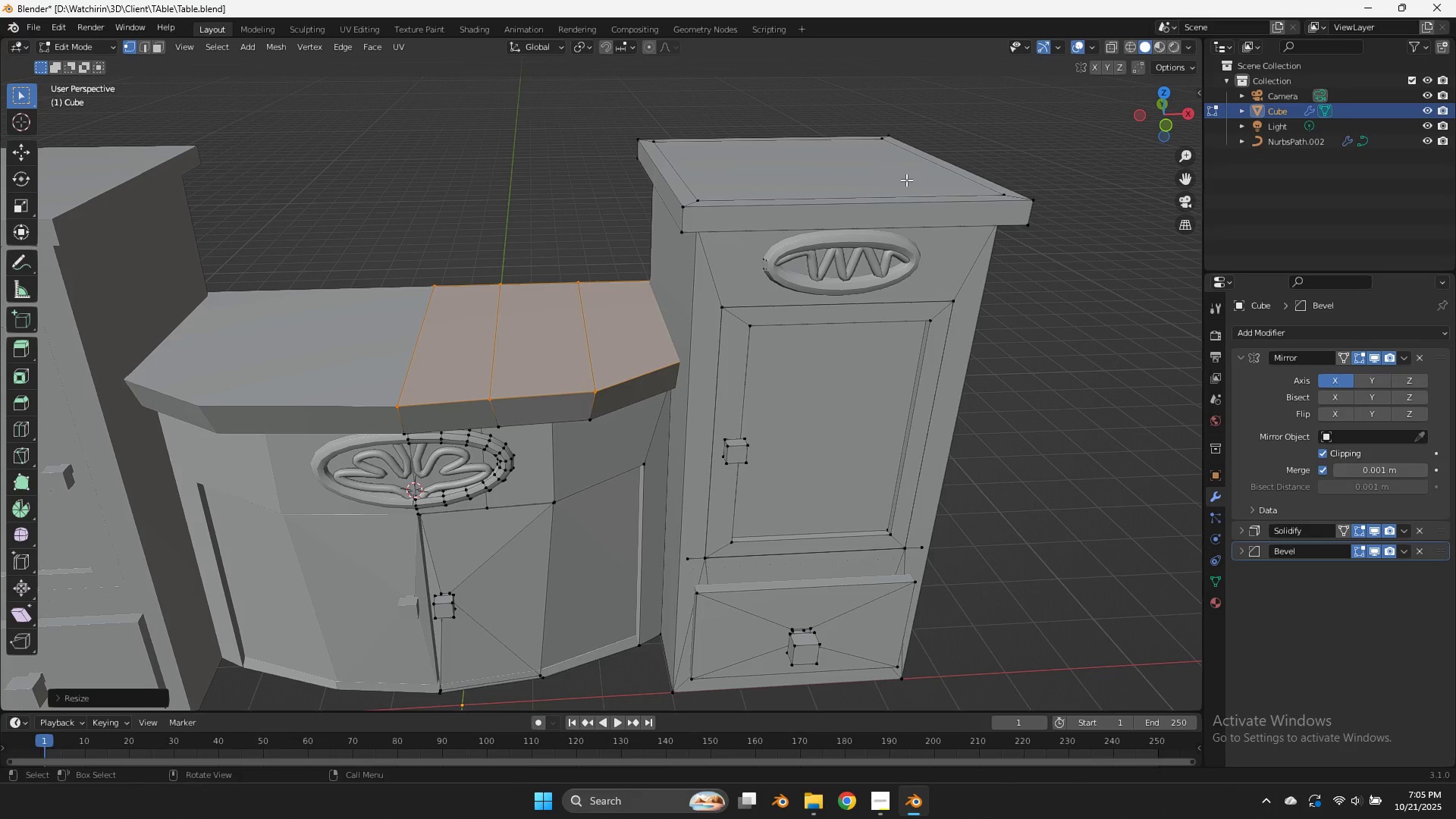 
hold_key(key=AltLeft, duration=1.36)
left_click([885, 199])
 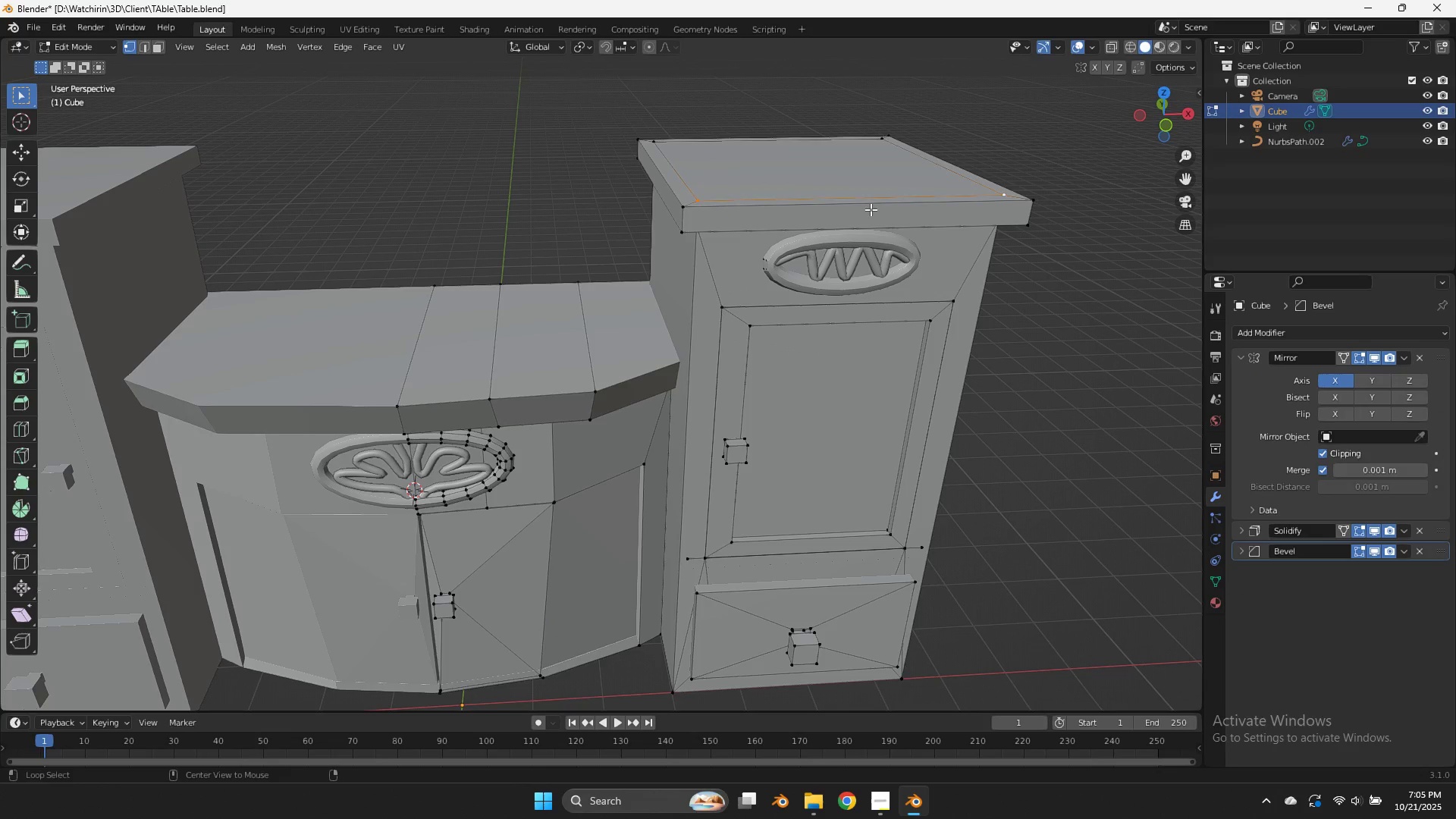 
left_click([871, 209])
 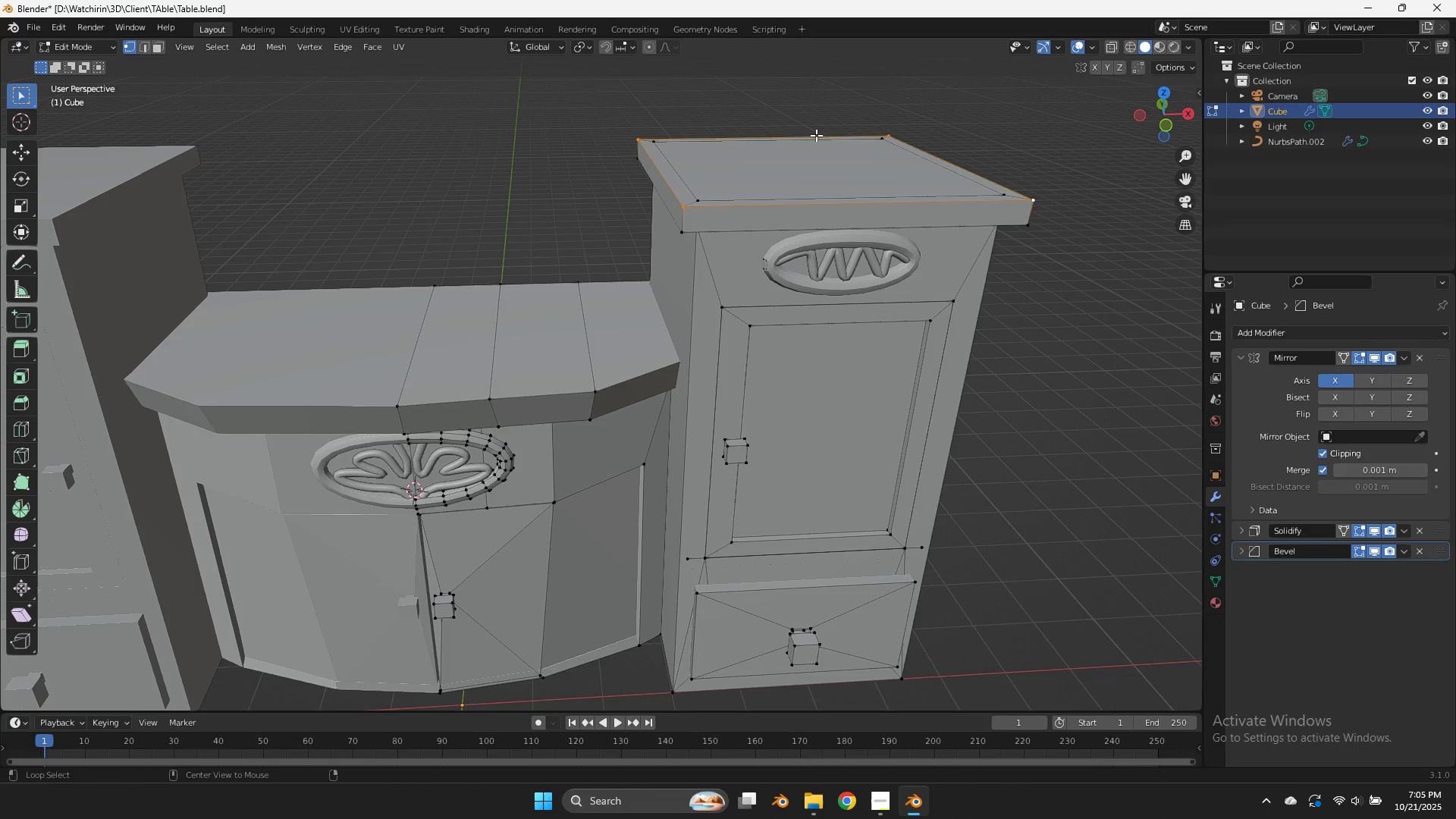 
key(Alt+Shift+ShiftLeft)
 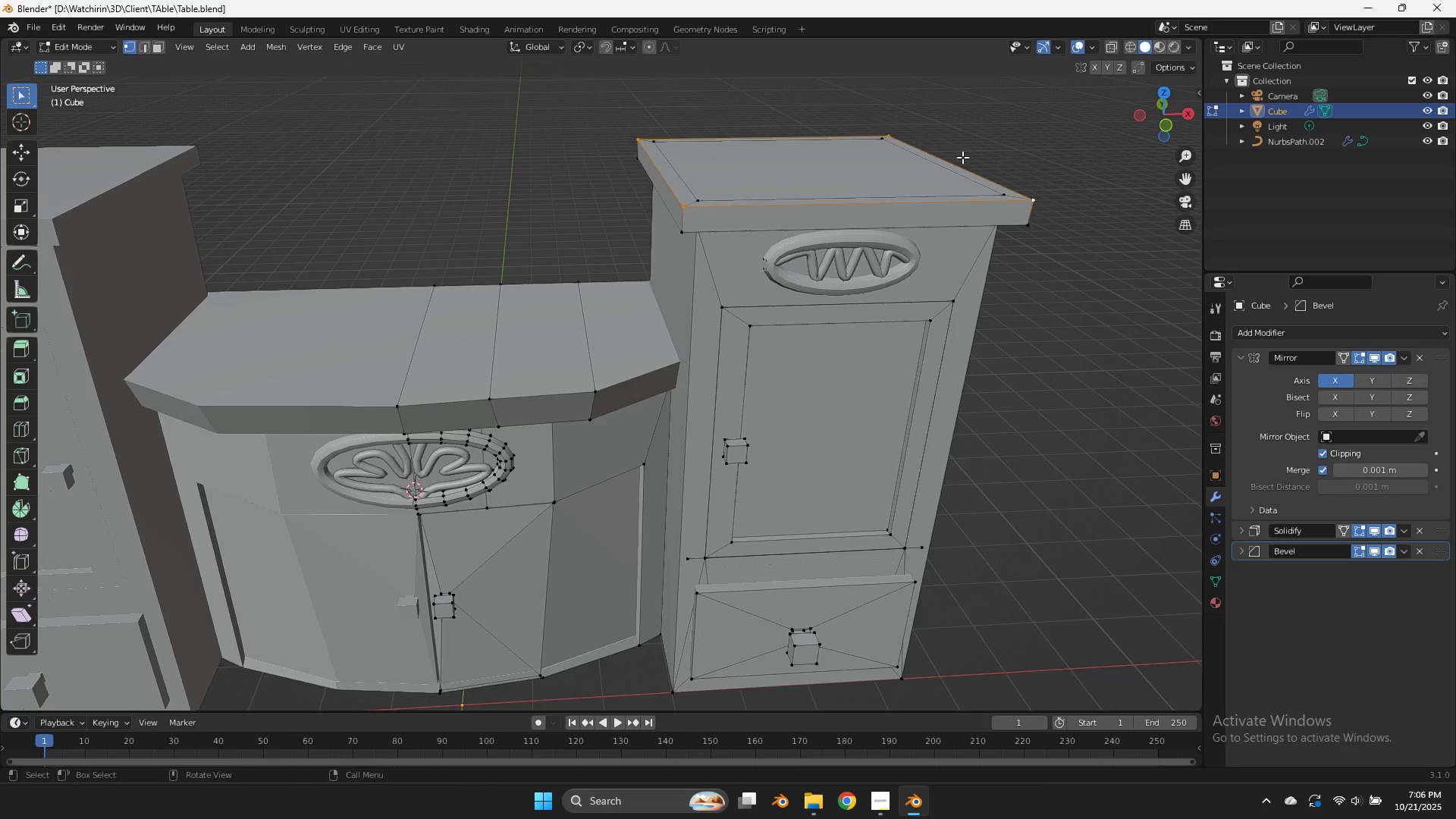 
key(S)
 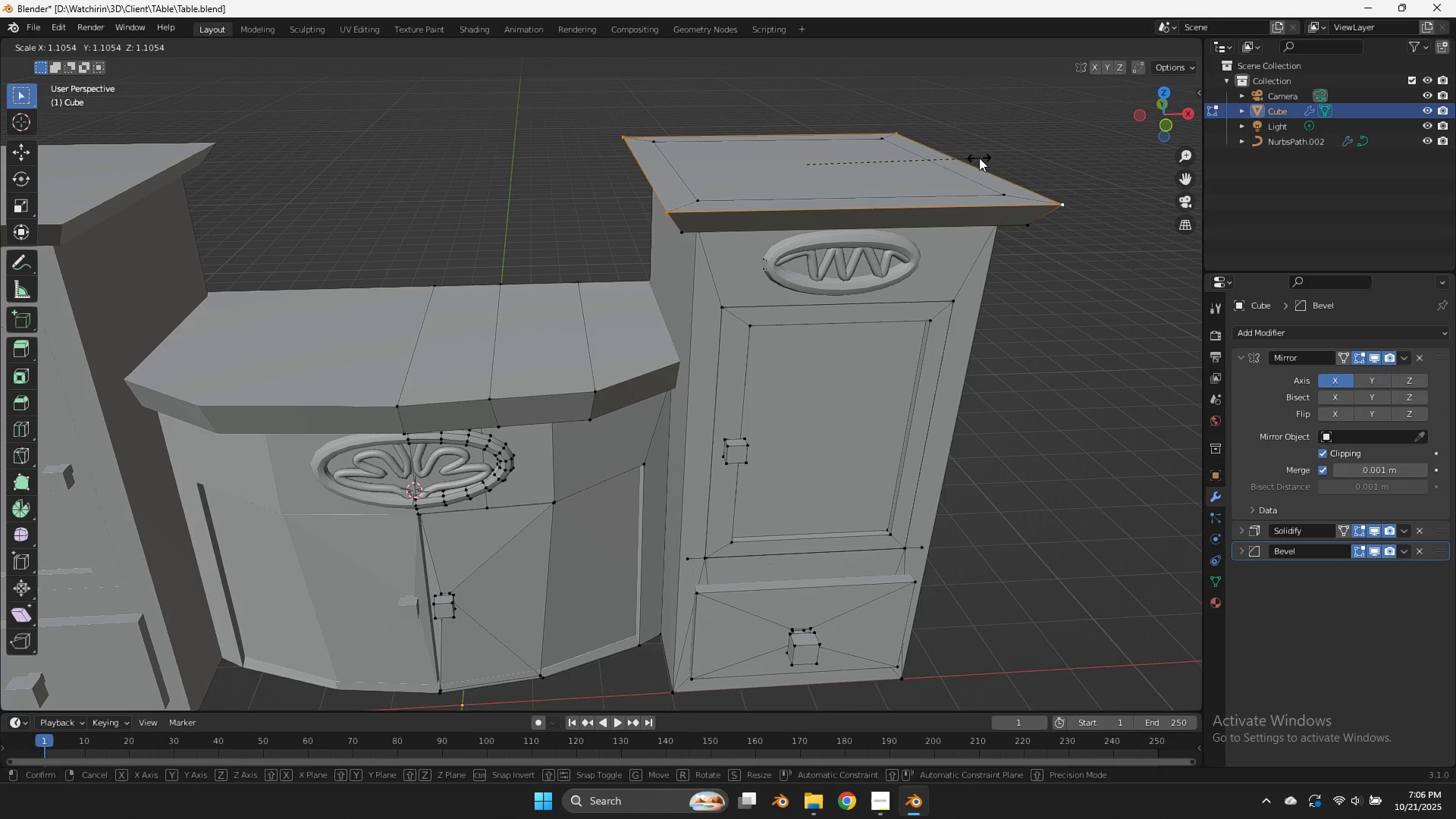 
left_click([979, 158])
 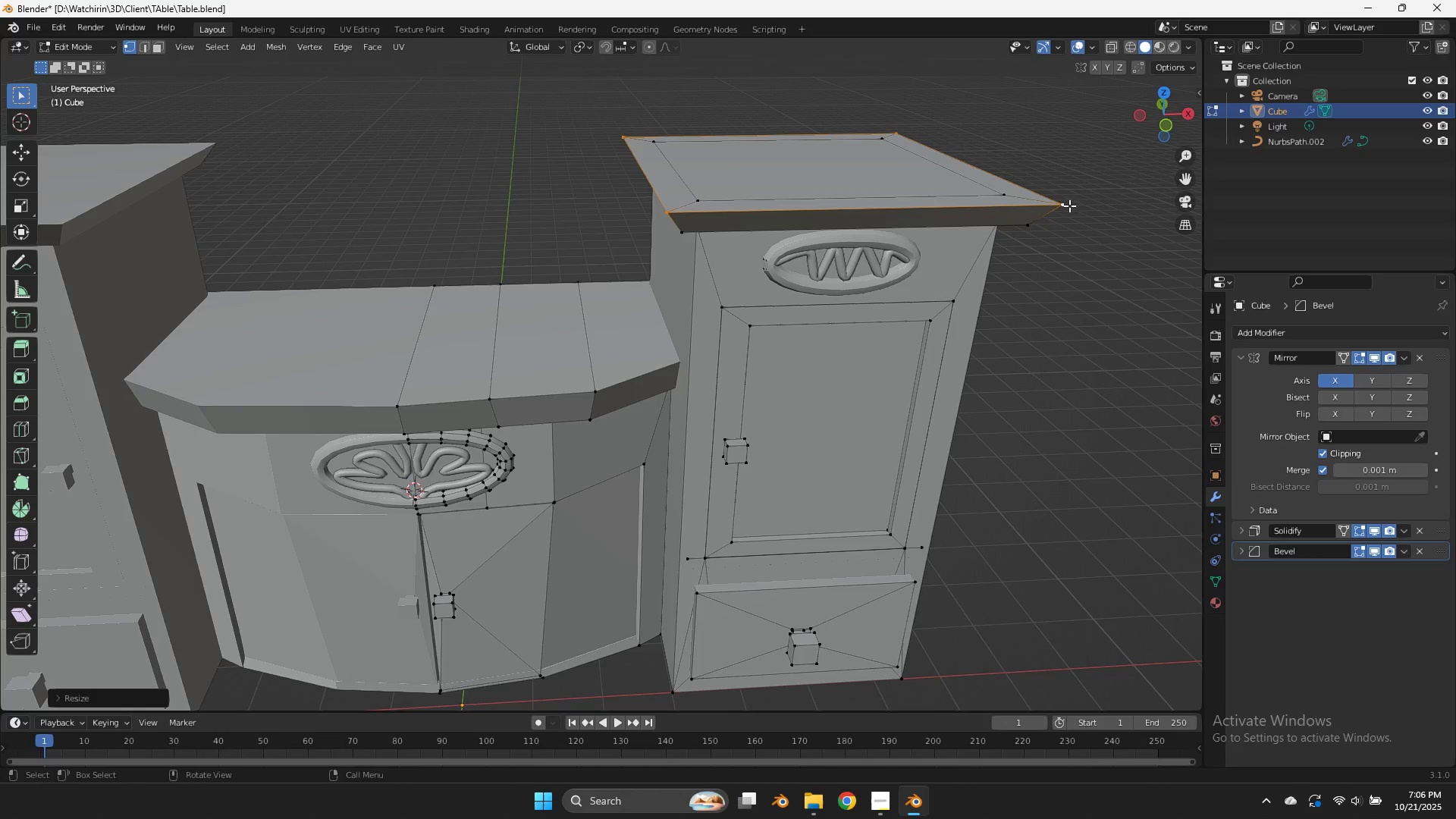 
hold_key(key=ShiftLeft, duration=0.56)
hold_key(key=AltLeft, duration=0.56)
left_click([1009, 226])
 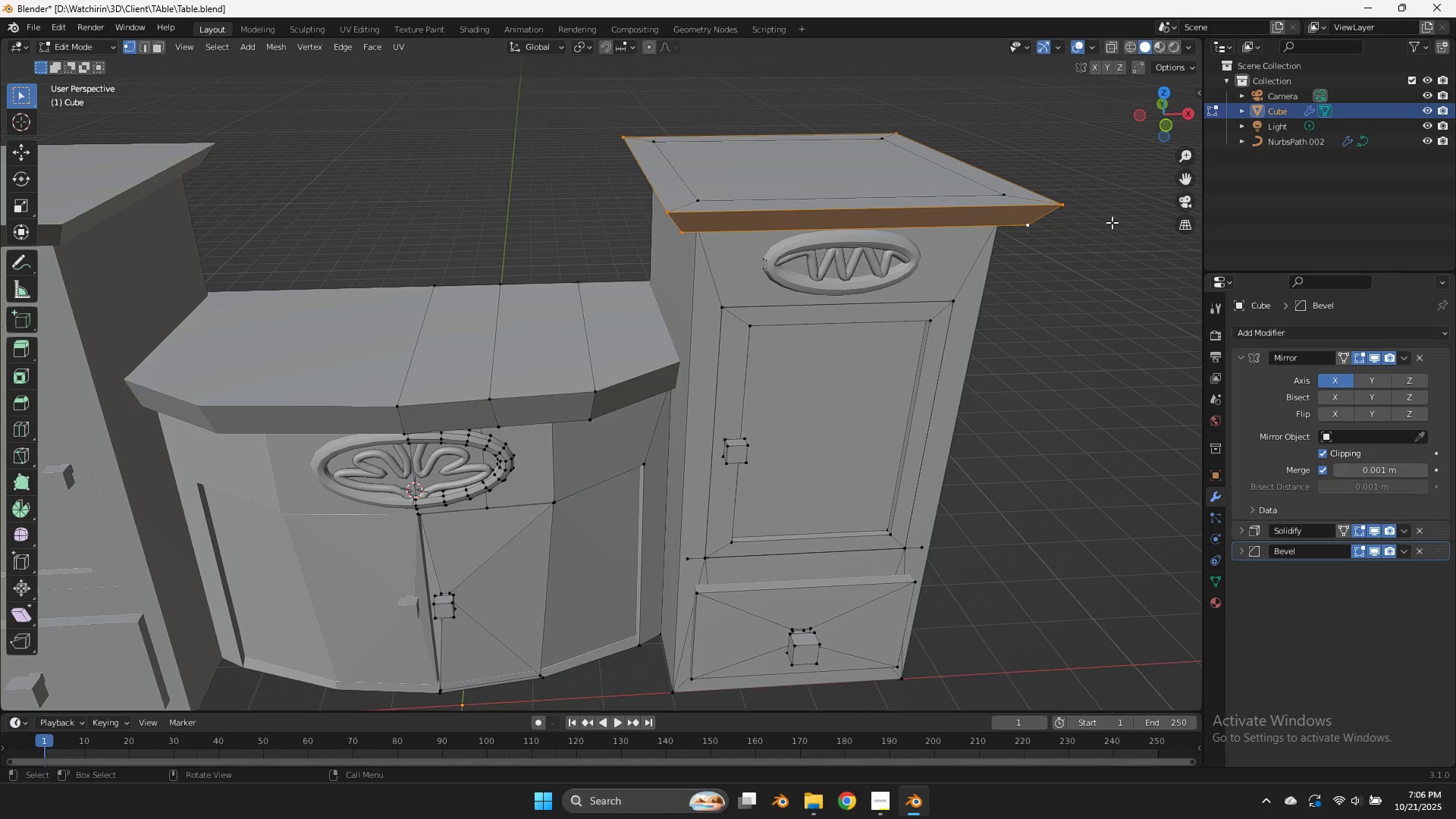 
type(zs)
 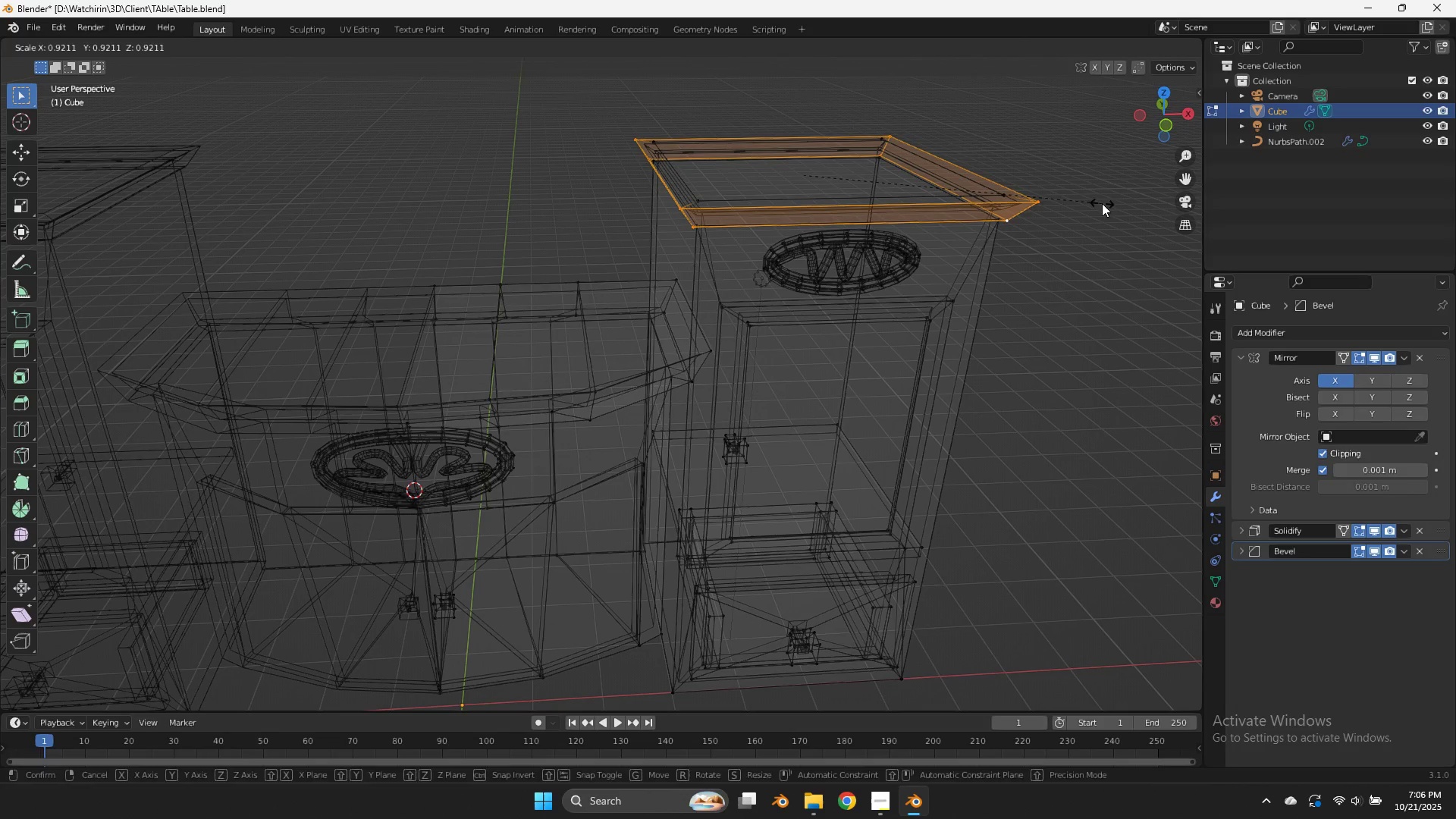 
left_click([1102, 203])
 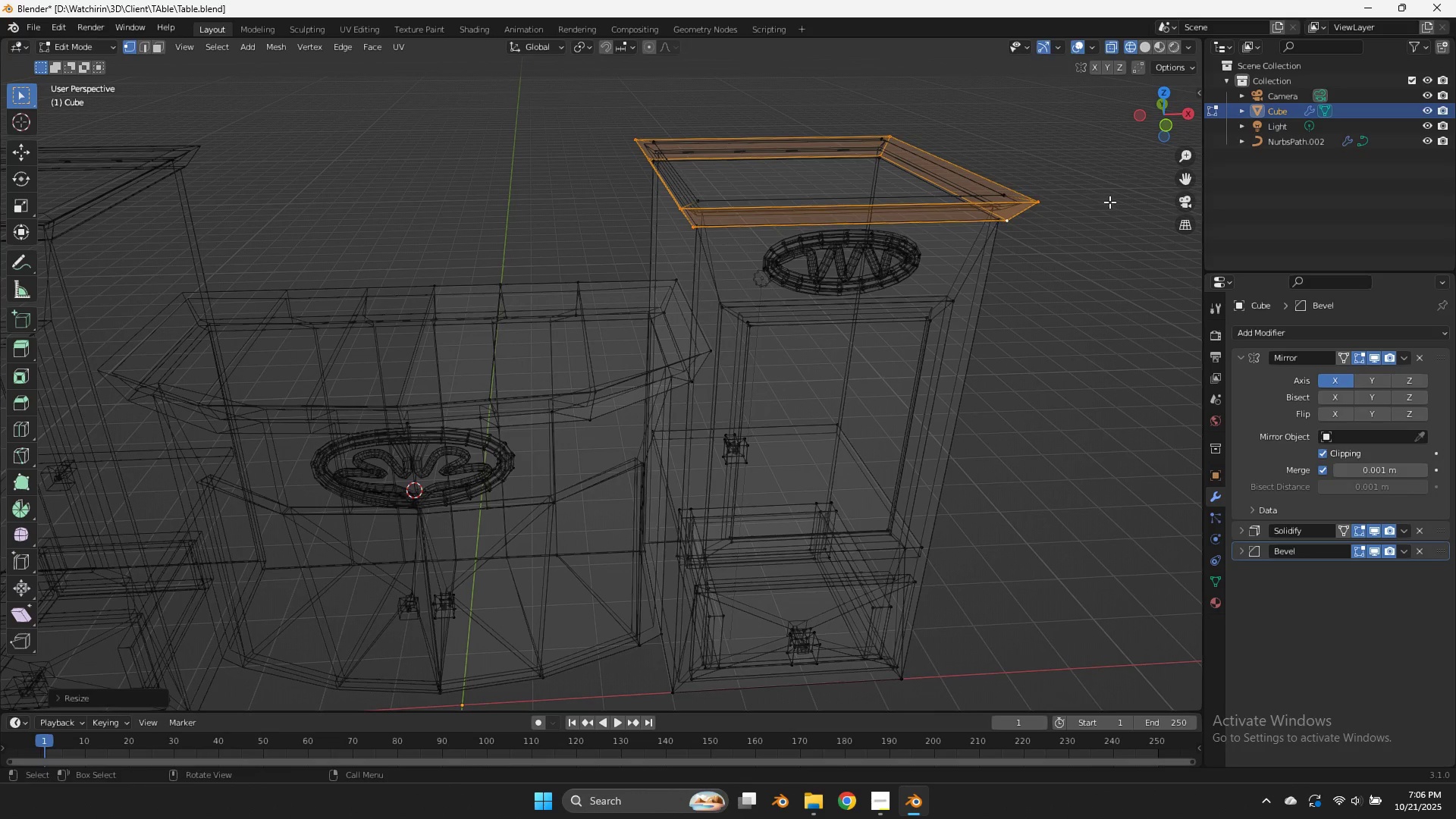 
key(Z)
 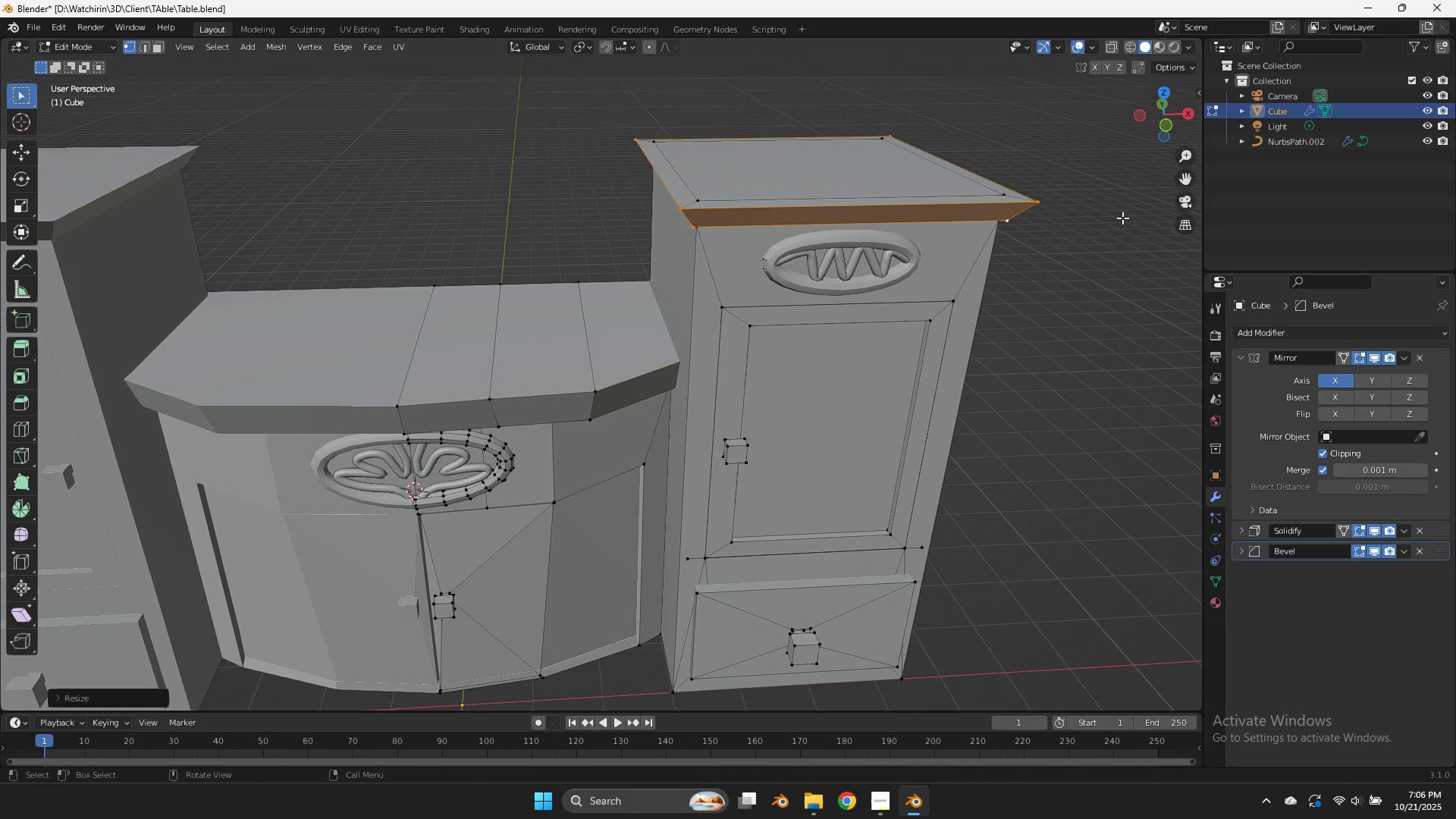 
key(Control+ControlLeft)
 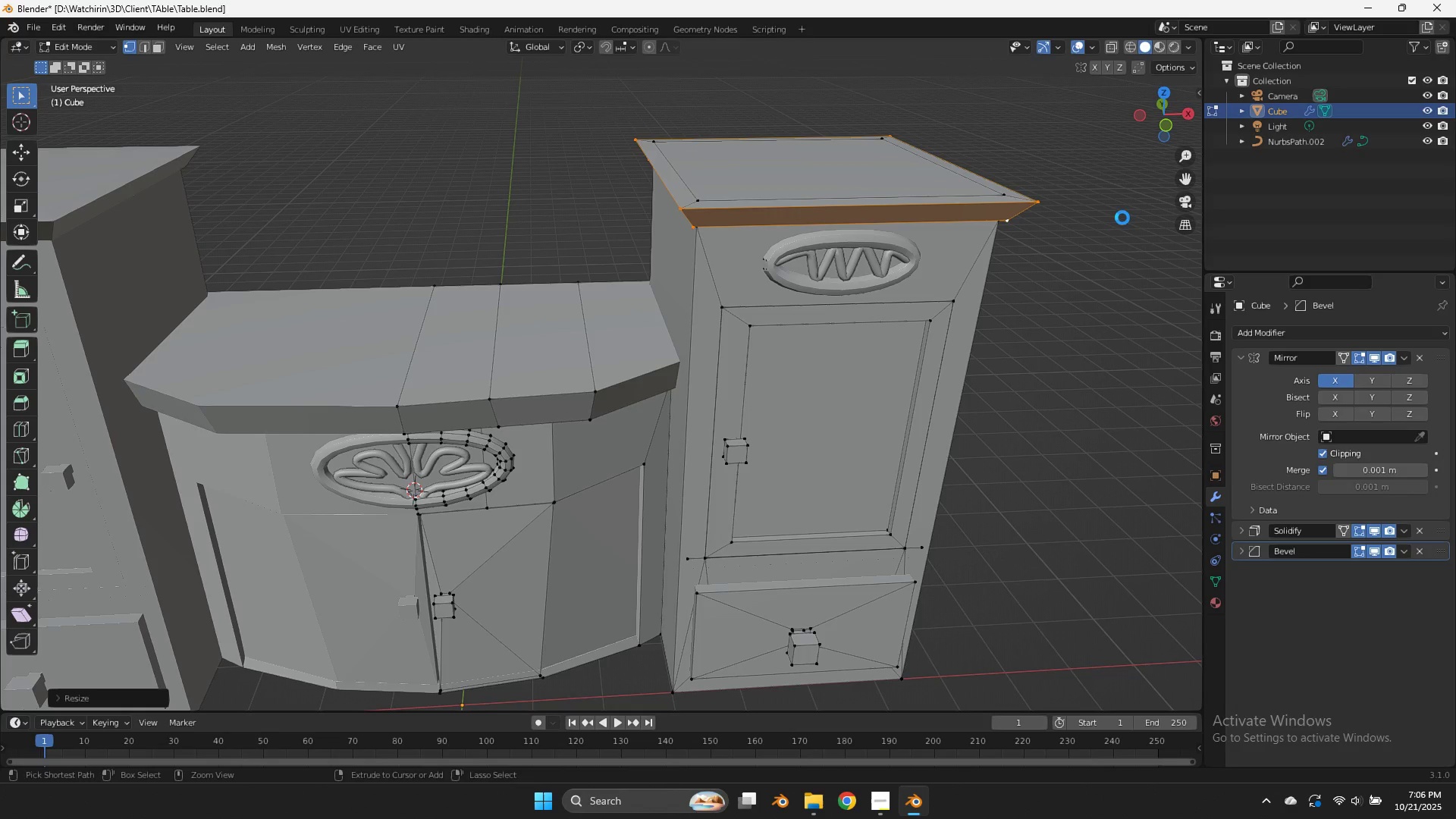 
key(Control+S)
 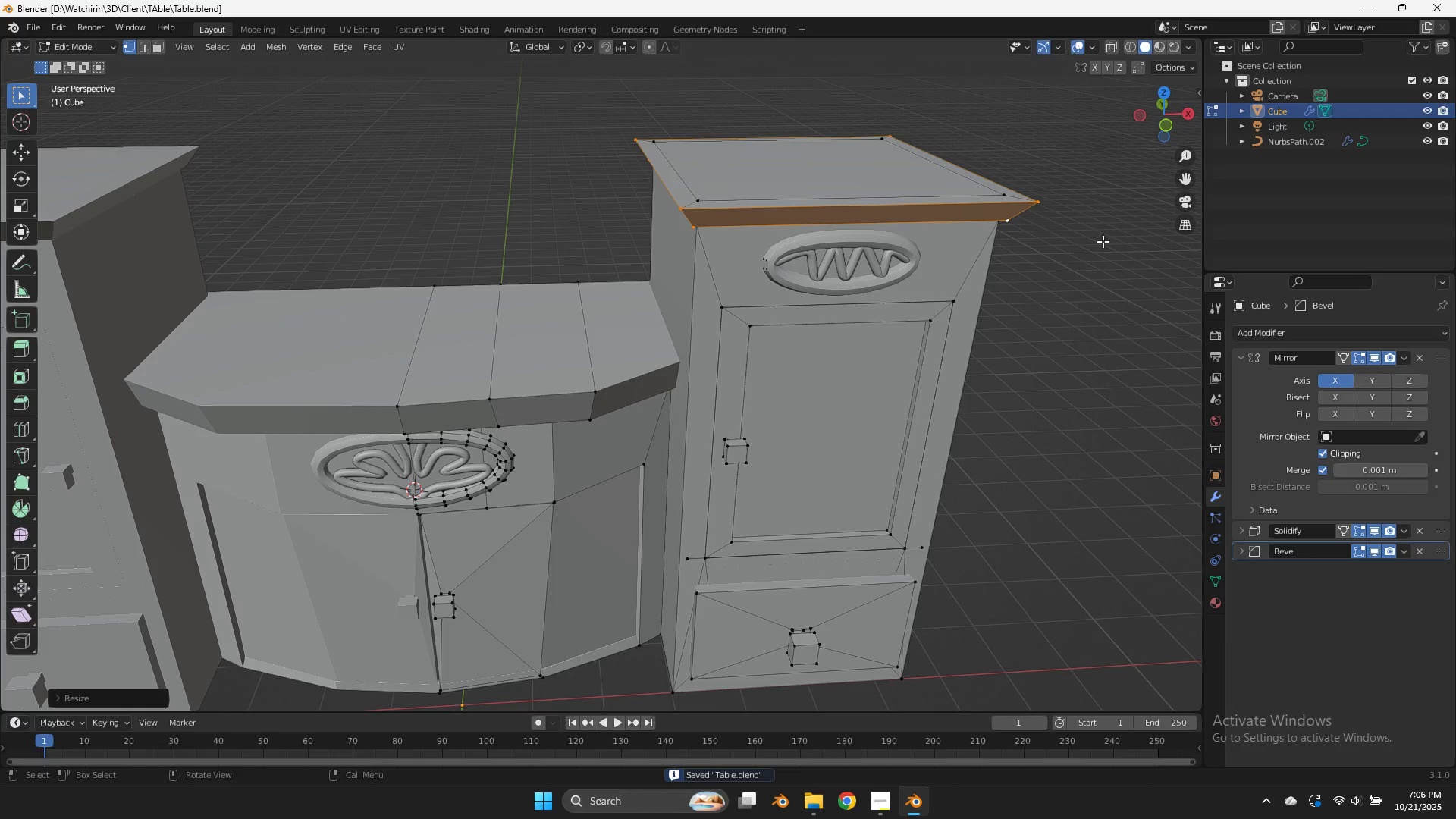 
key(Tab)
 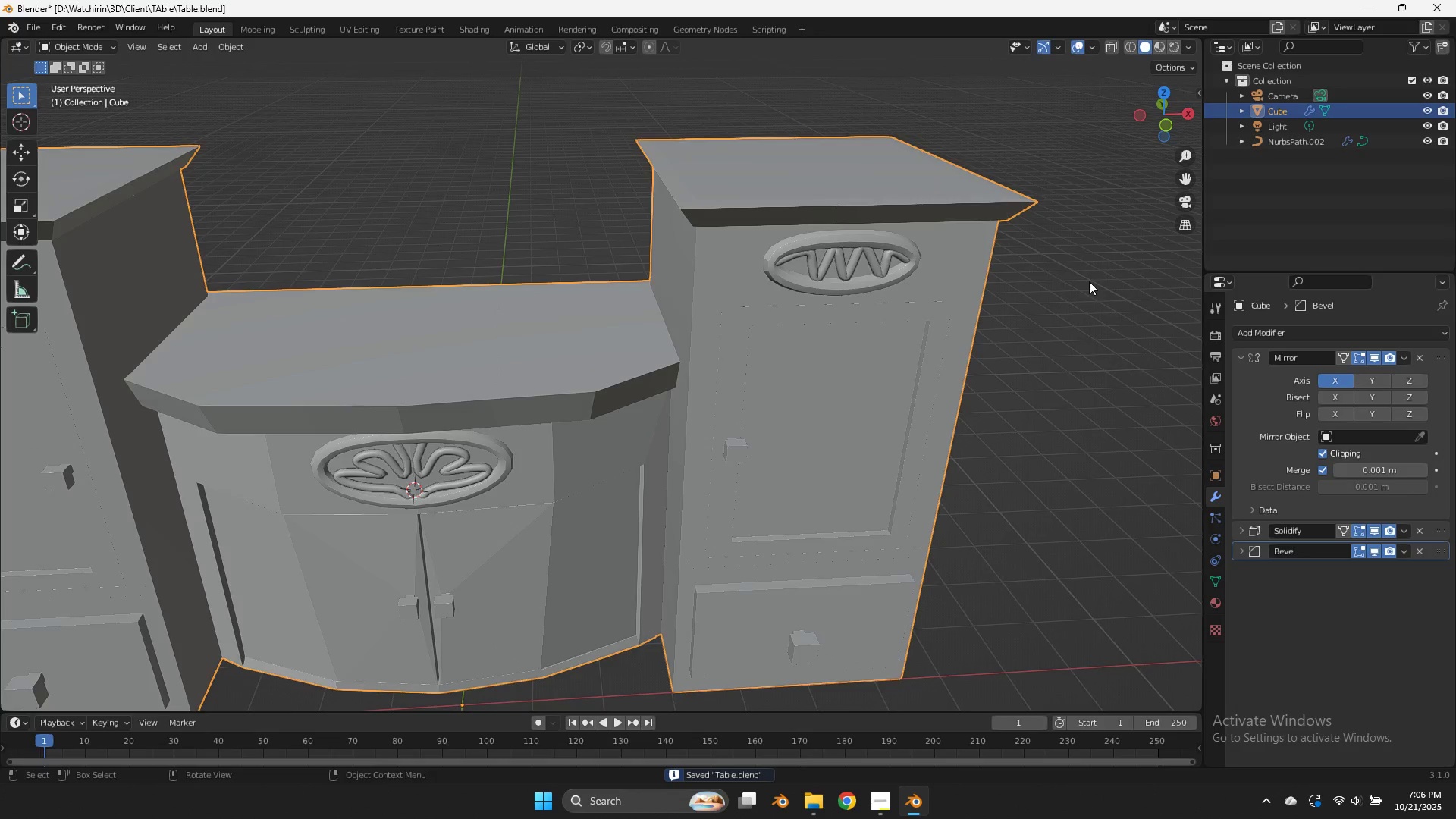 
scroll: coordinate [1090, 282], scroll_direction: down, amount: 3.0
 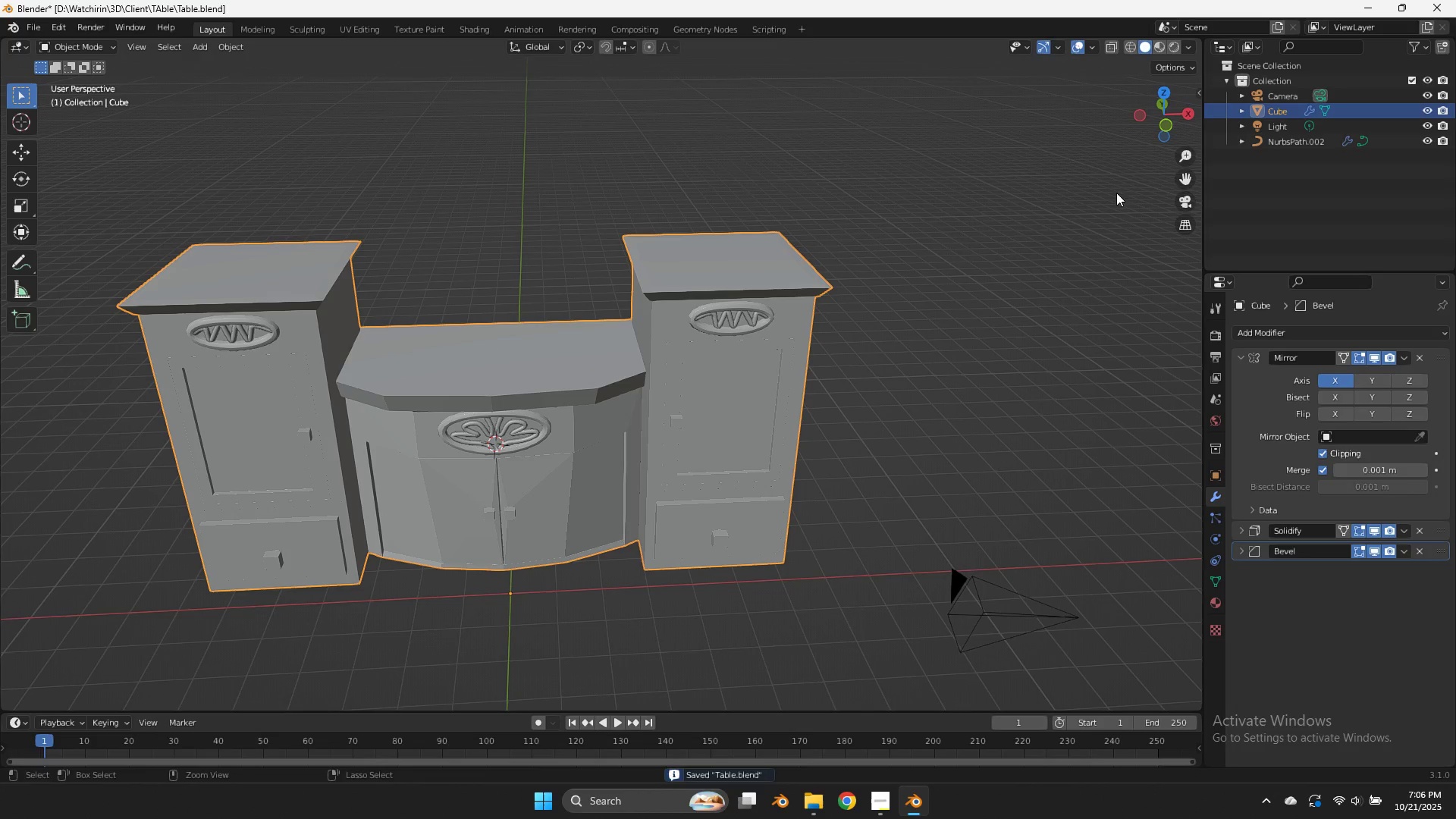 
key(Control+ControlLeft)
 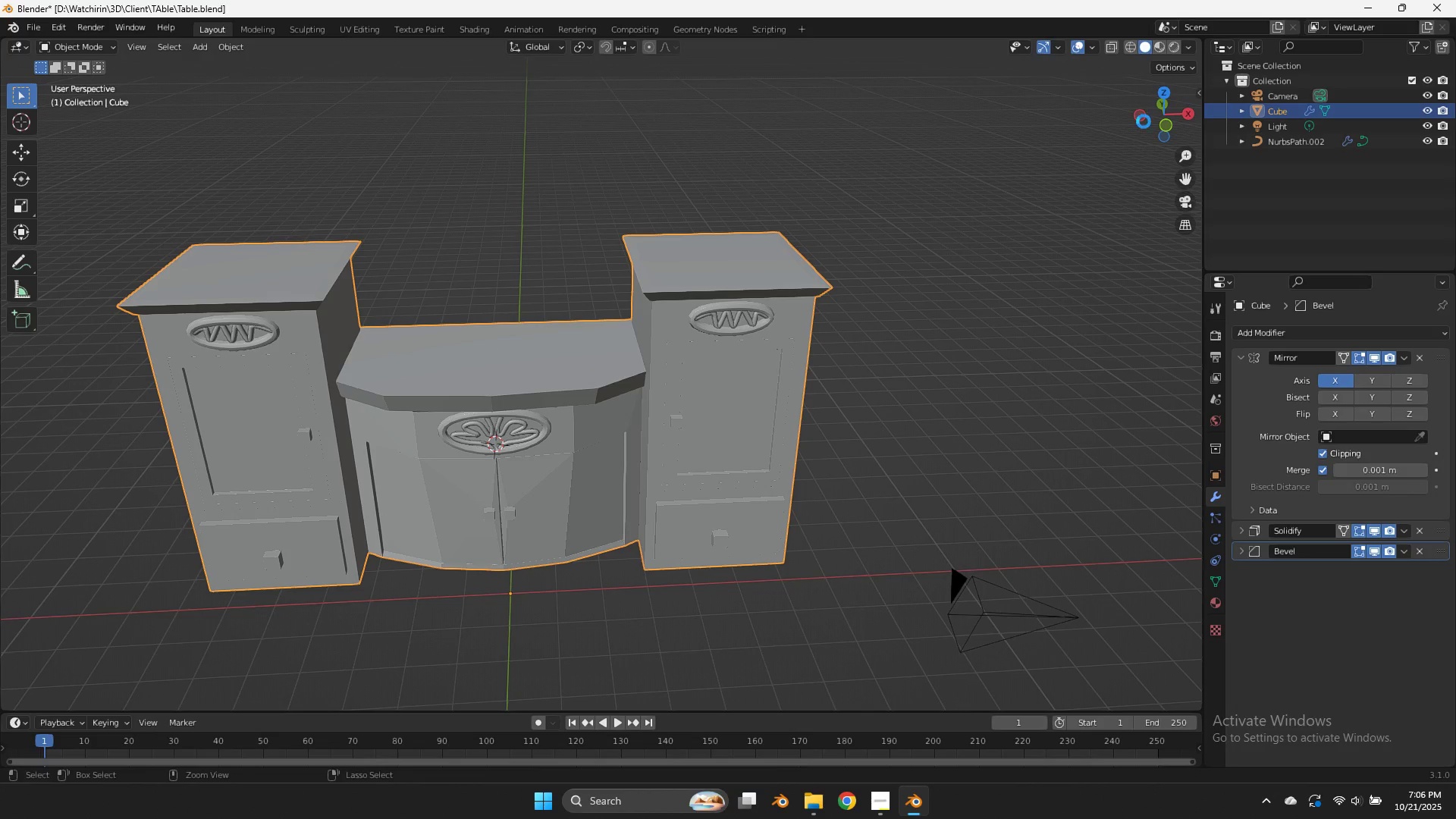 
key(Control+S)
 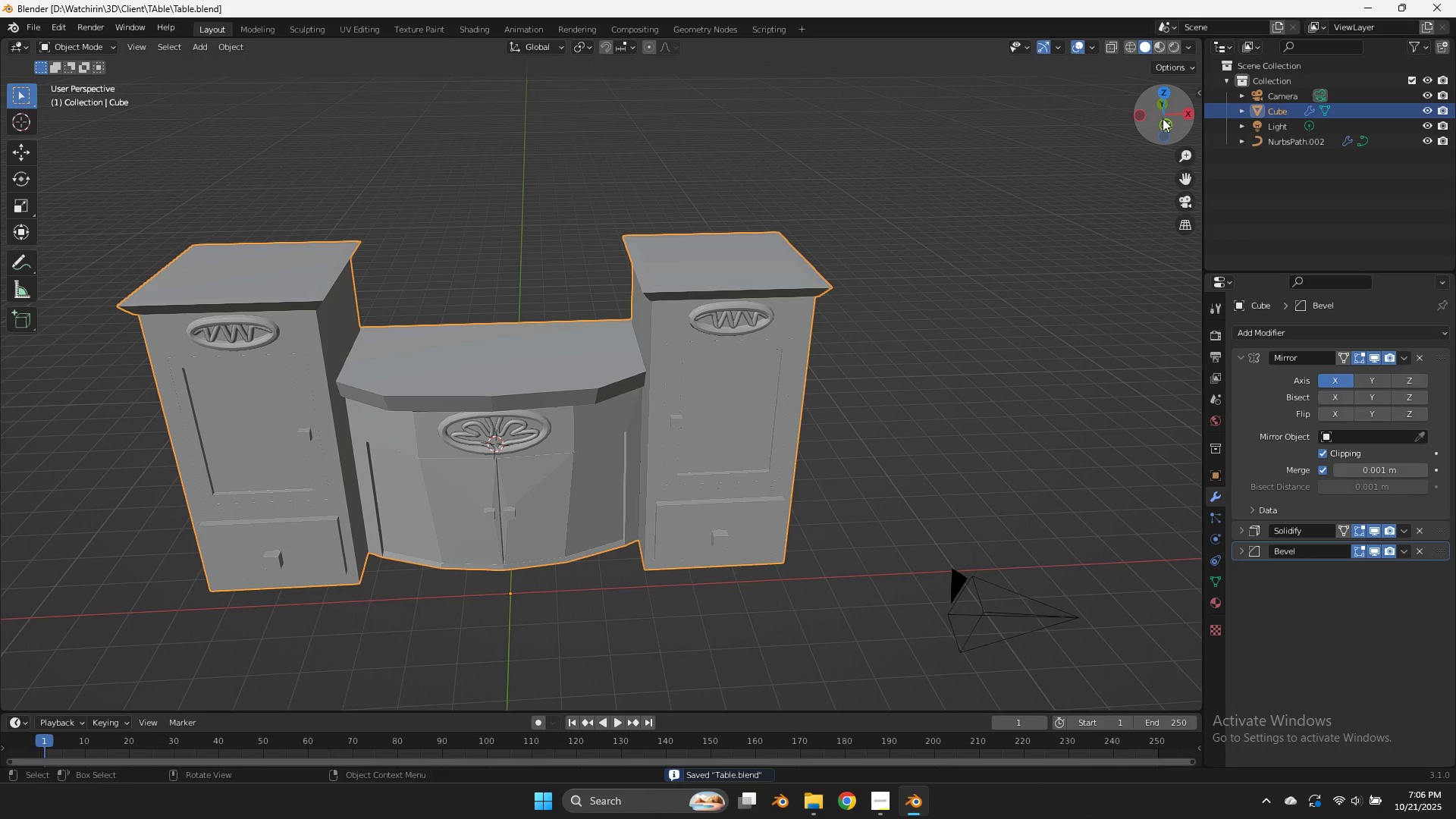 
left_click_drag(start_coordinate=[1168, 121], to_coordinate=[1179, 87])
 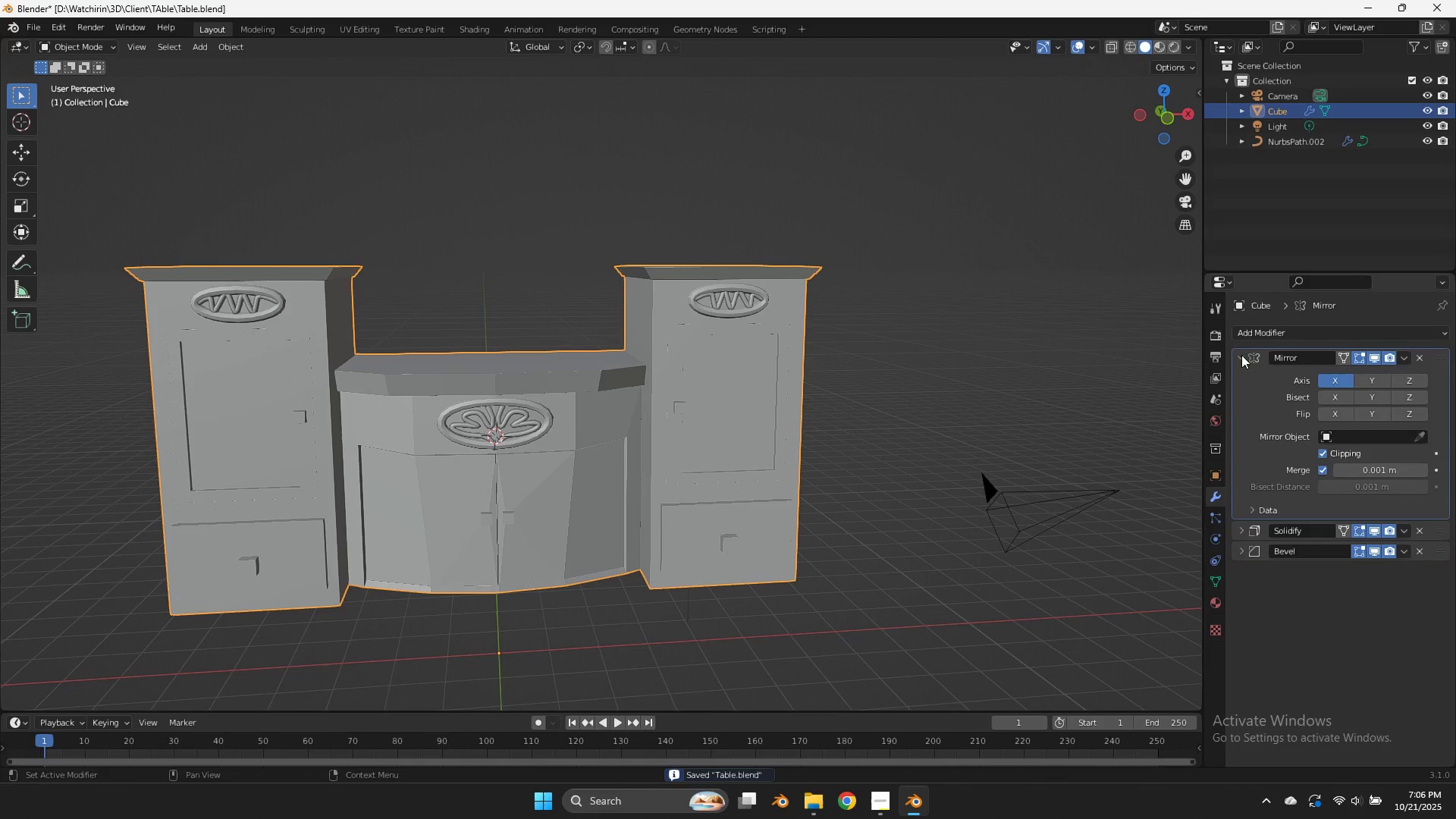 
double_click([1239, 354])
 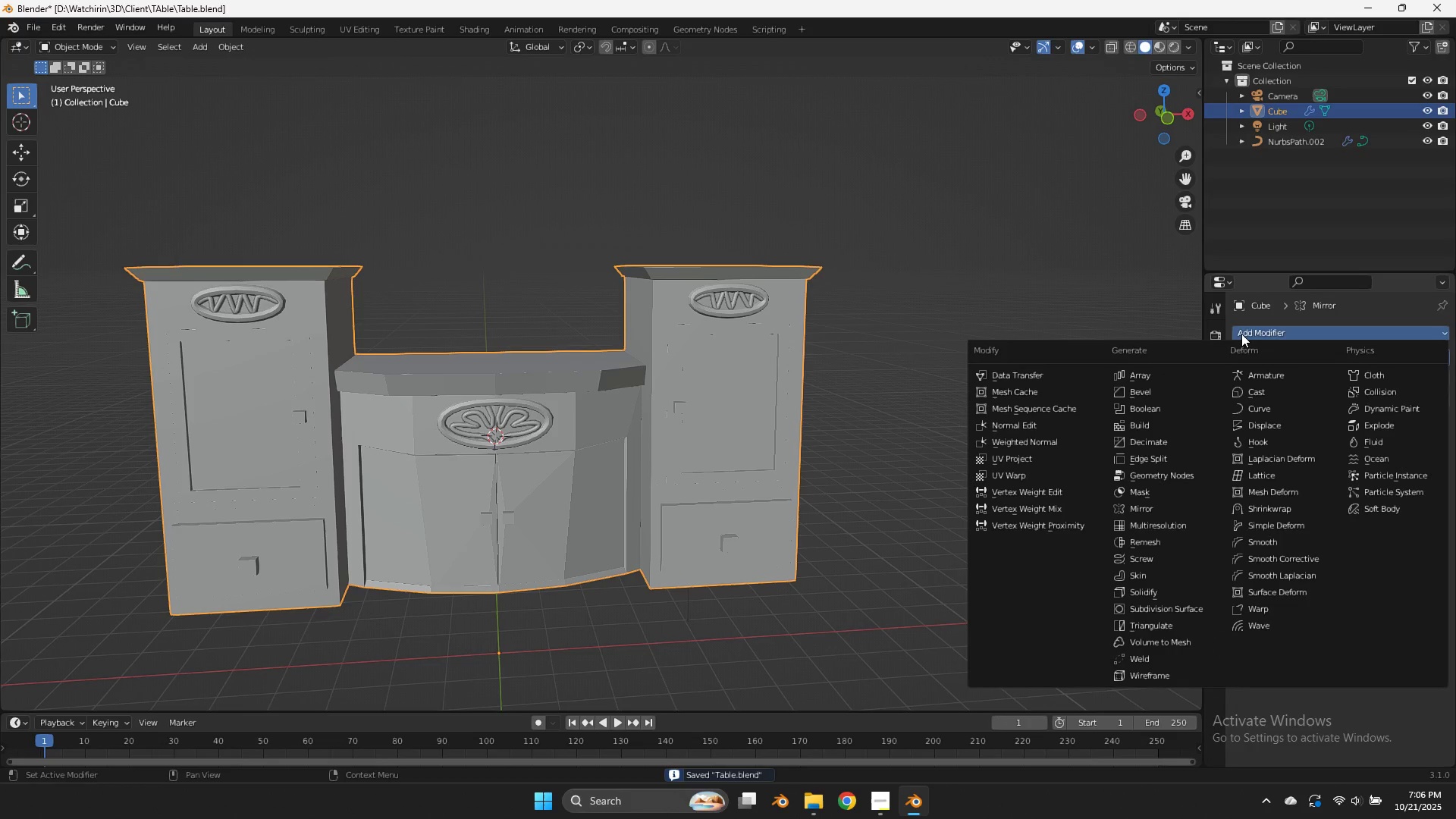 
triple_click([1241, 334])
 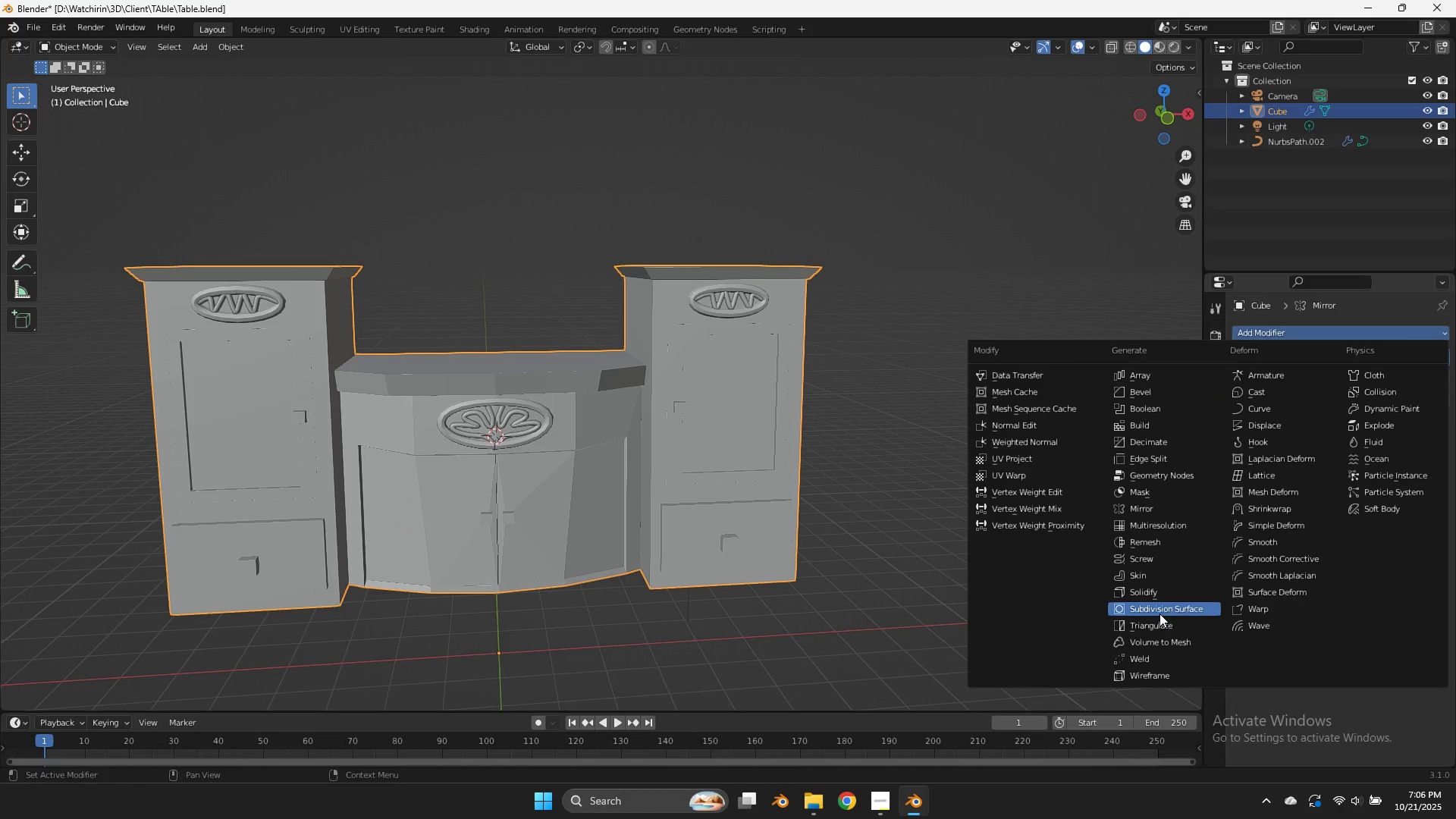 
left_click([1156, 607])
 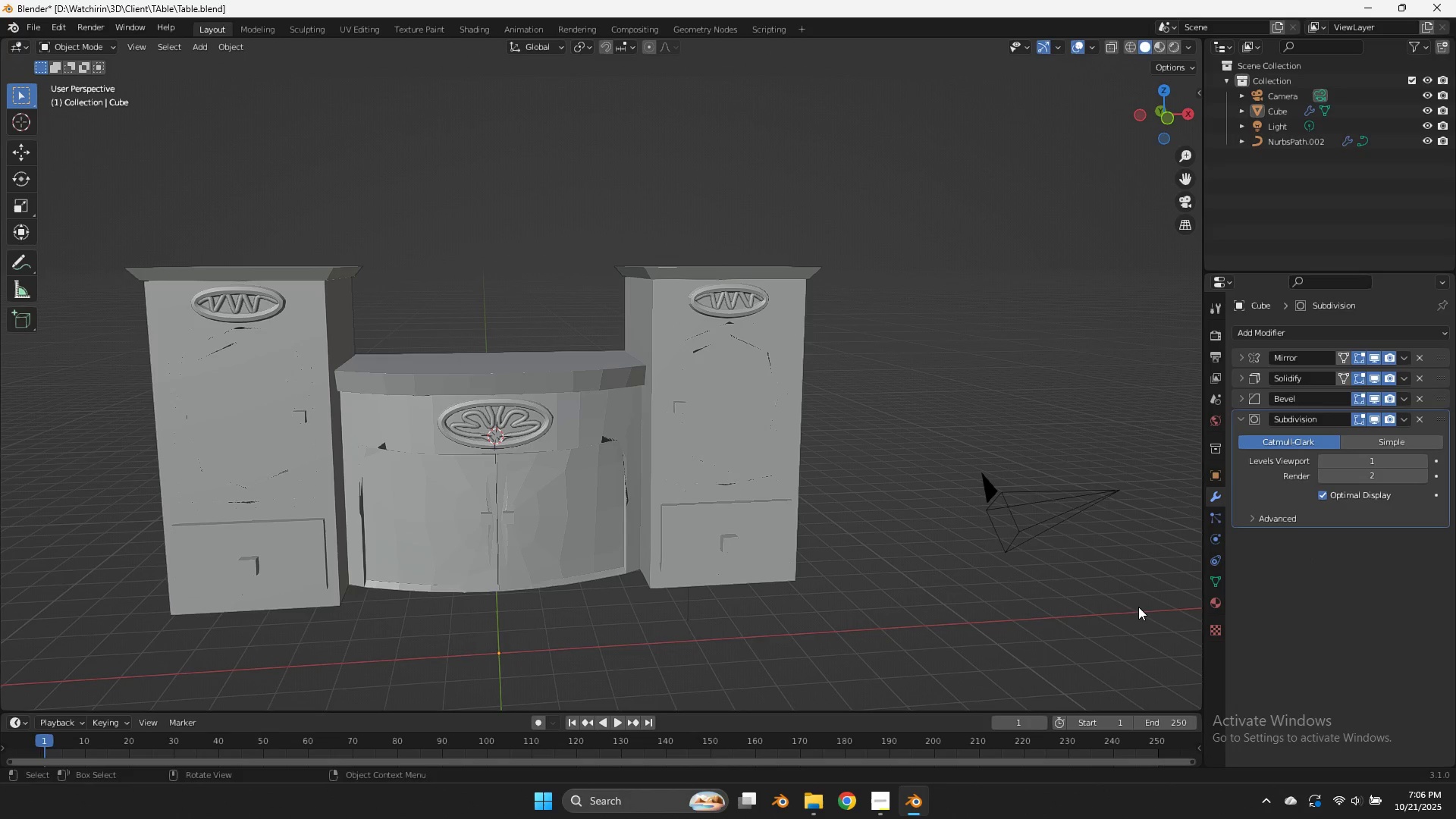 
scroll: coordinate [858, 460], scroll_direction: up, amount: 2.0
 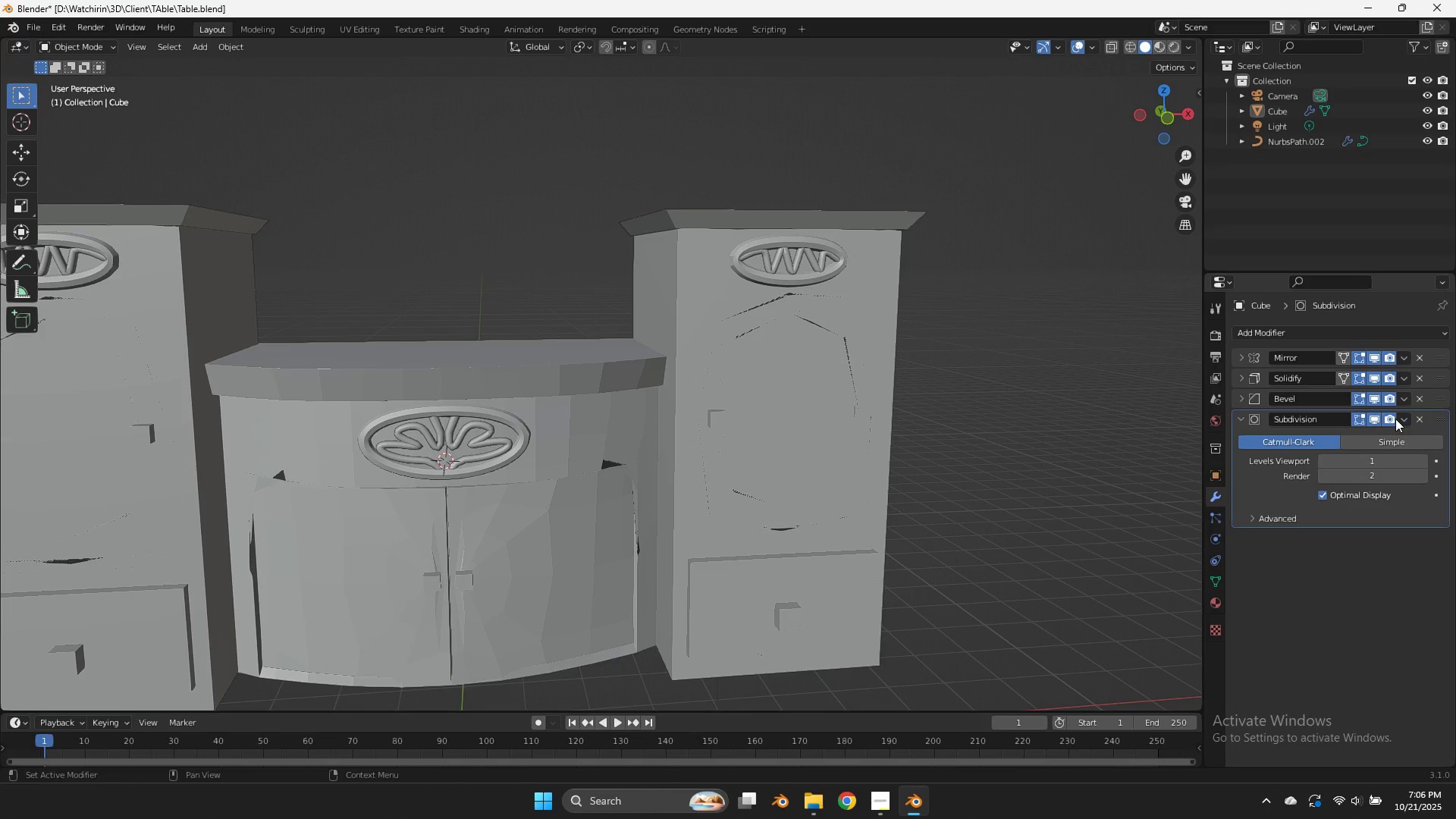 
left_click([1406, 422])
 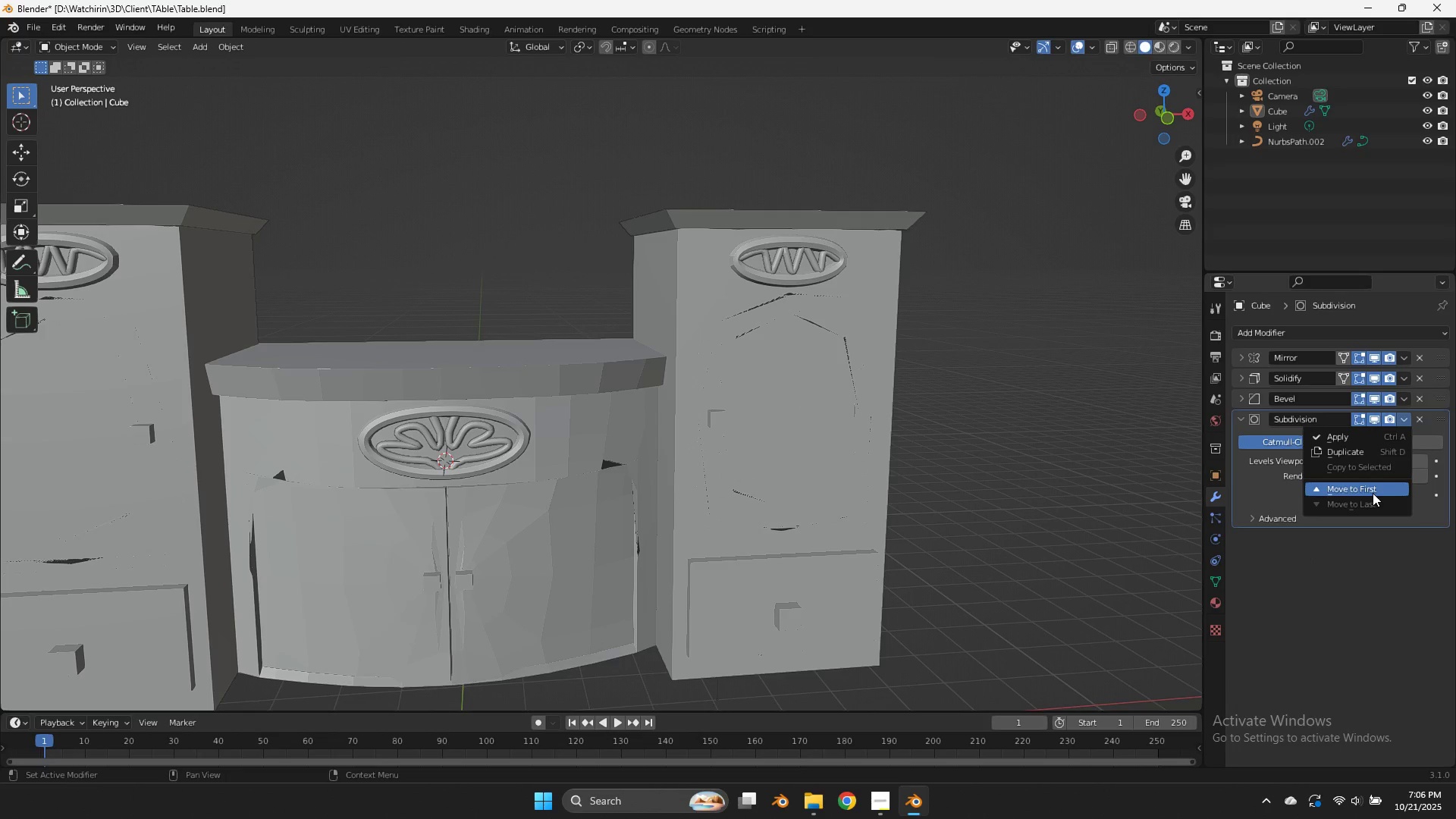 
left_click([1373, 493])
 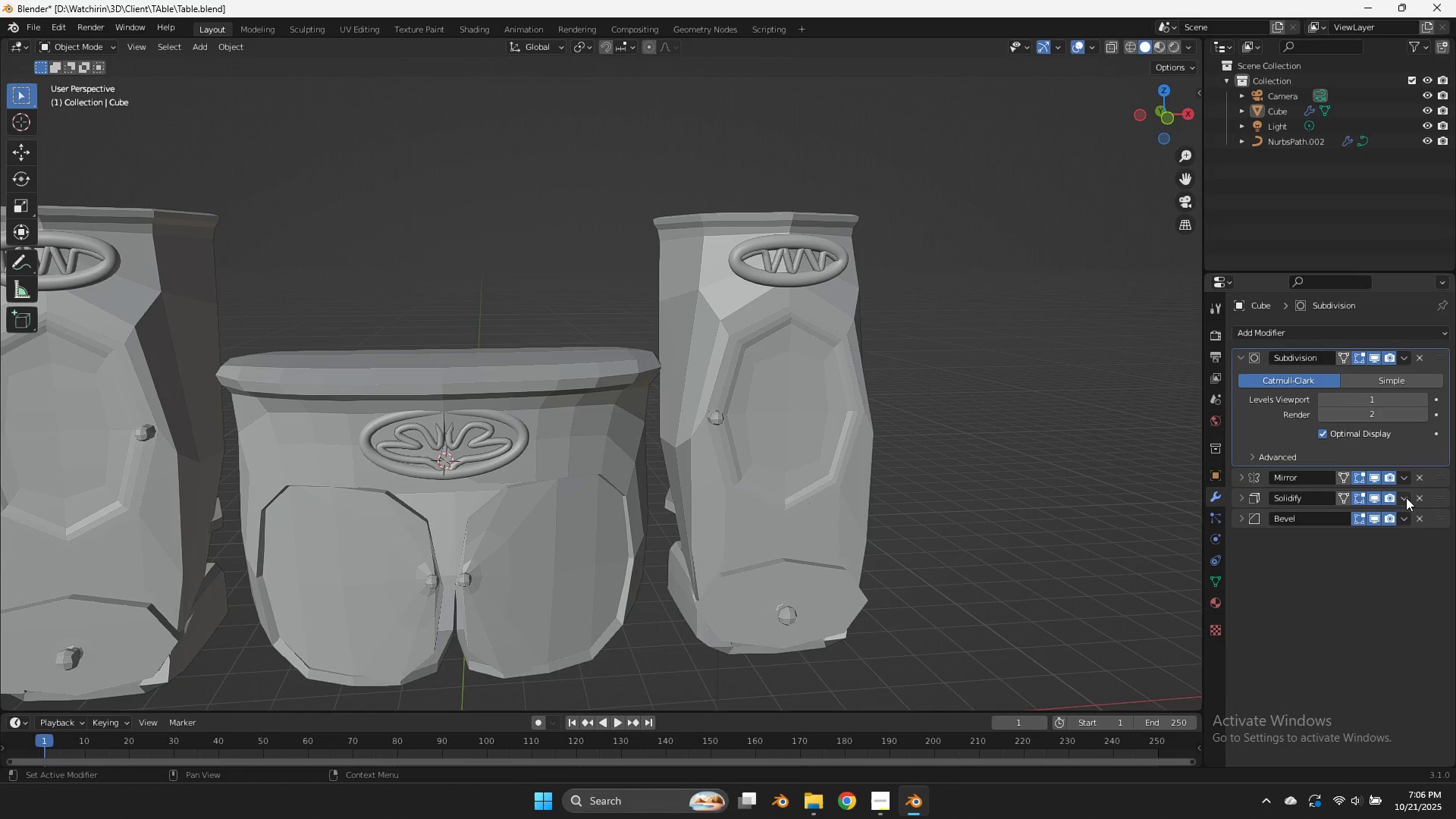 
left_click([1404, 475])
 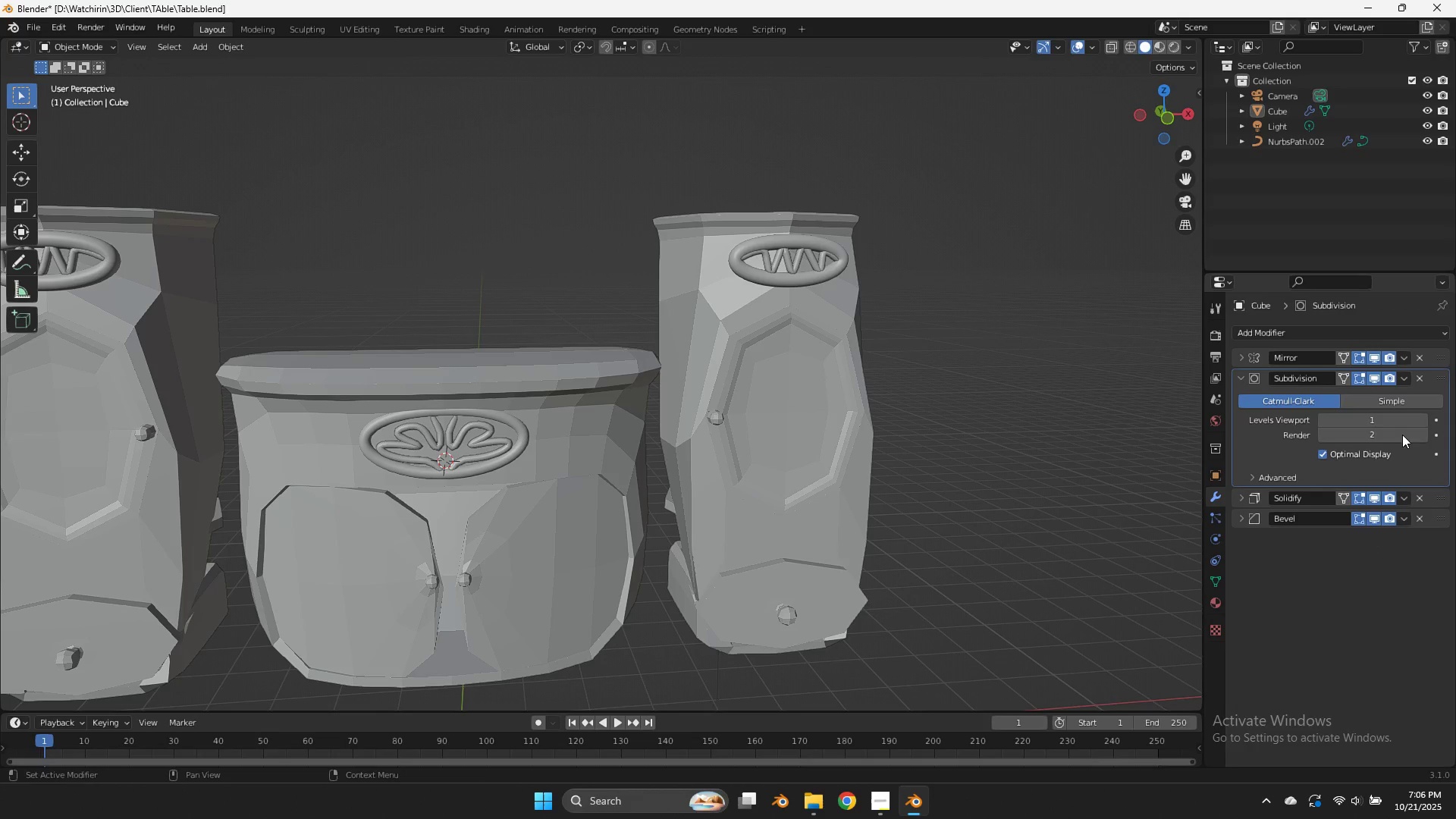 
left_click([1407, 519])
 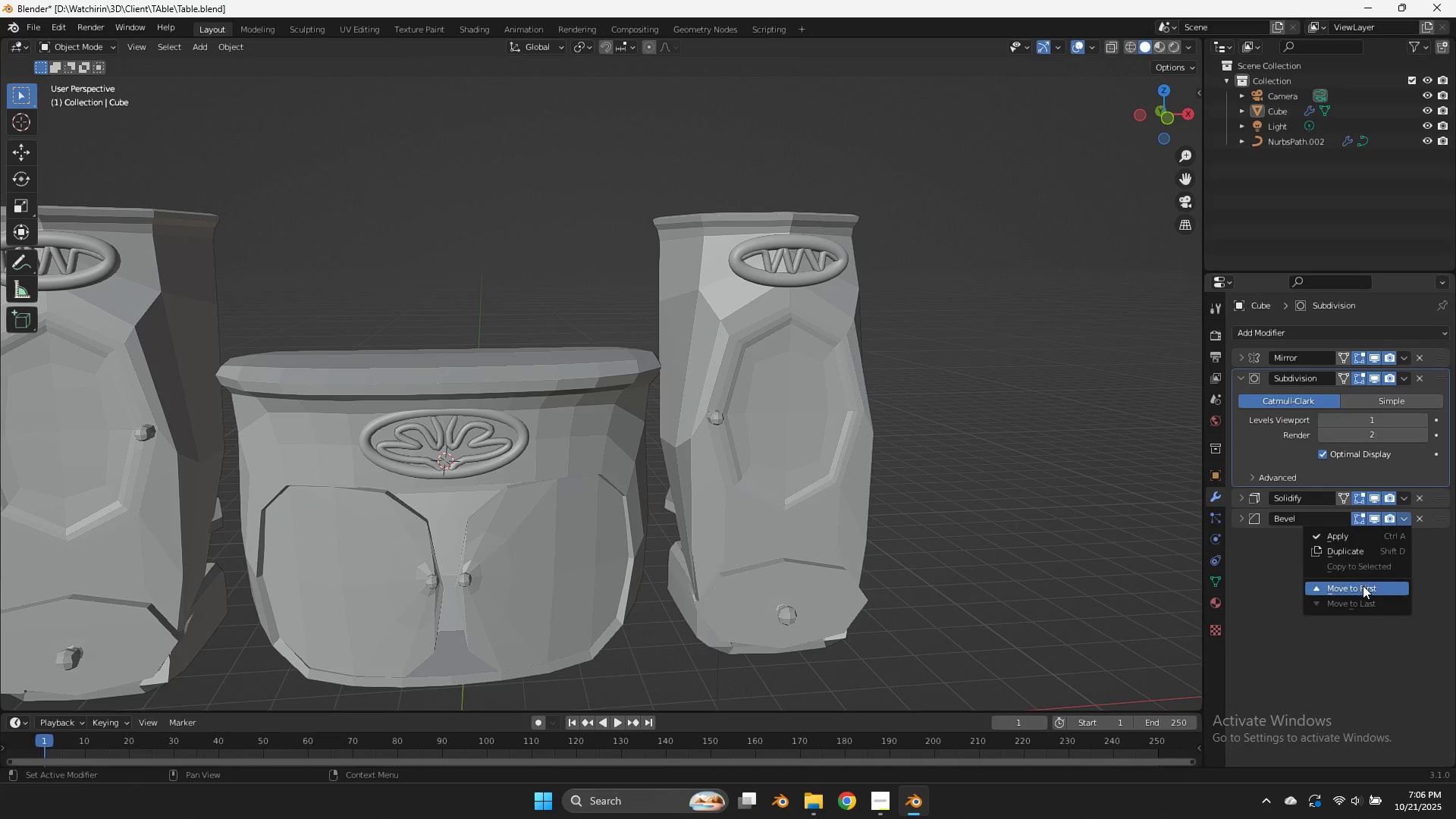 
left_click([1363, 585])
 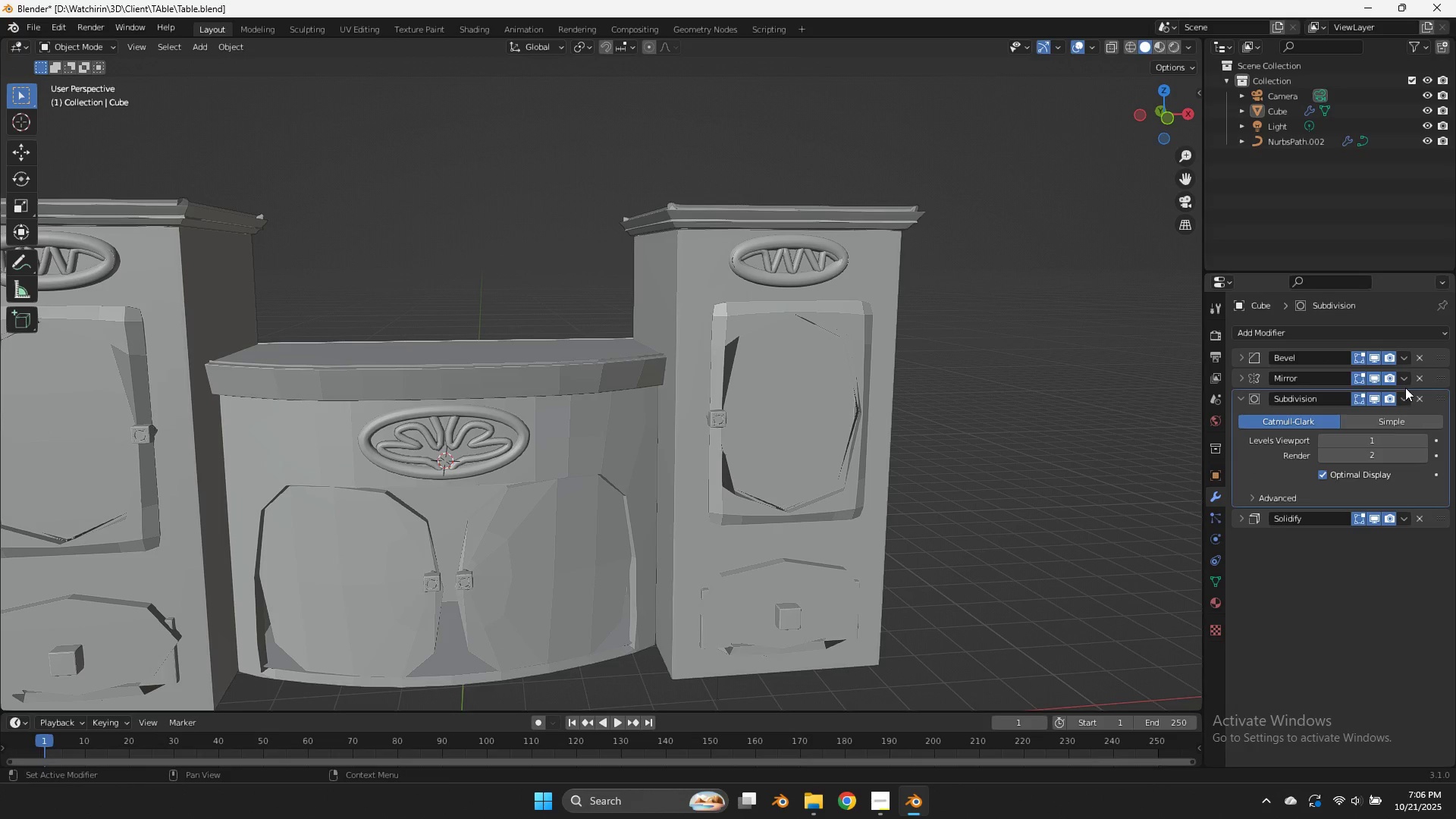 
left_click([1420, 357])
 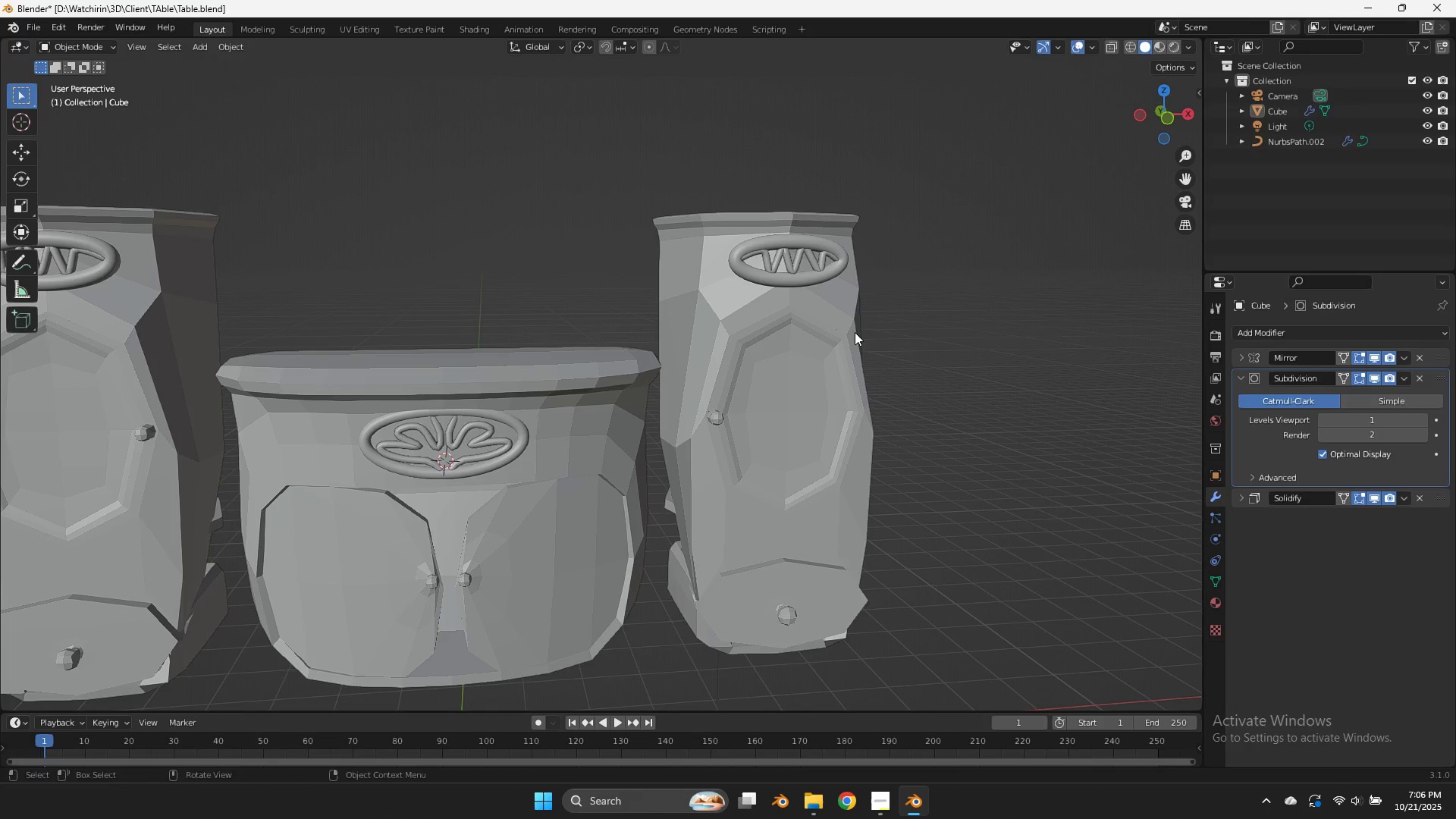 
key(Tab)
 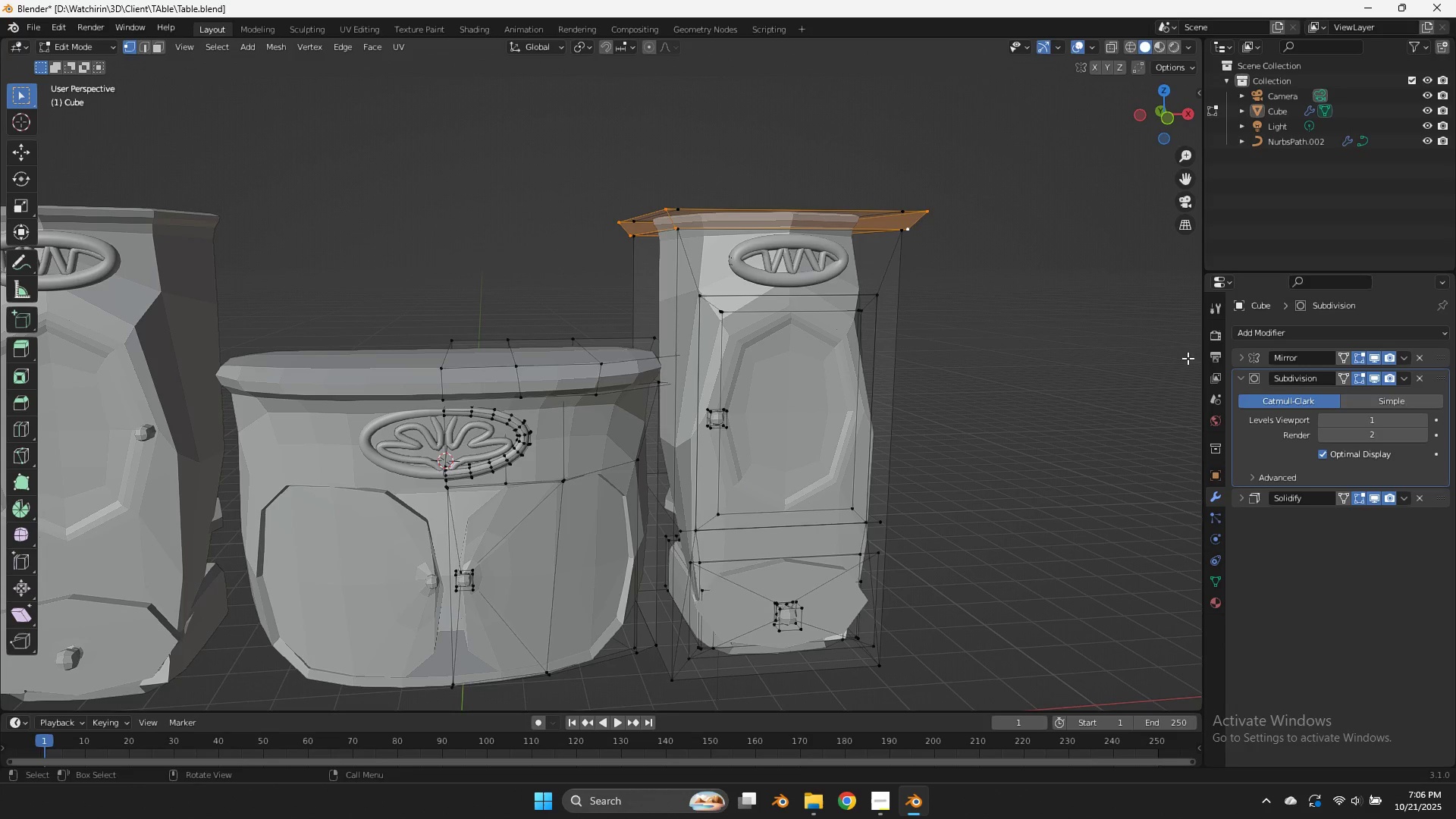 
left_click_drag(start_coordinate=[1145, 102], to_coordinate=[1081, 144])
 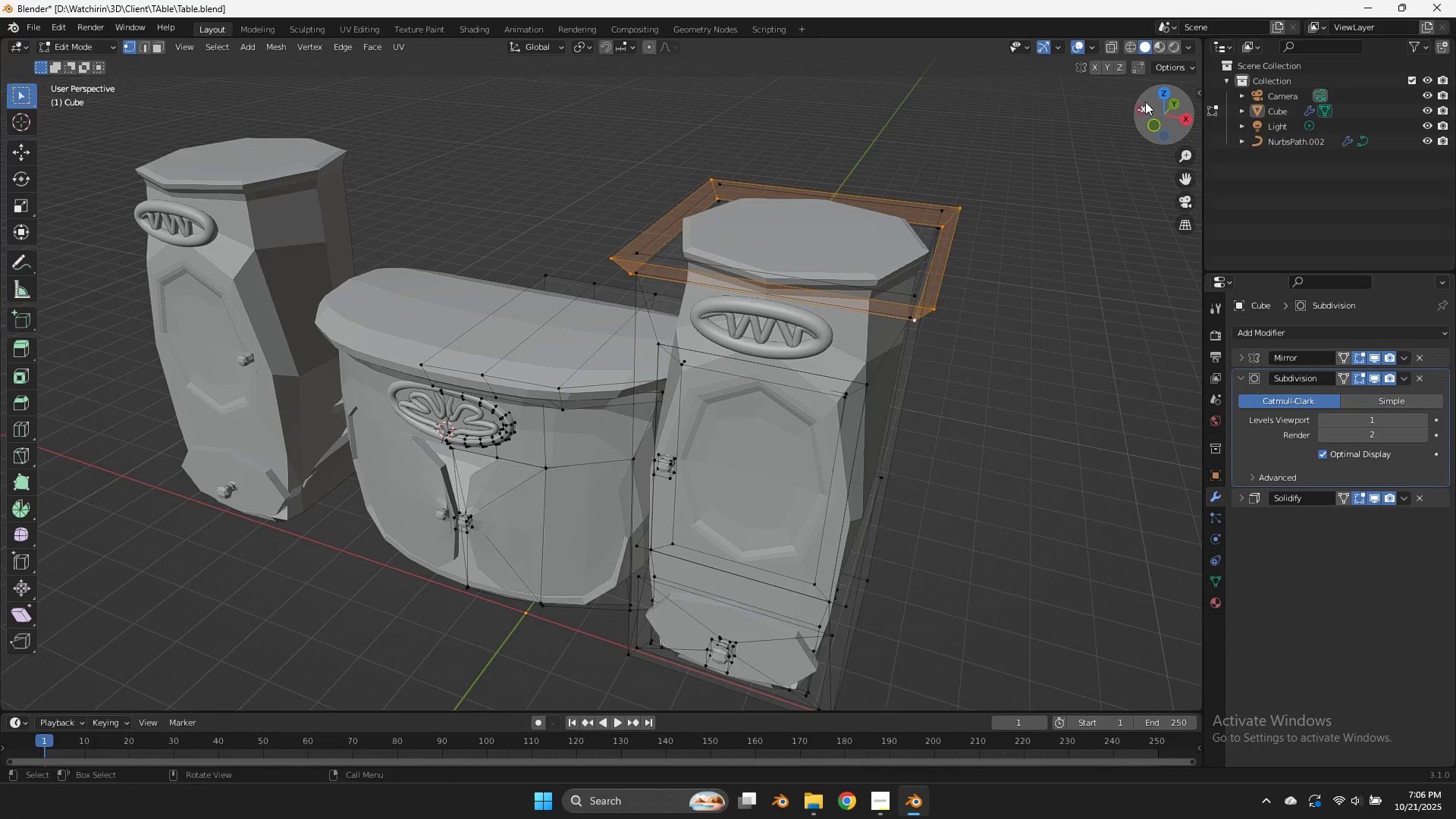 
left_click_drag(start_coordinate=[1145, 102], to_coordinate=[1197, 96])
 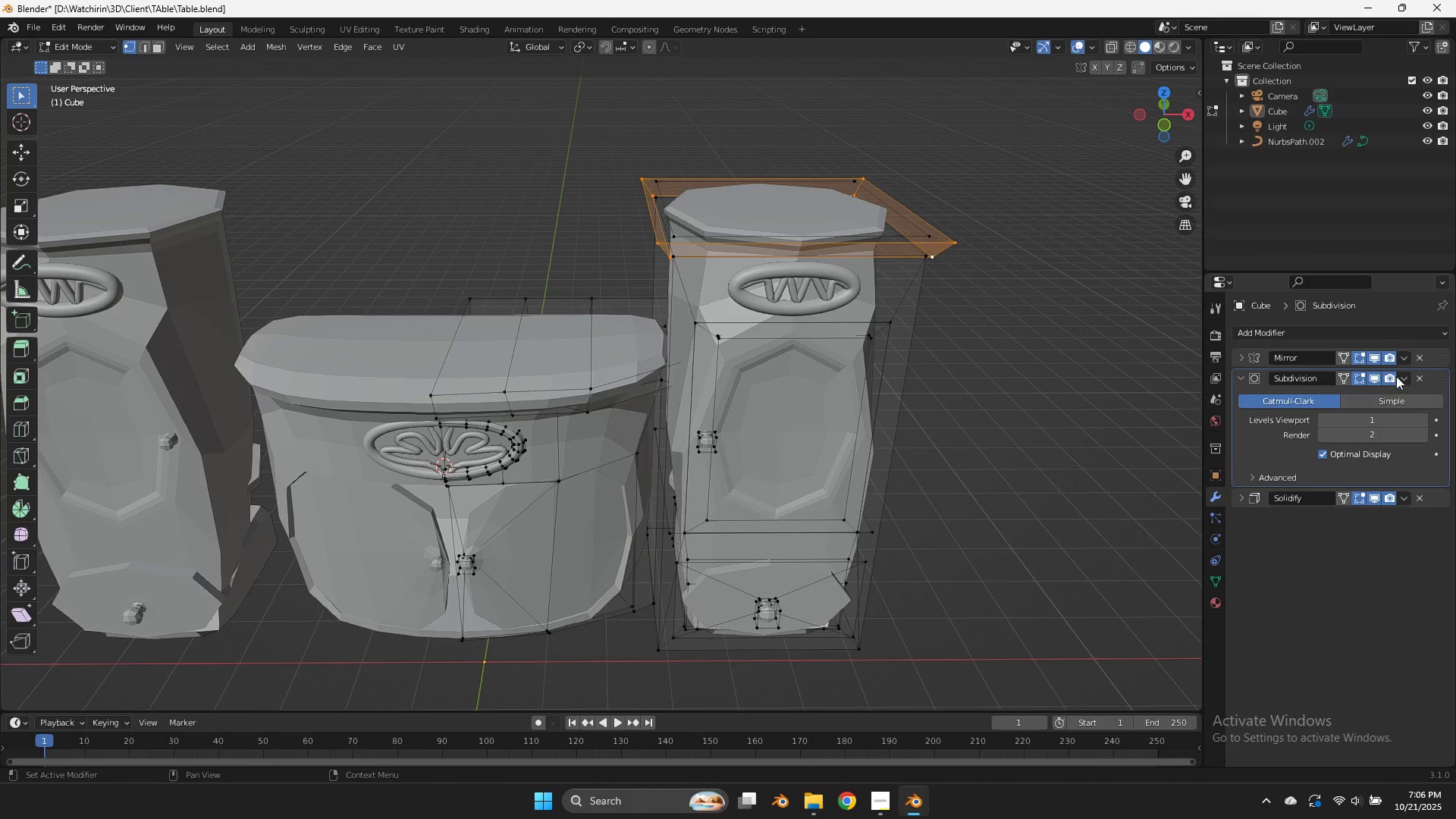 
key(Control+Z)
 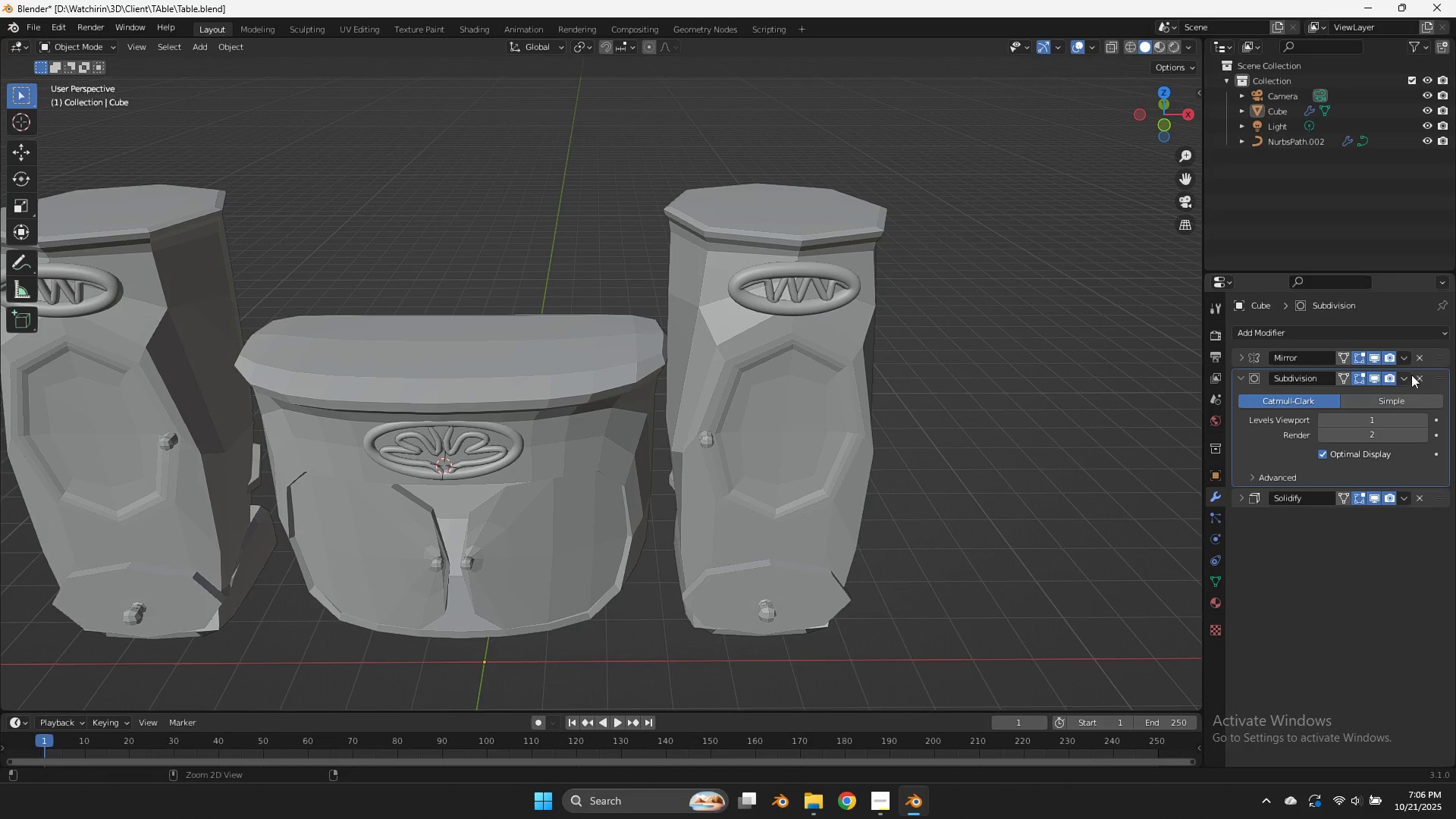 
key(Control+Z)
 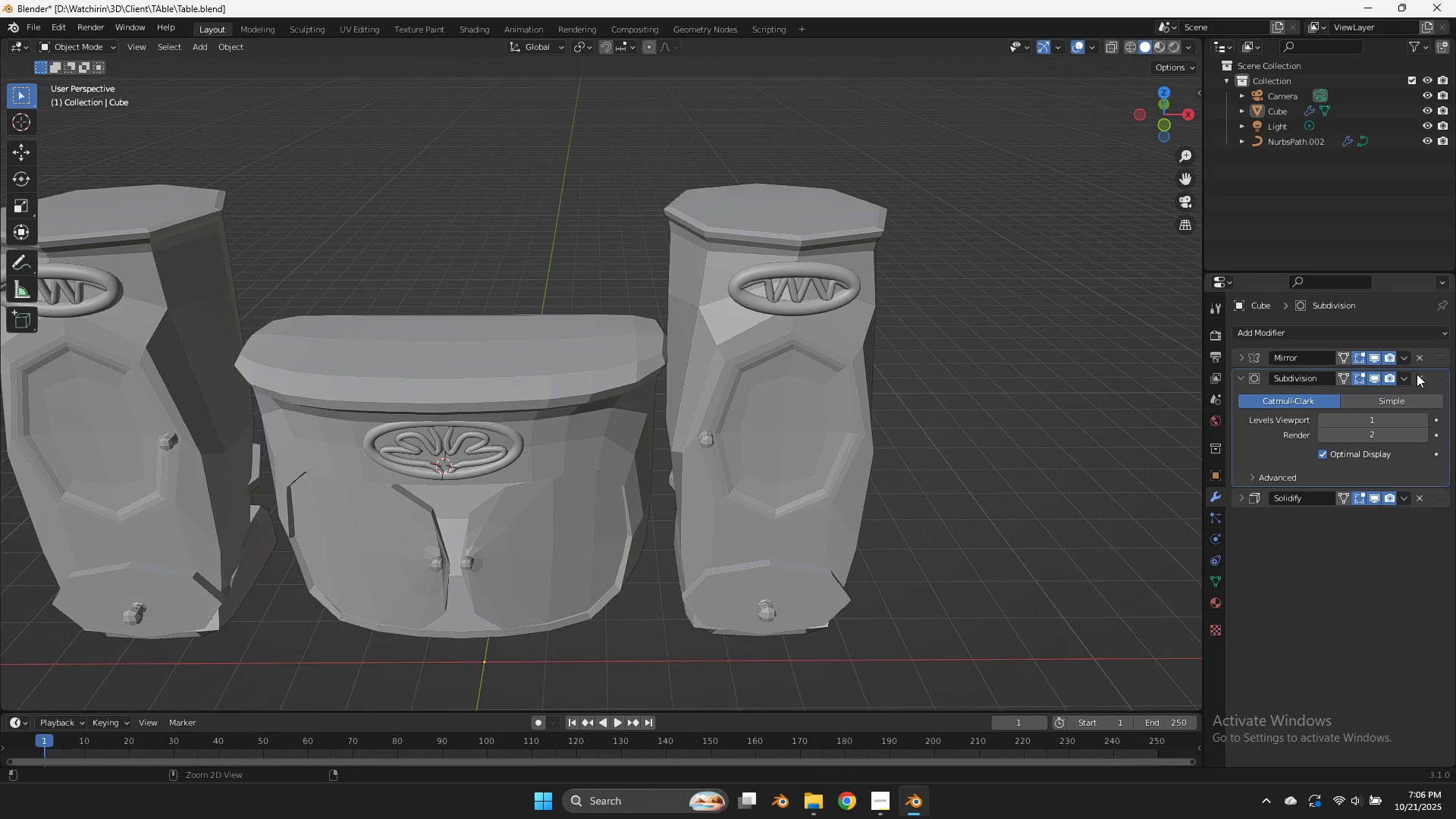 
key(Control+Z)
 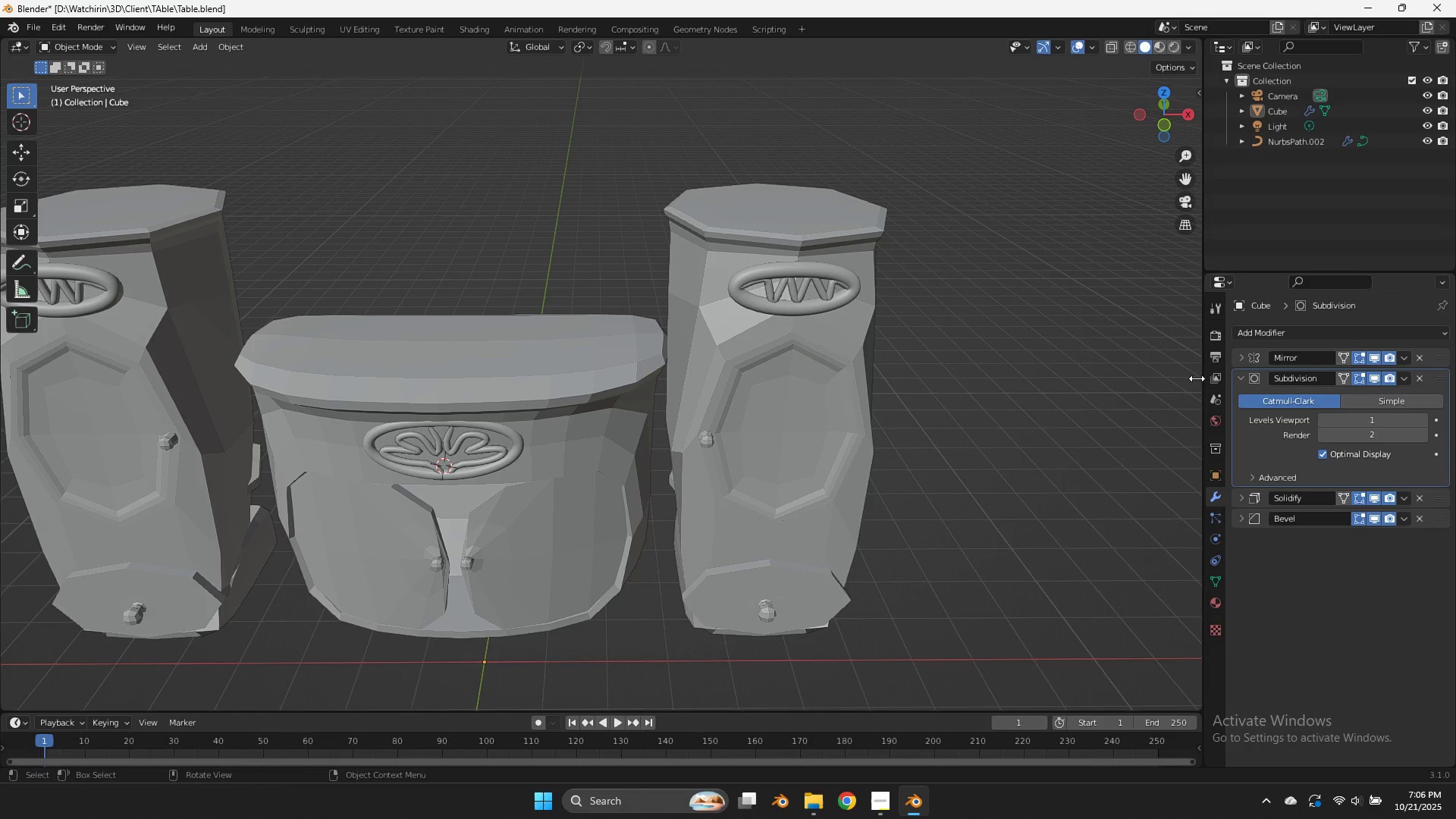 
key(Control+Z)
 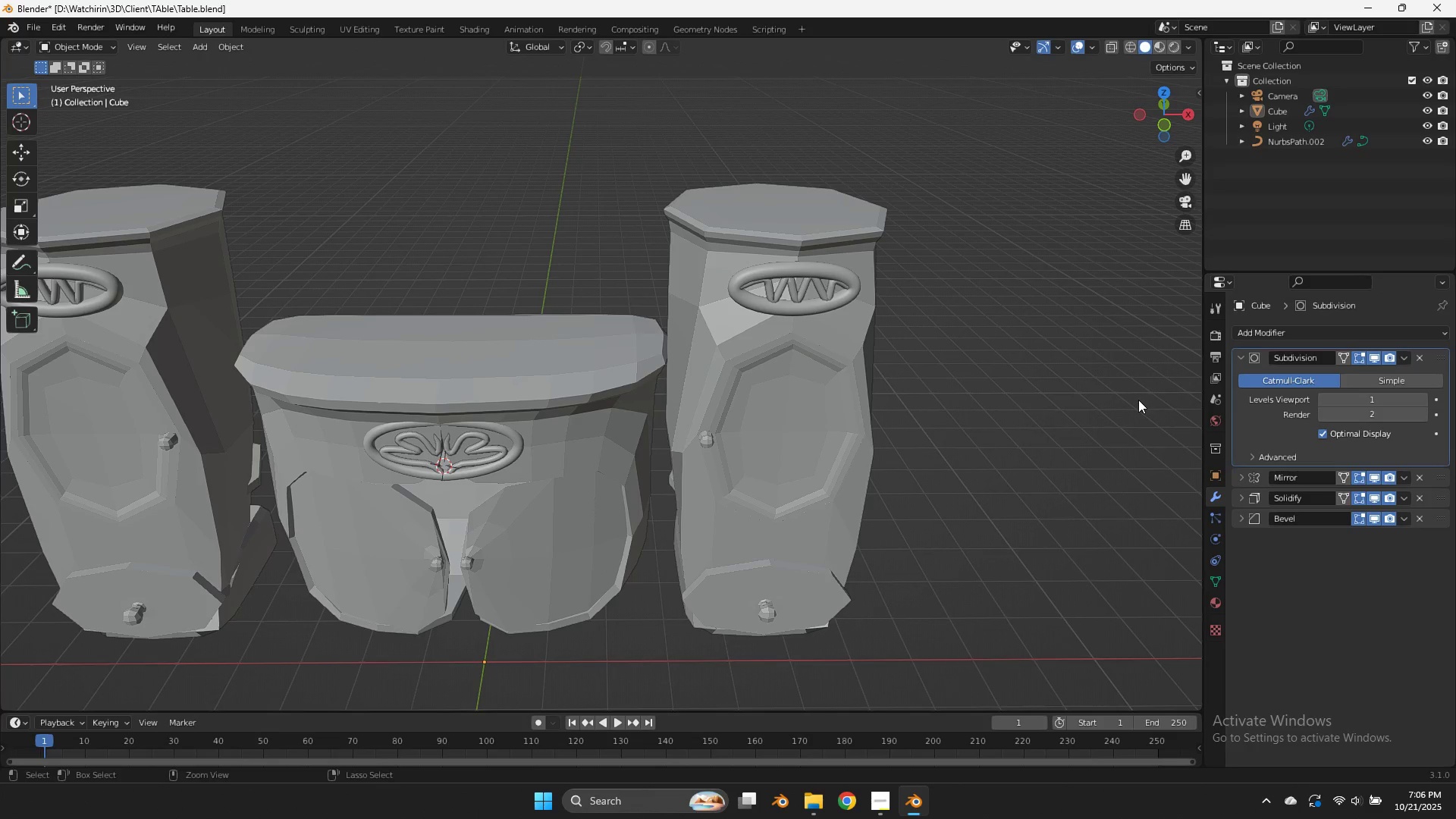 
key(Control+Z)
 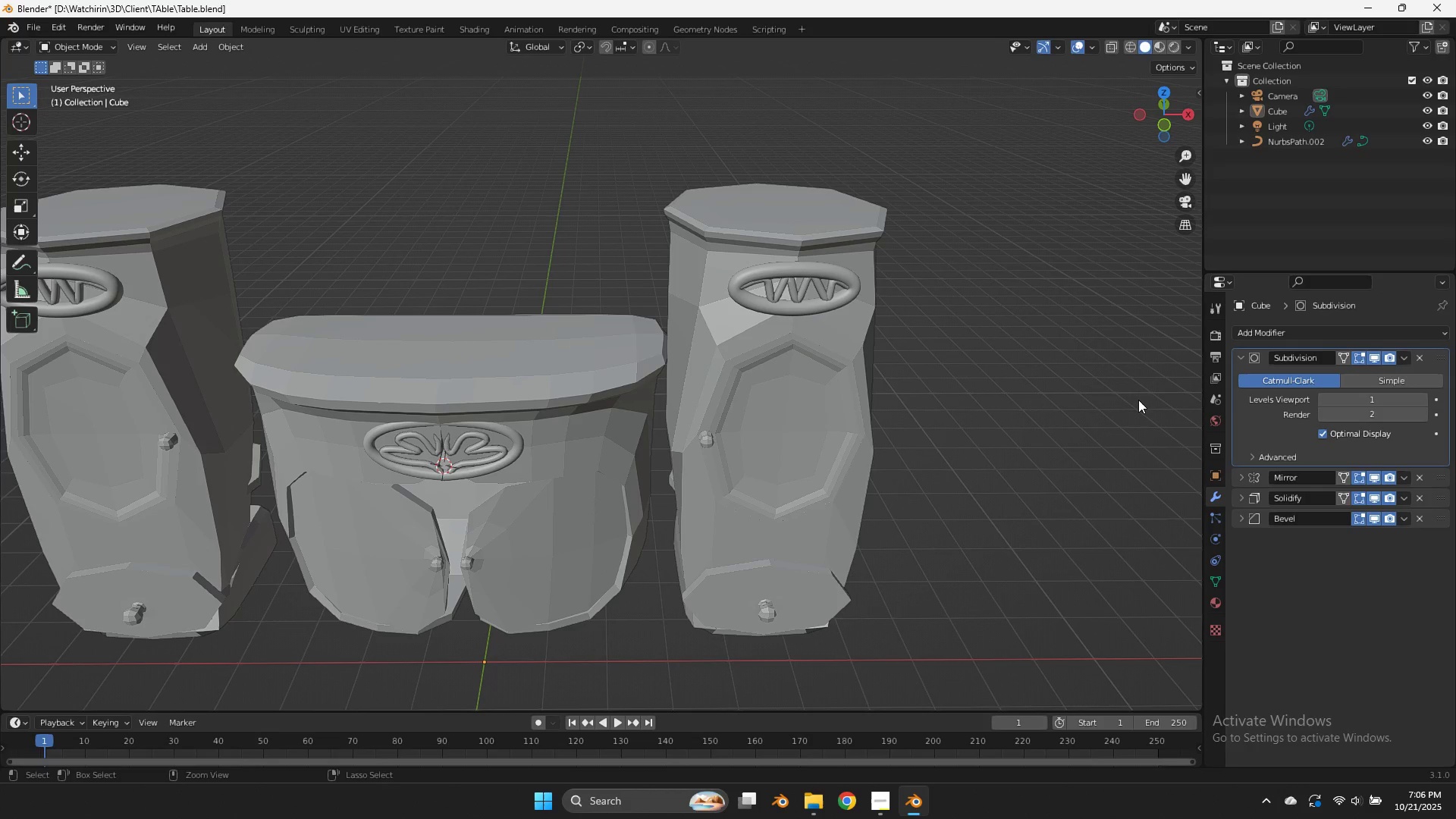 
key(Control+Z)
 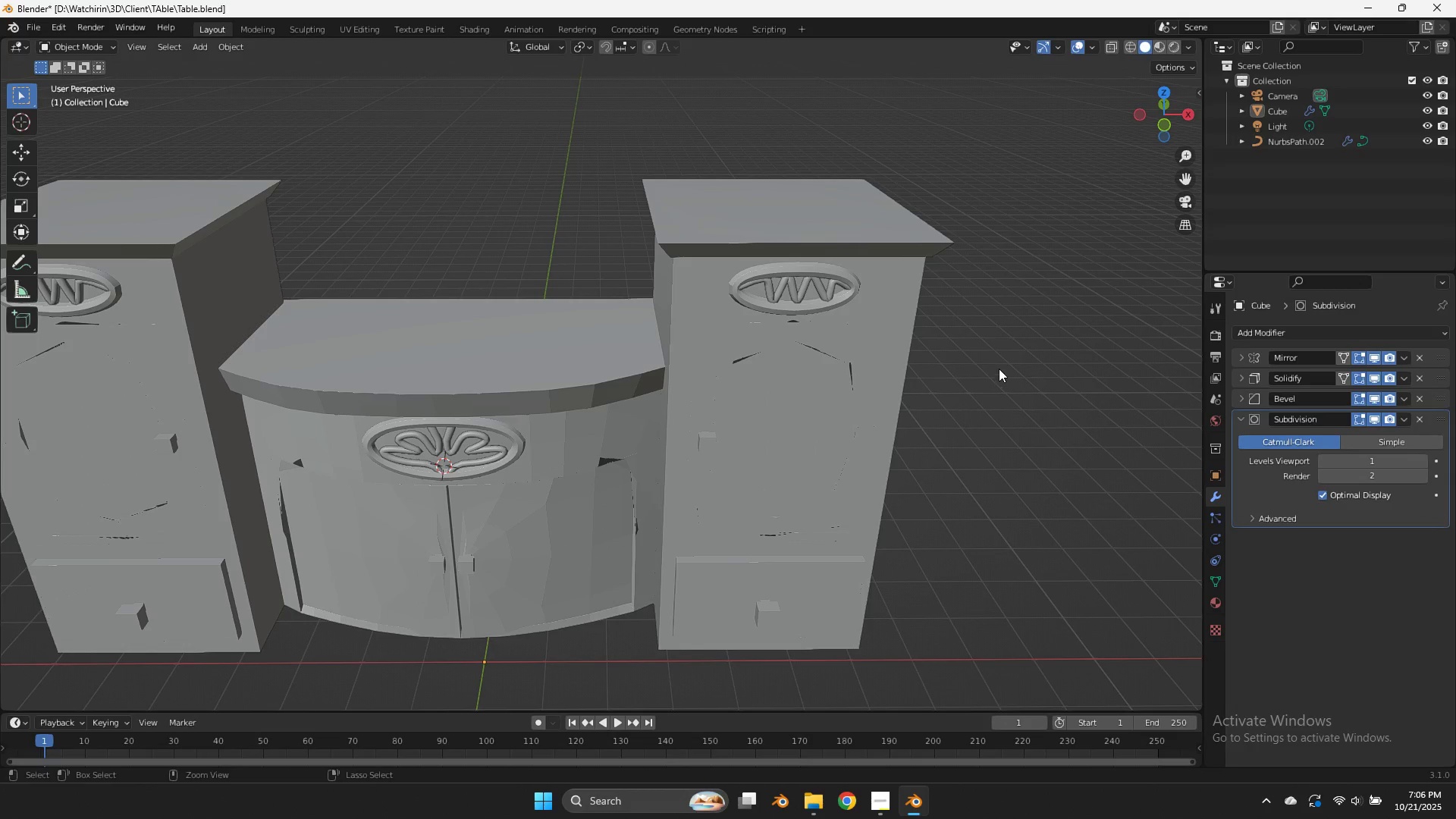 
key(Tab)
 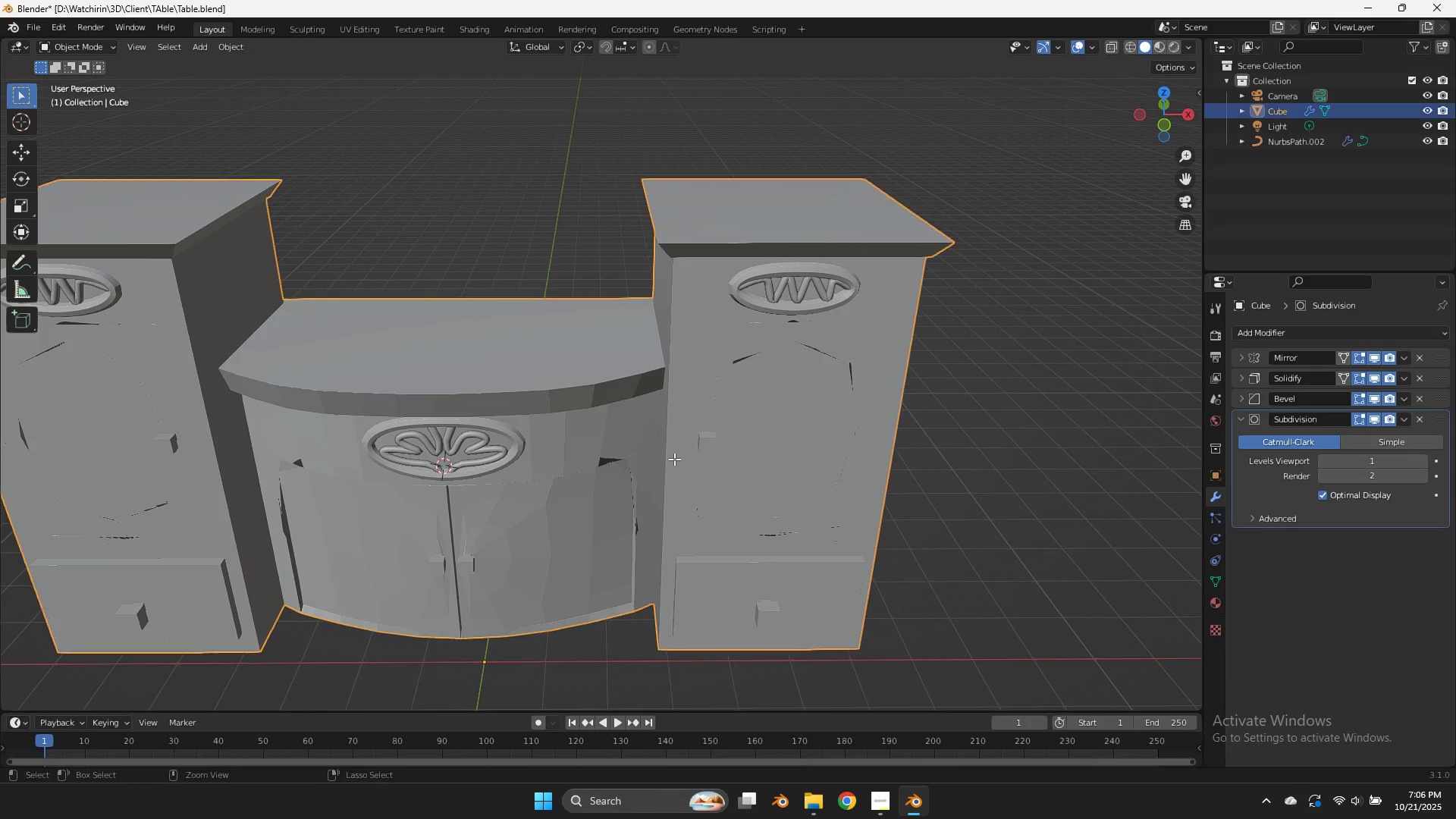 
scroll: coordinate [674, 459], scroll_direction: up, amount: 2.0
 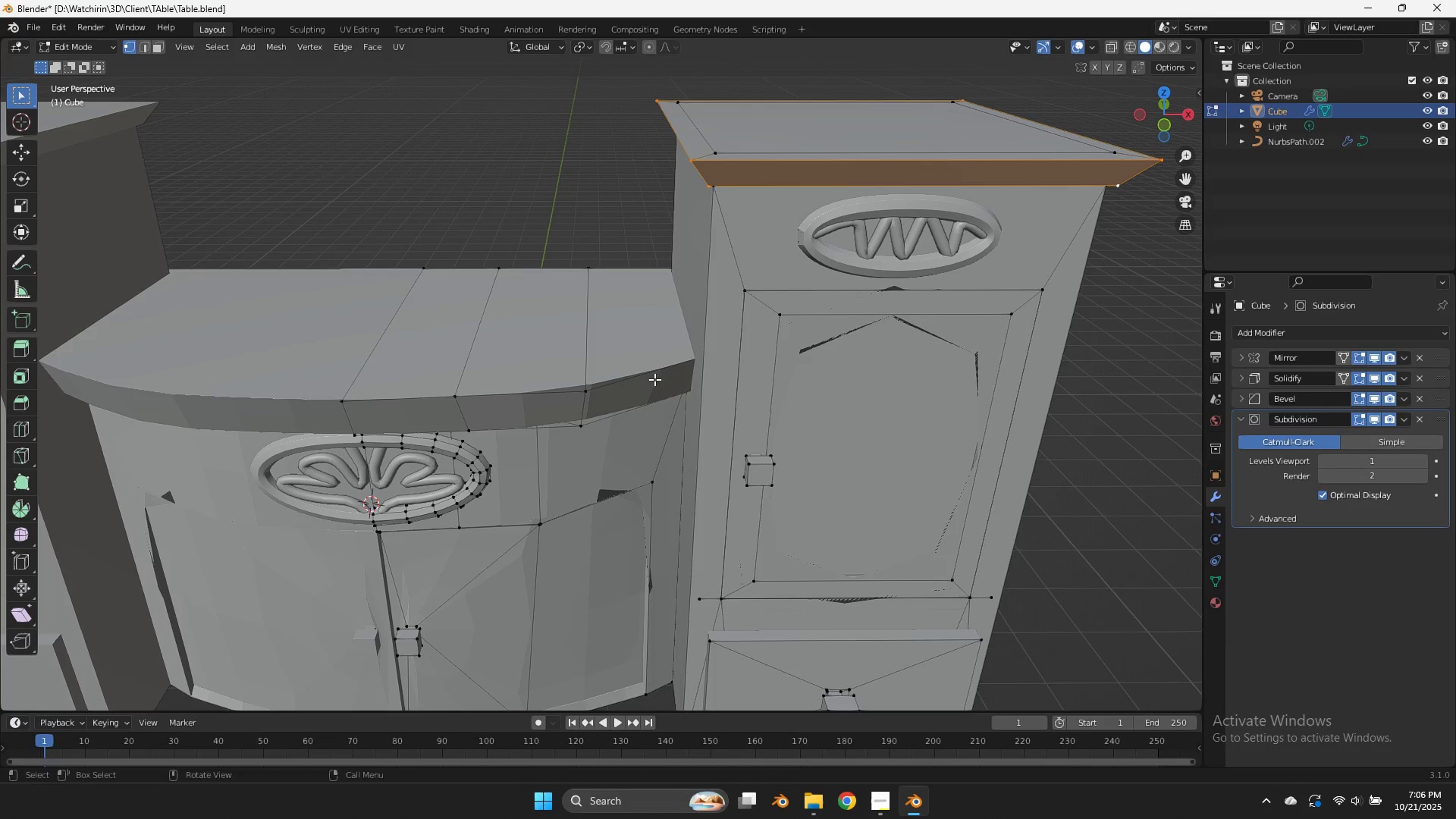 
scroll: coordinate [708, 365], scroll_direction: down, amount: 1.0
 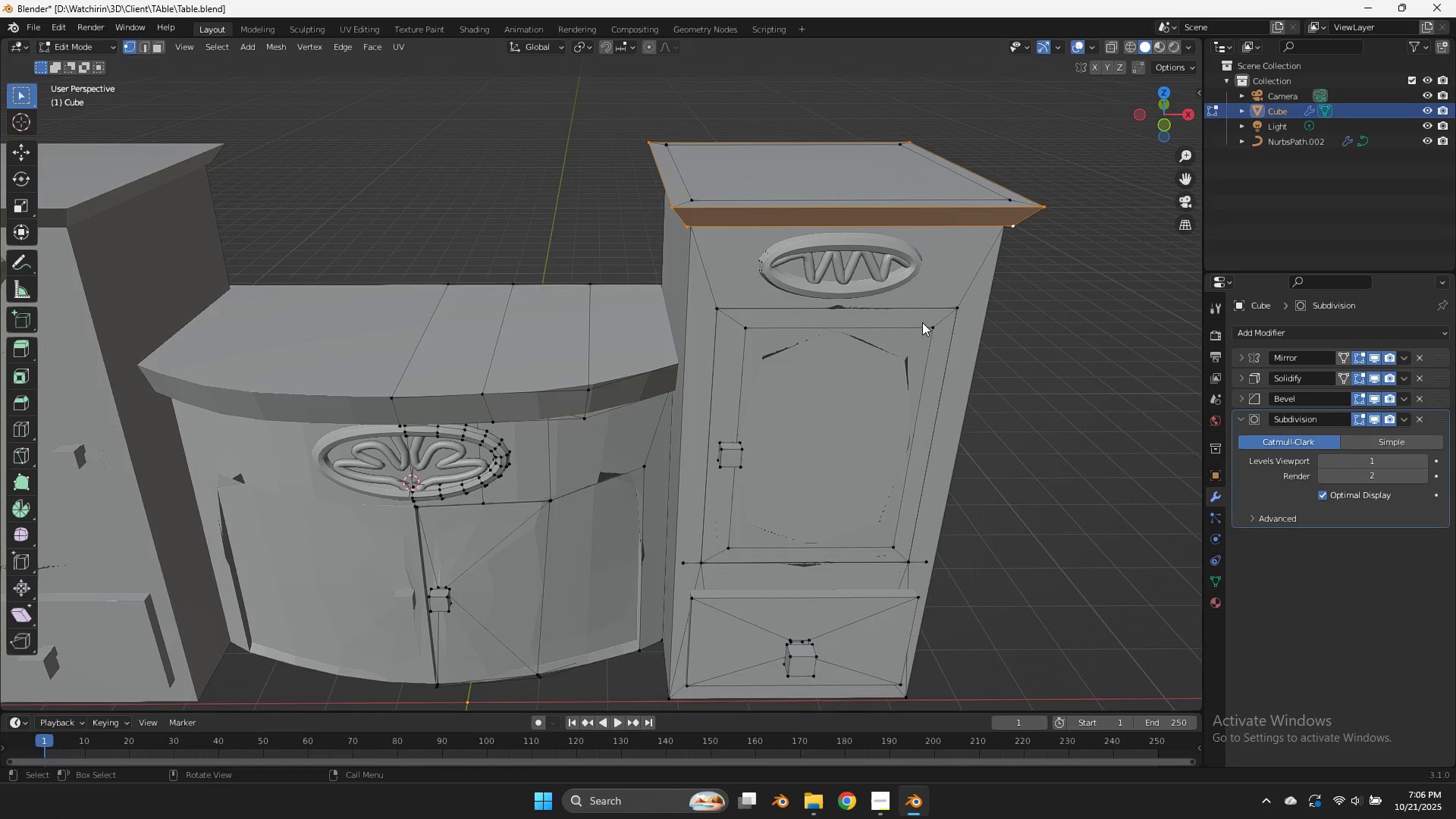 
key(Tab)
 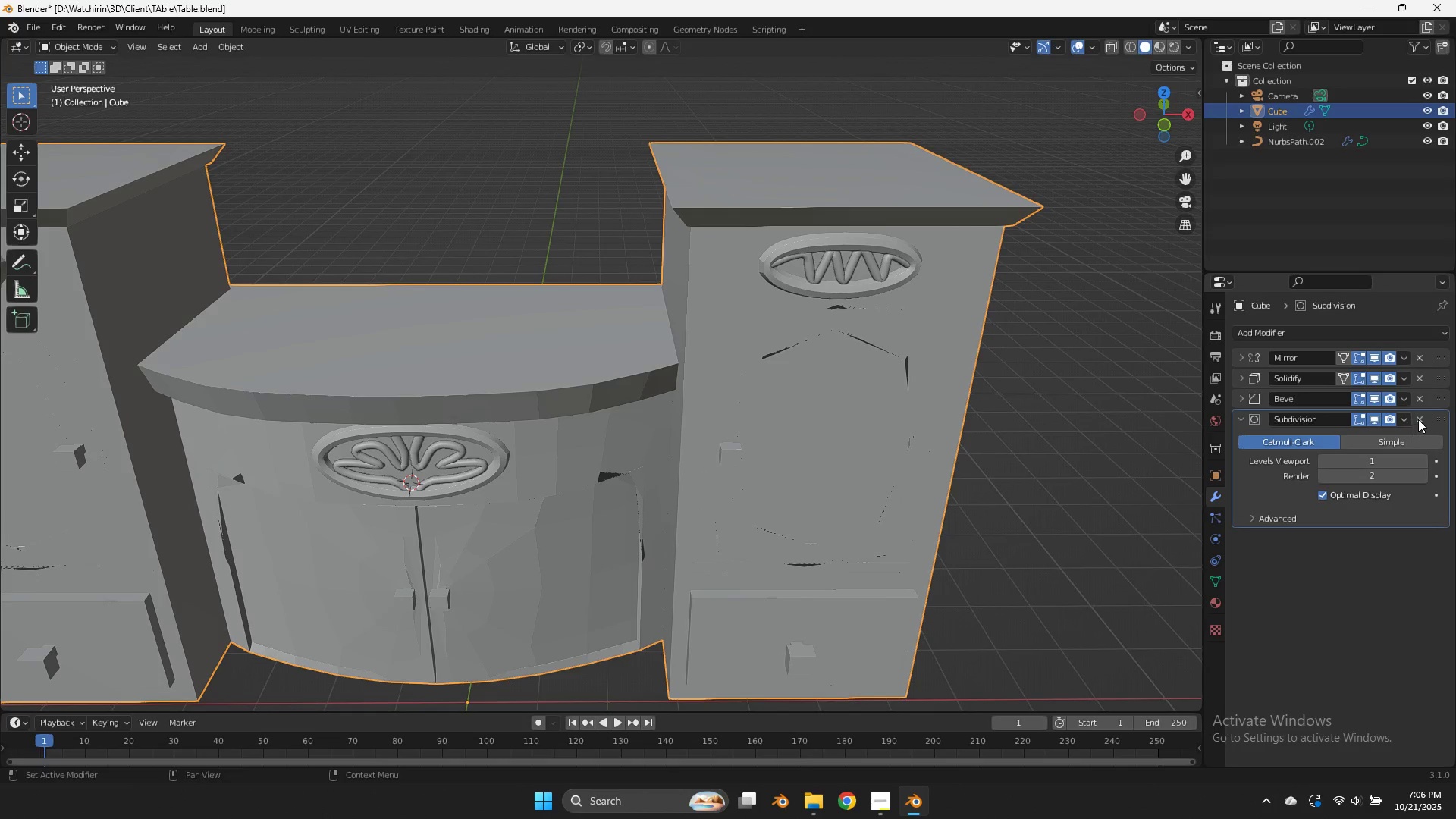 
left_click([1420, 419])
 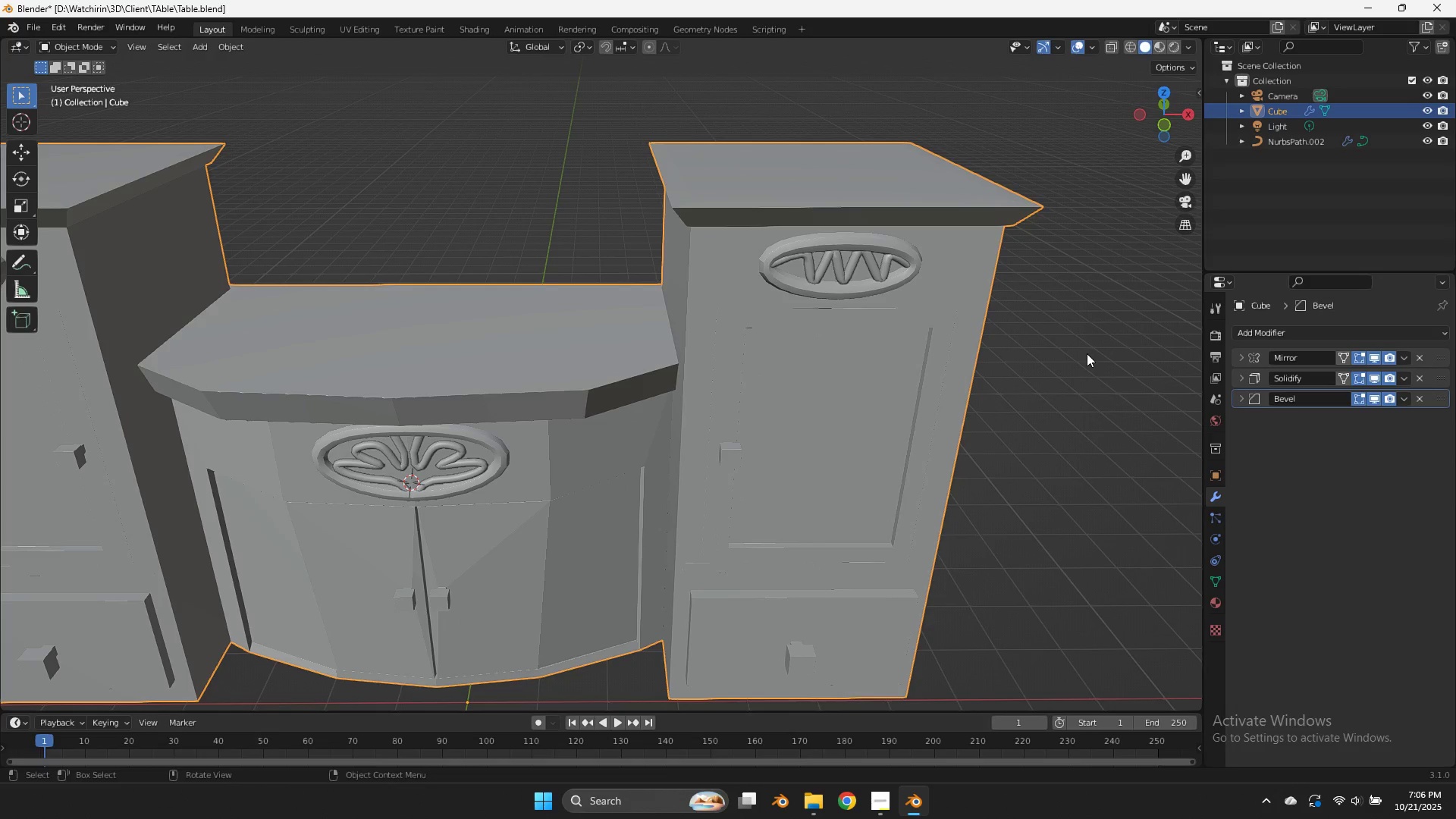 
left_click([1087, 353])
 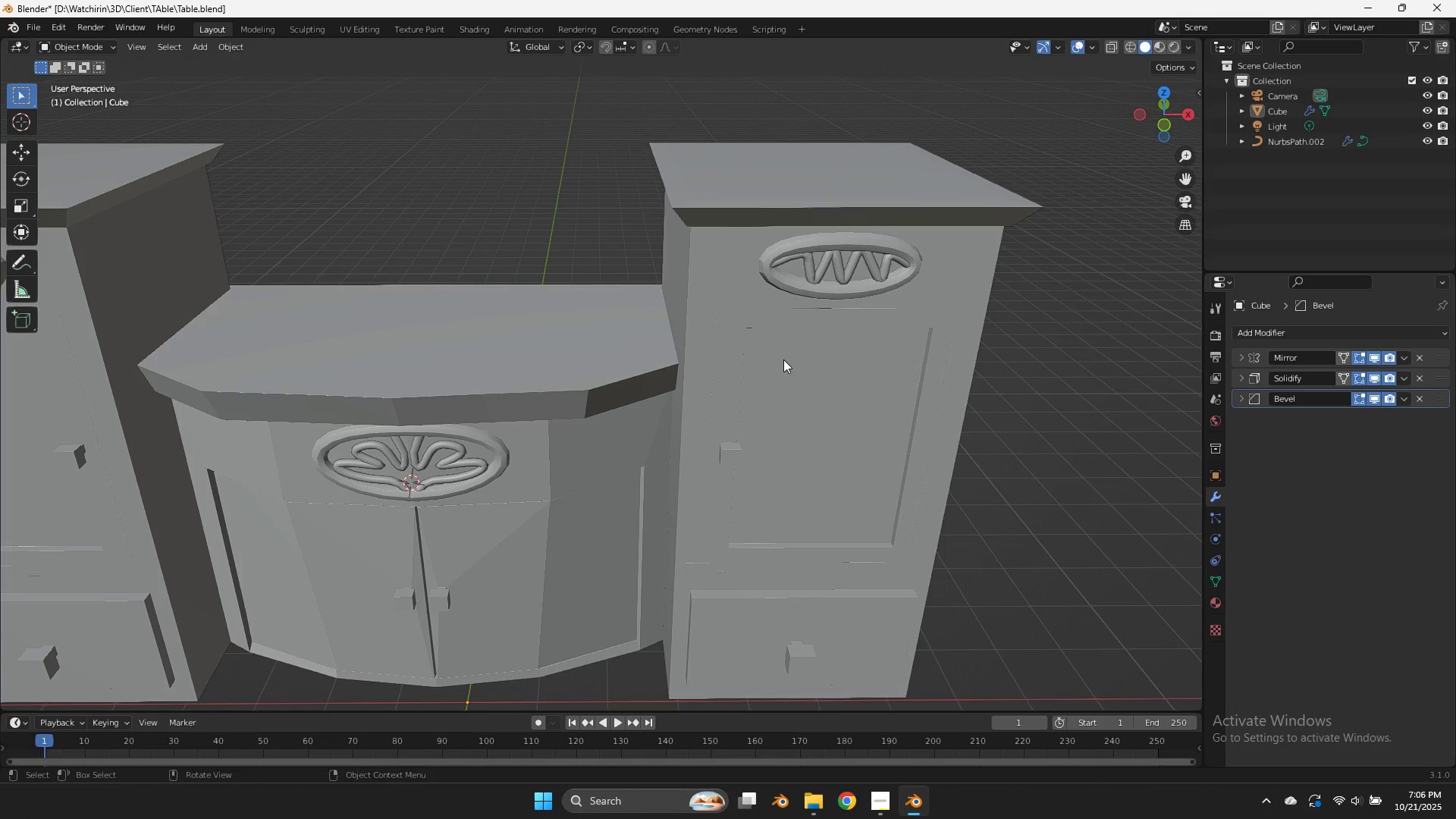 
key(Tab)
 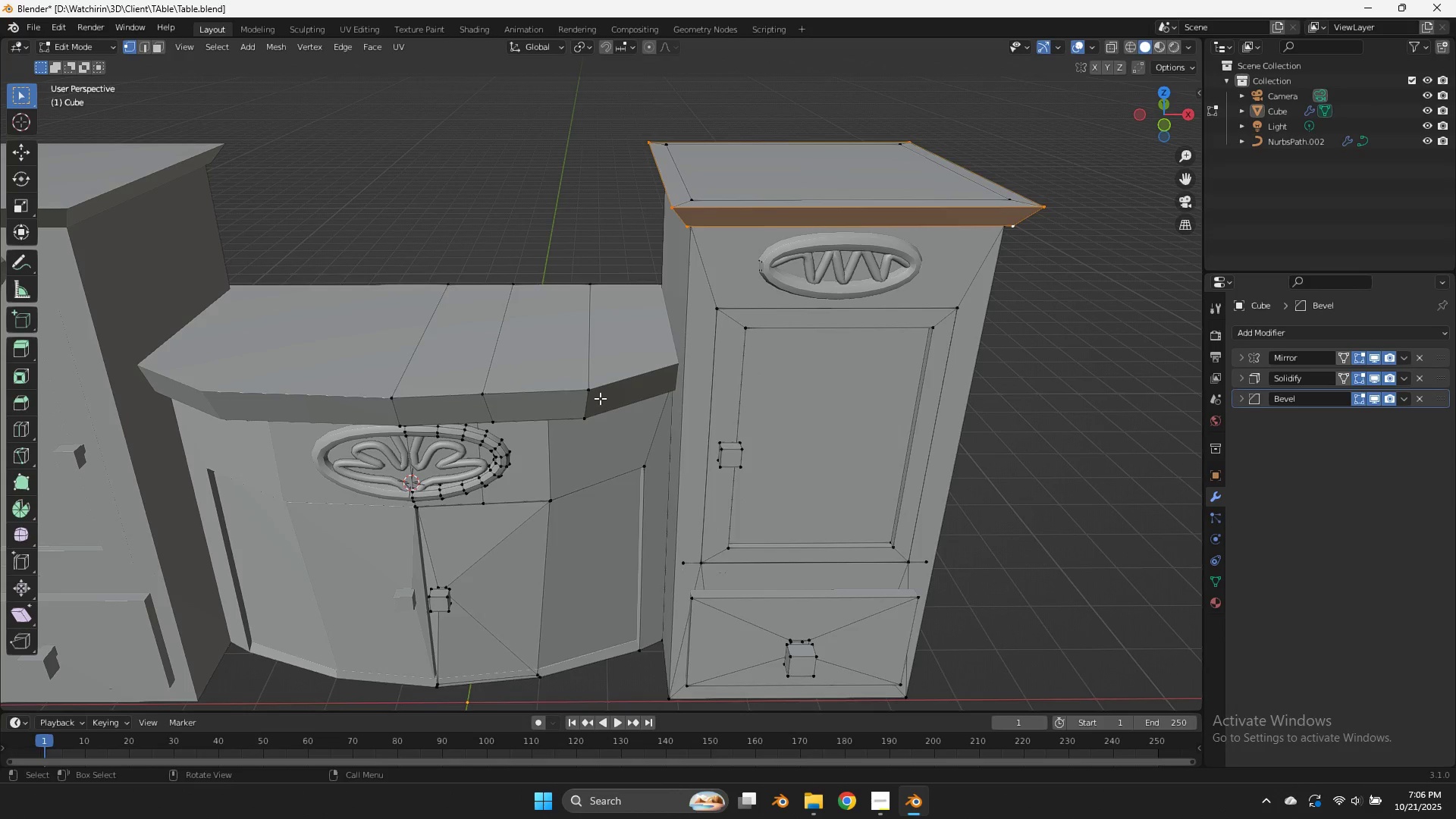 
key(Tab)
 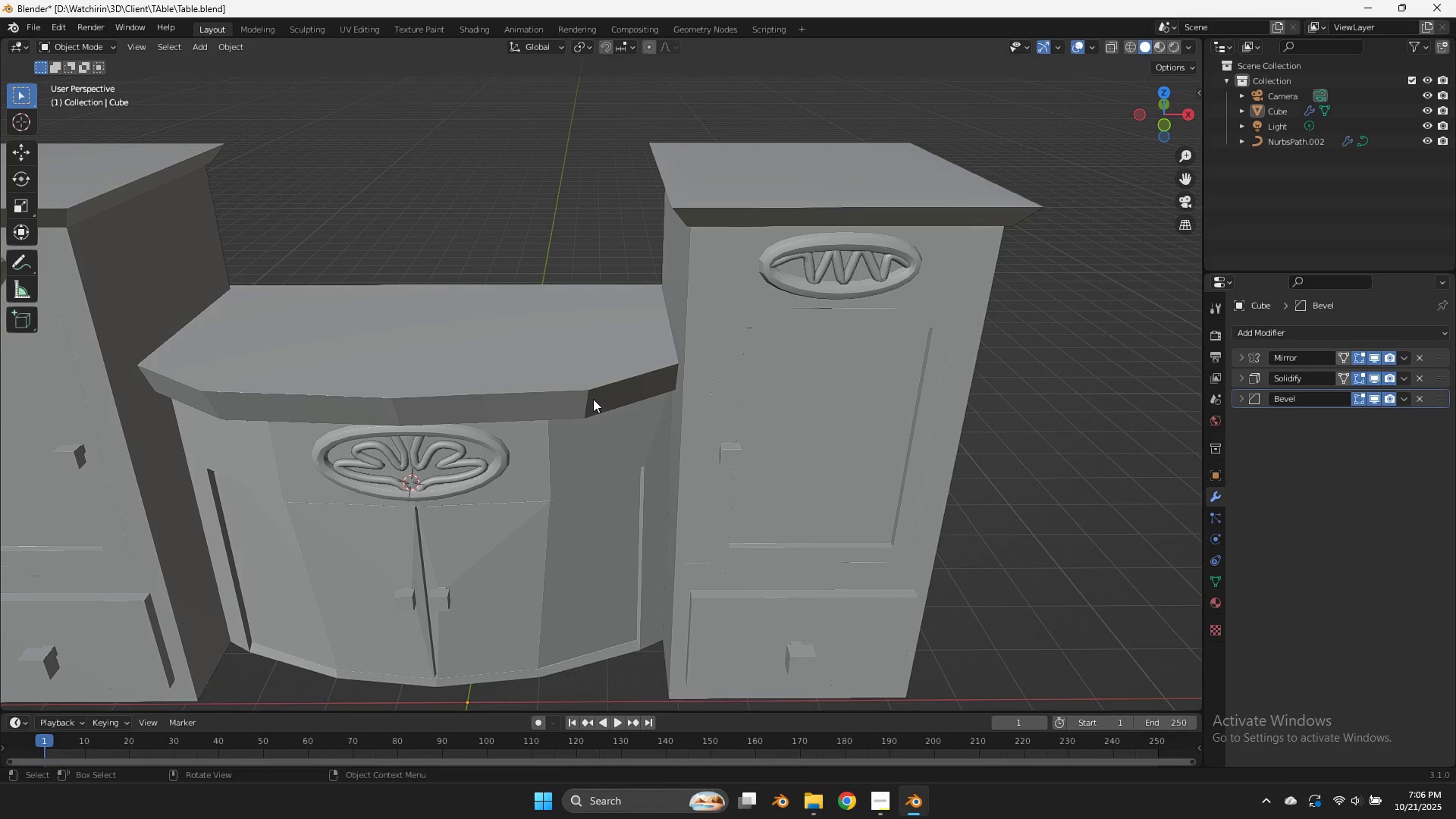 
scroll: coordinate [594, 399], scroll_direction: up, amount: 3.0
 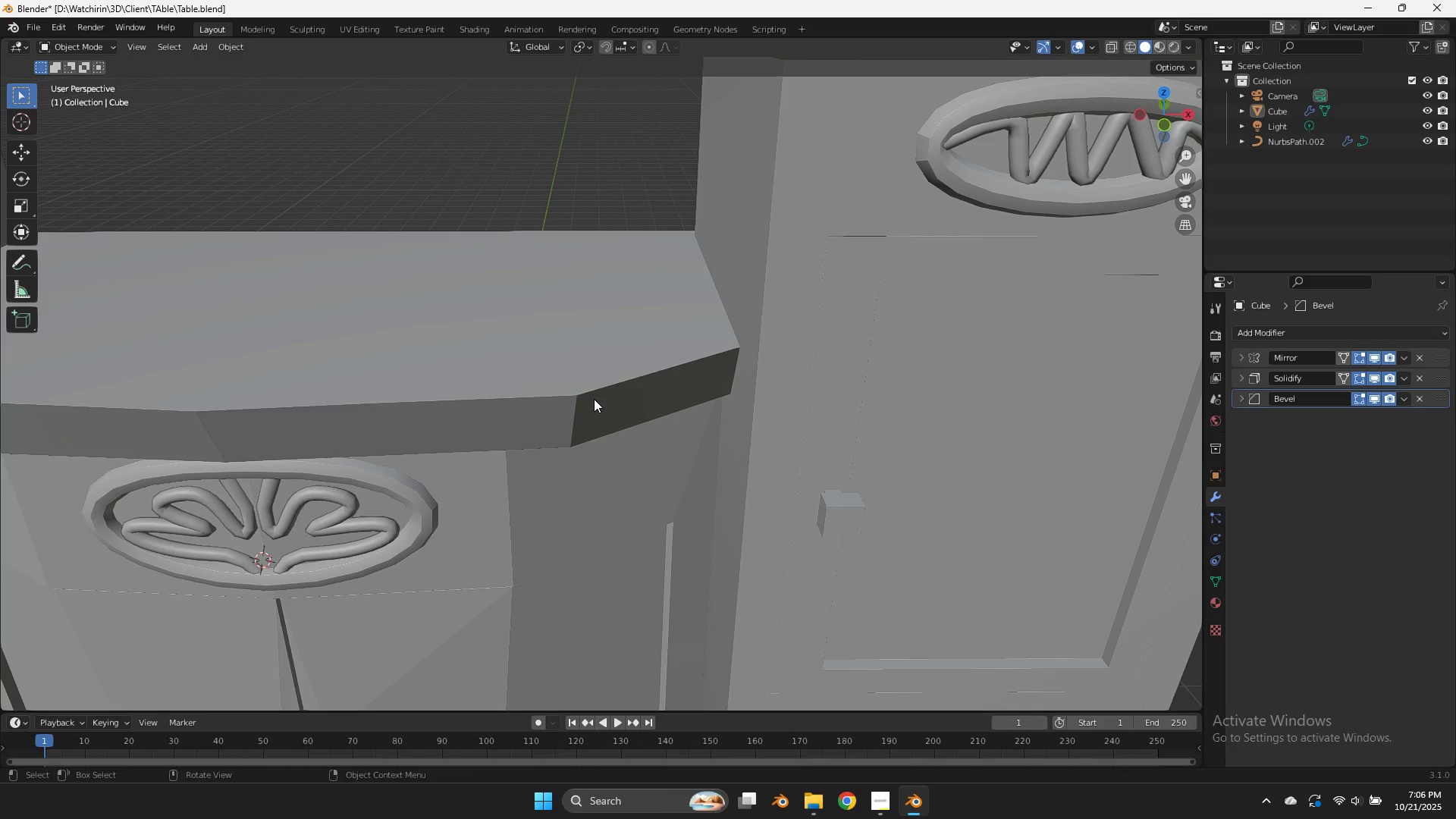 
key(Control+ControlLeft)
 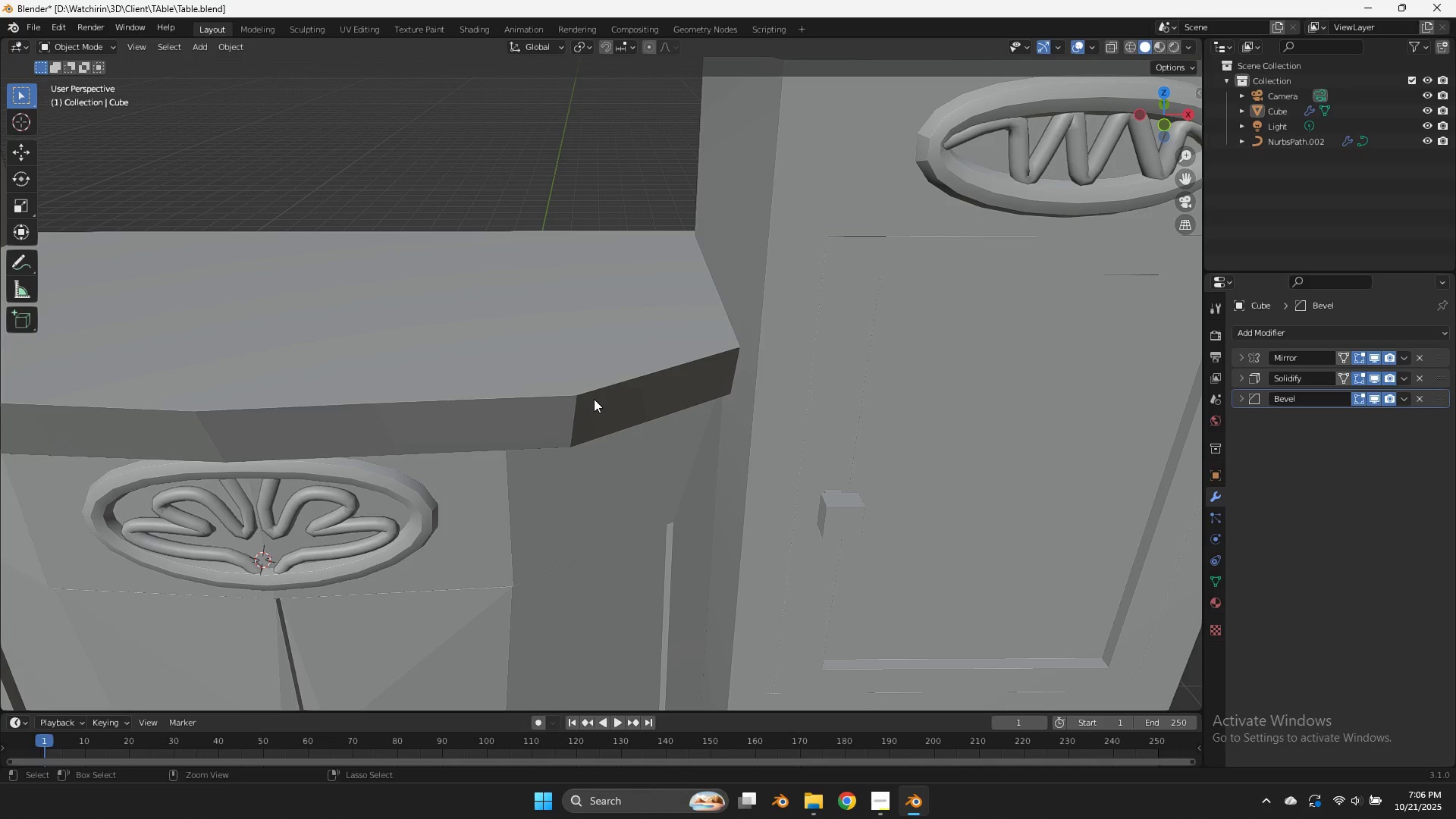 
key(Control+S)
 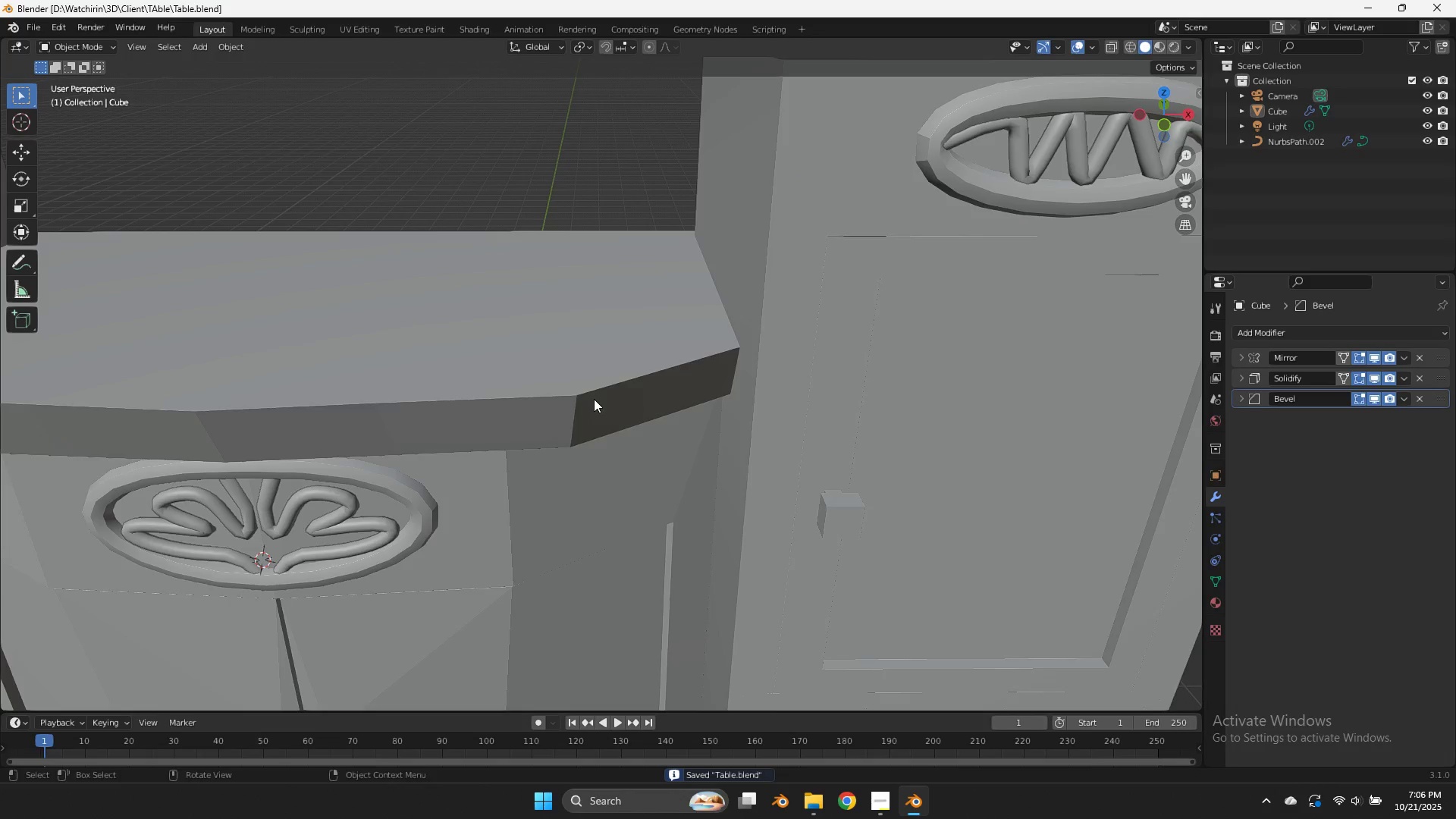 
scroll: coordinate [594, 399], scroll_direction: down, amount: 1.0
 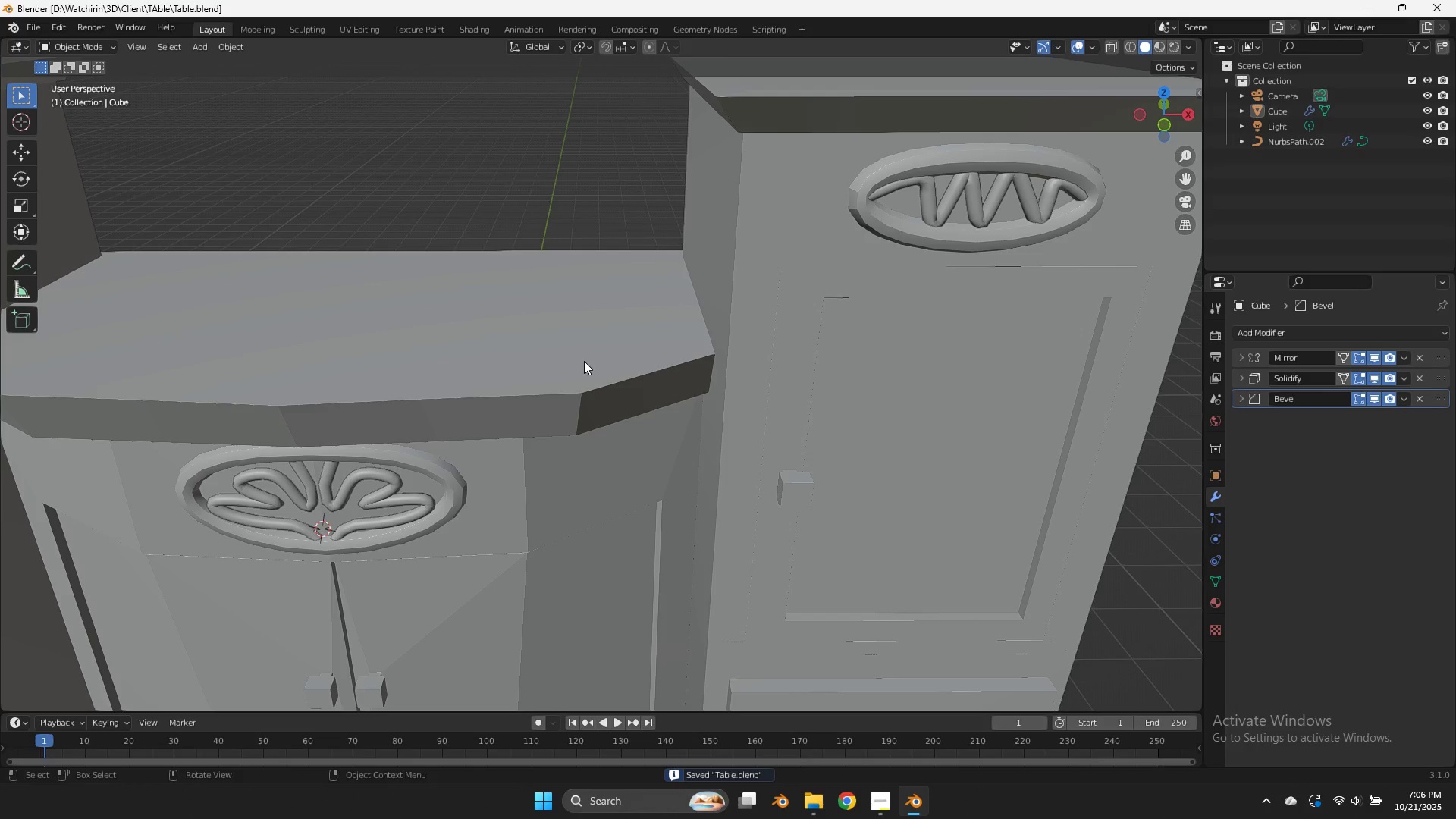 
left_click([635, 397])
 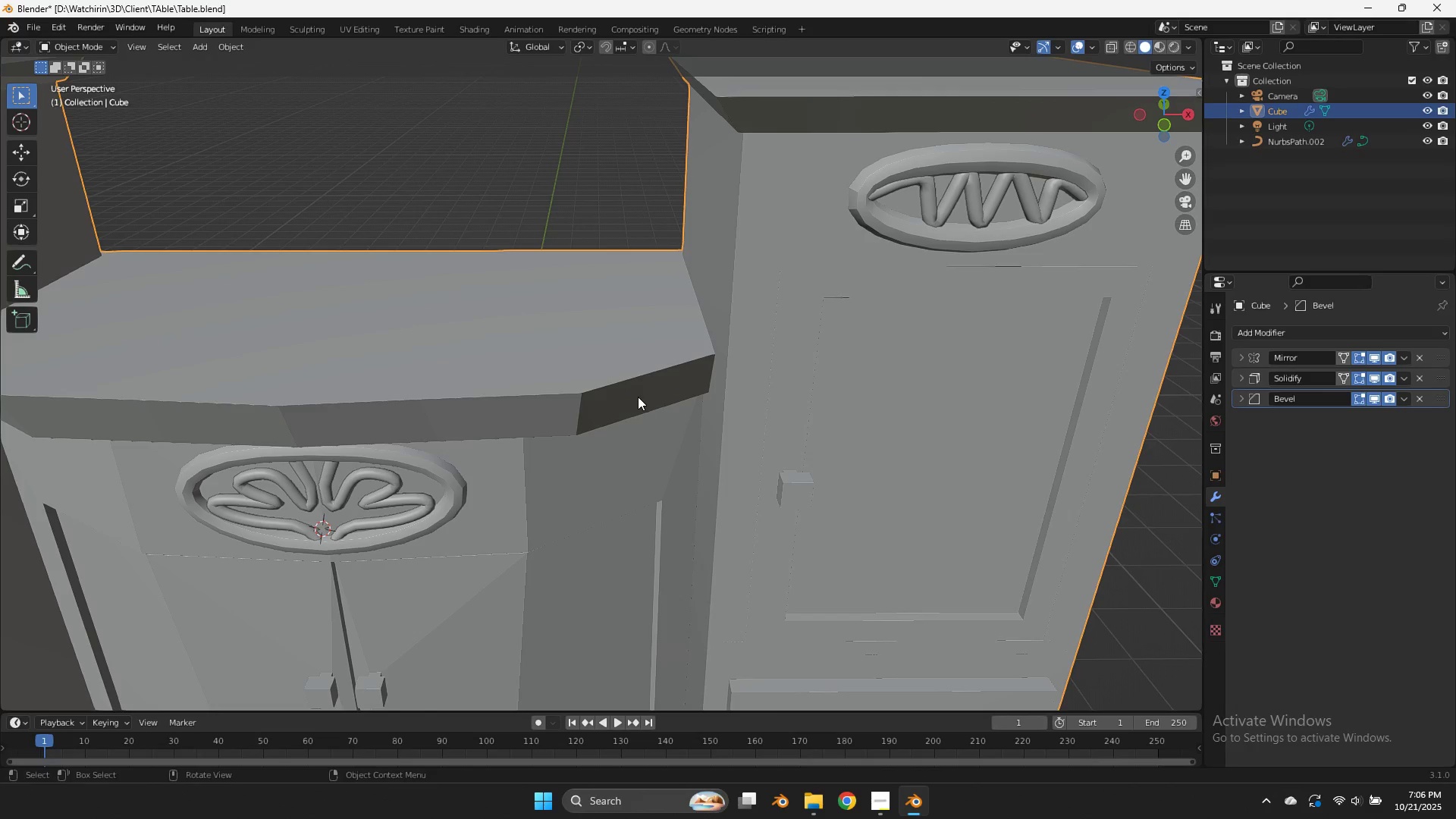 
key(Tab)
 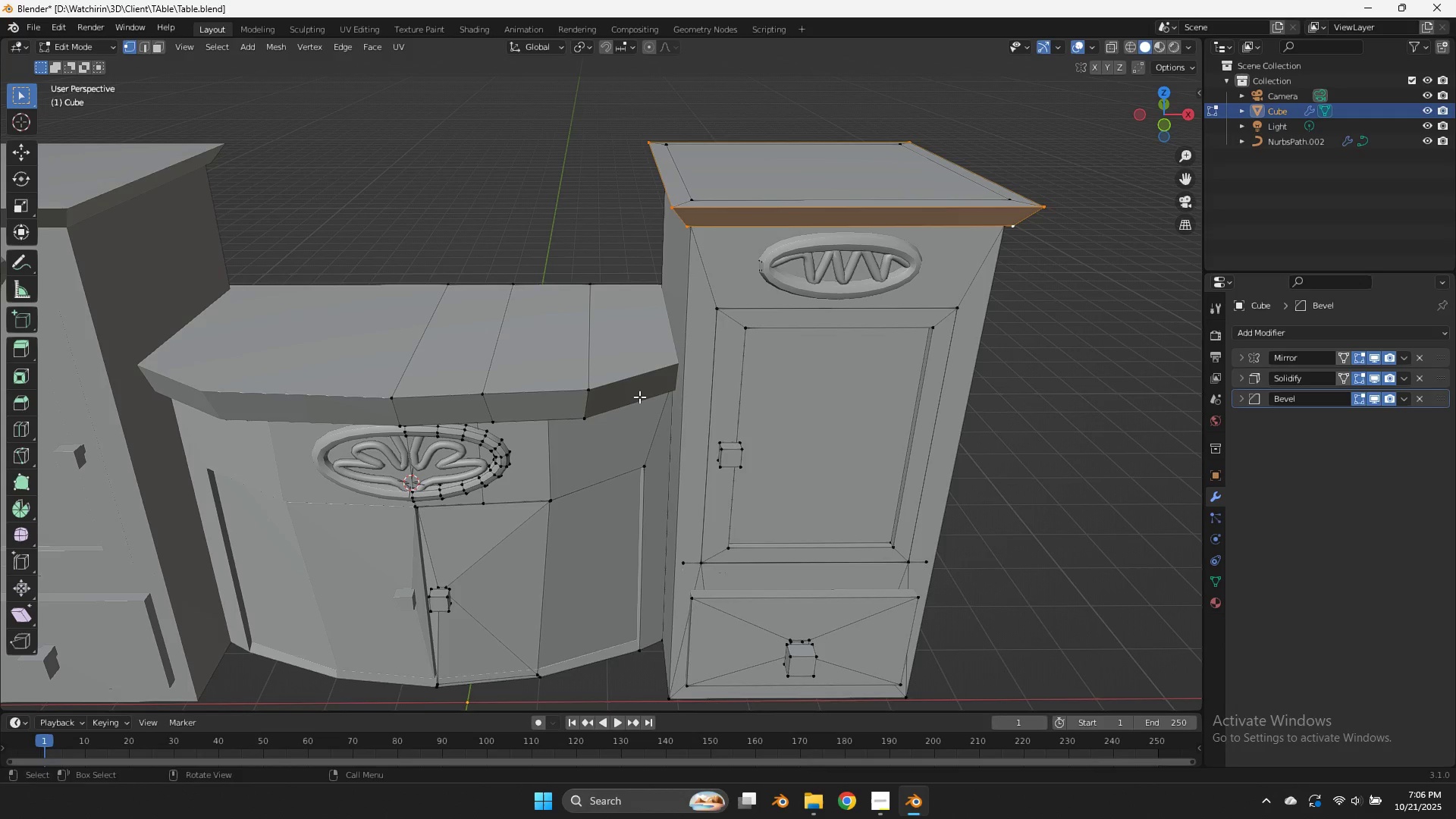 
scroll: coordinate [639, 397], scroll_direction: down, amount: 2.0
 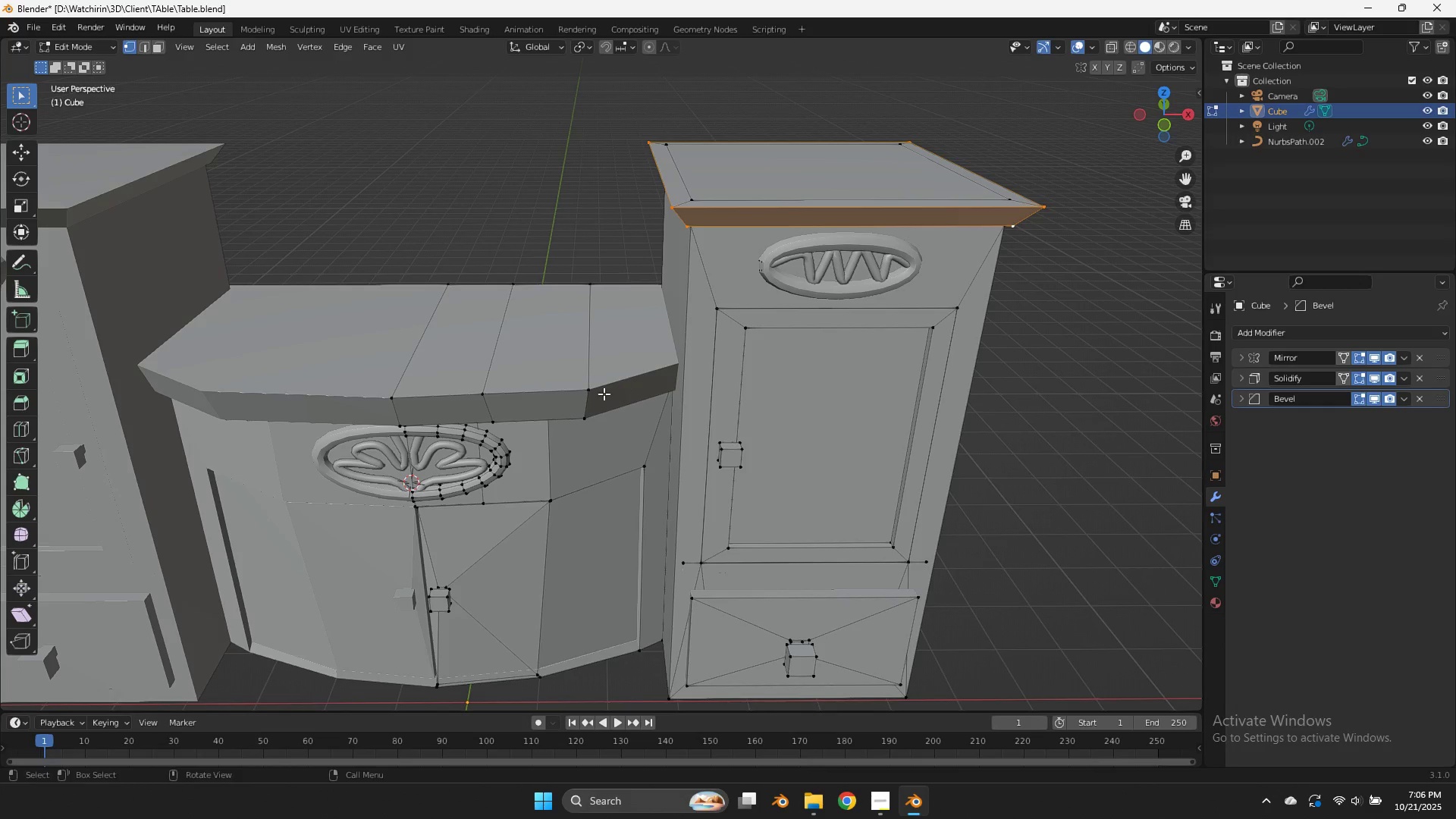 
hold_key(key=AltLeft, duration=1.48)
scroll: coordinate [560, 384], scroll_direction: up, amount: 1.0
 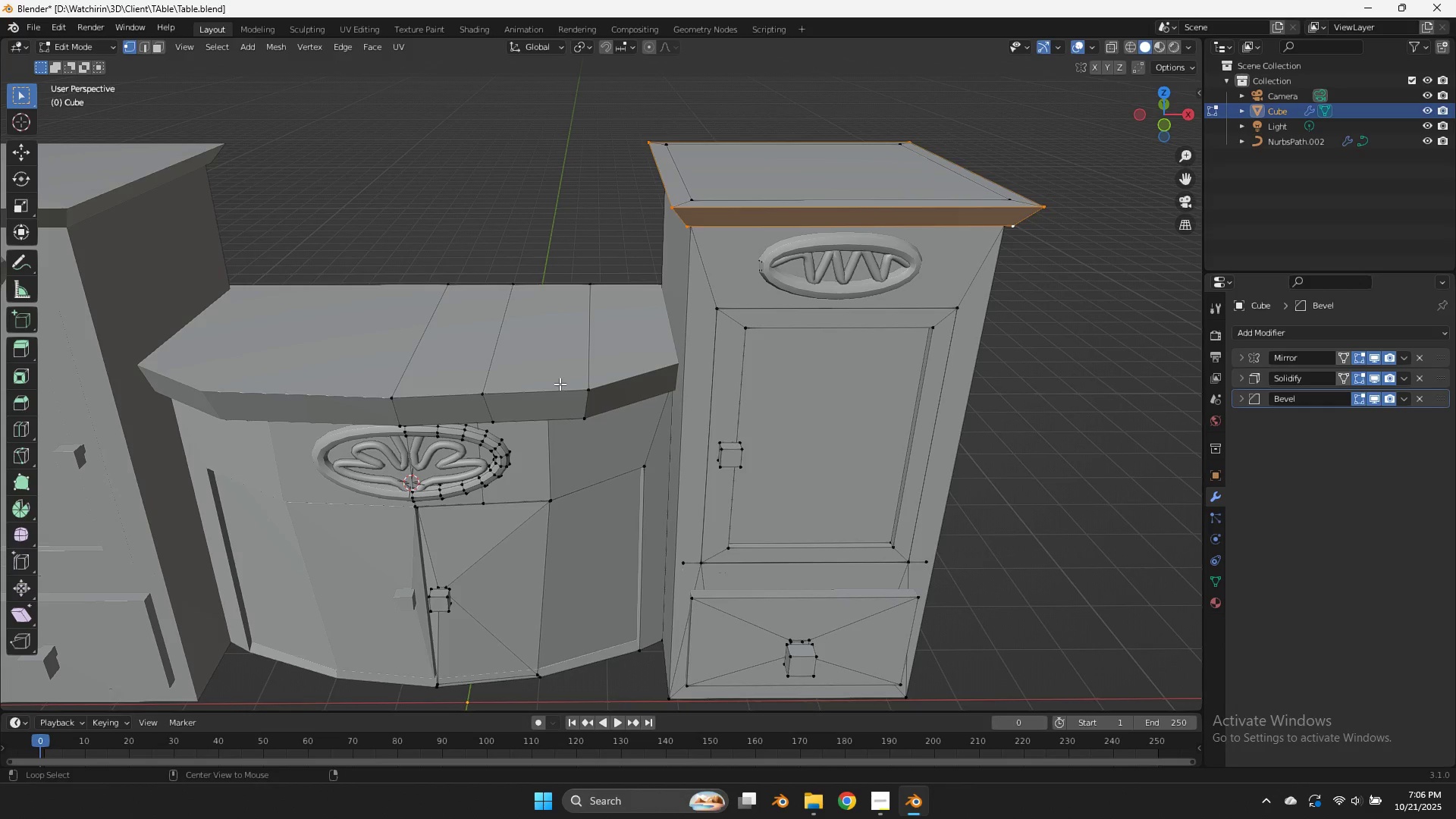 
left_click([560, 384])
 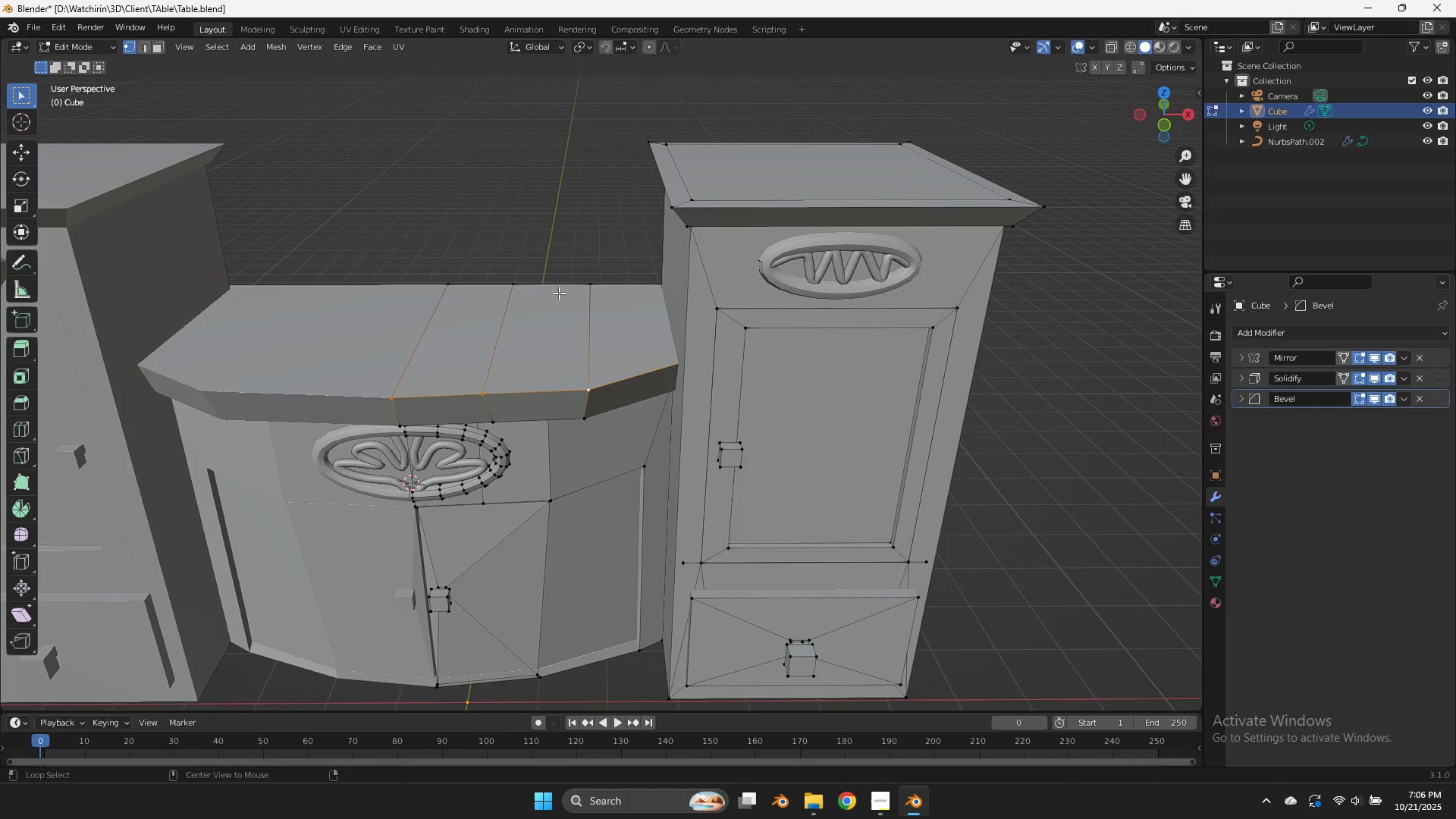 
hold_key(key=ShiftLeft, duration=0.57)
left_click([557, 275])
 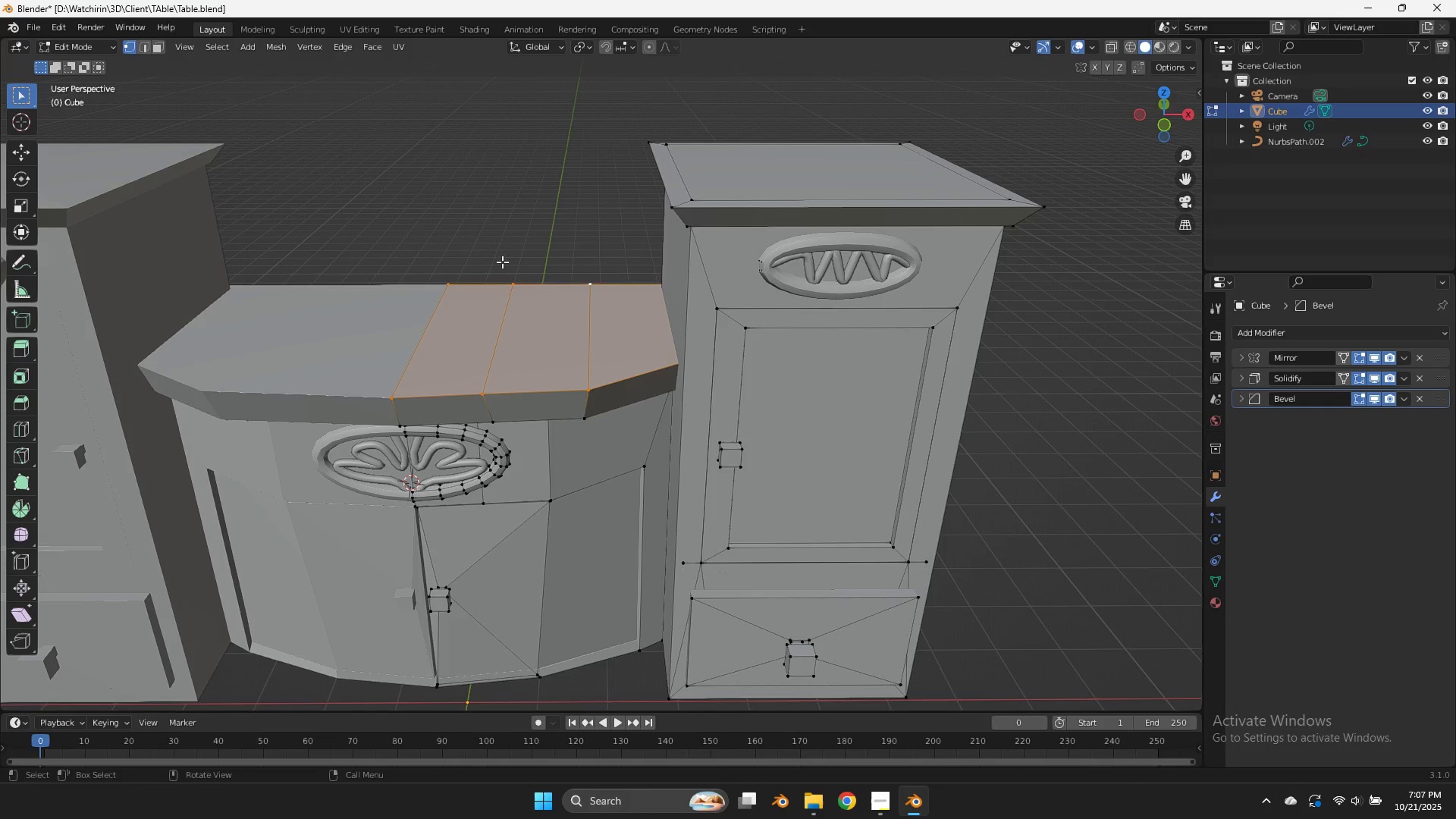 
key(Control+ControlLeft)
 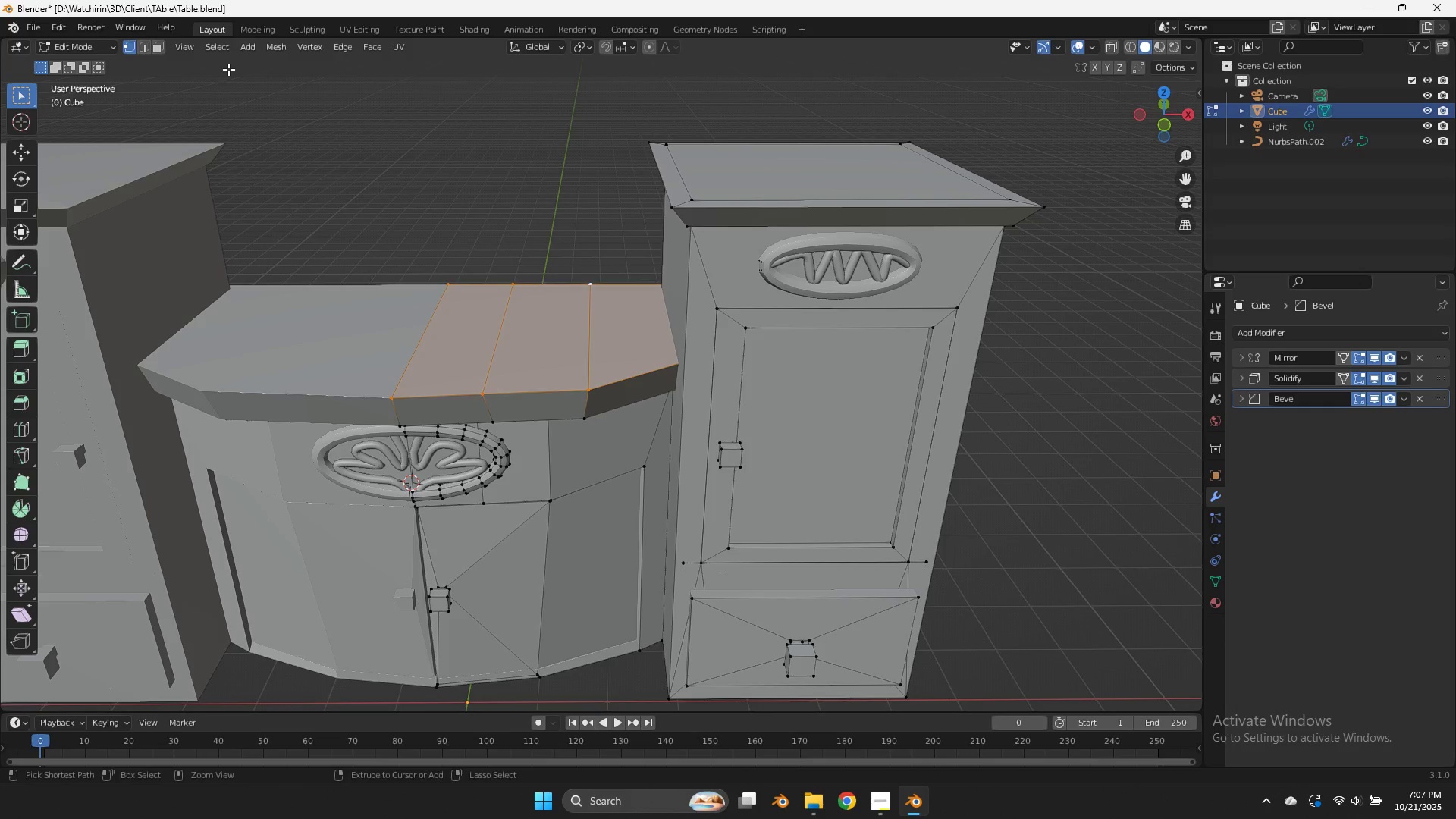 
key(Control+Z)
 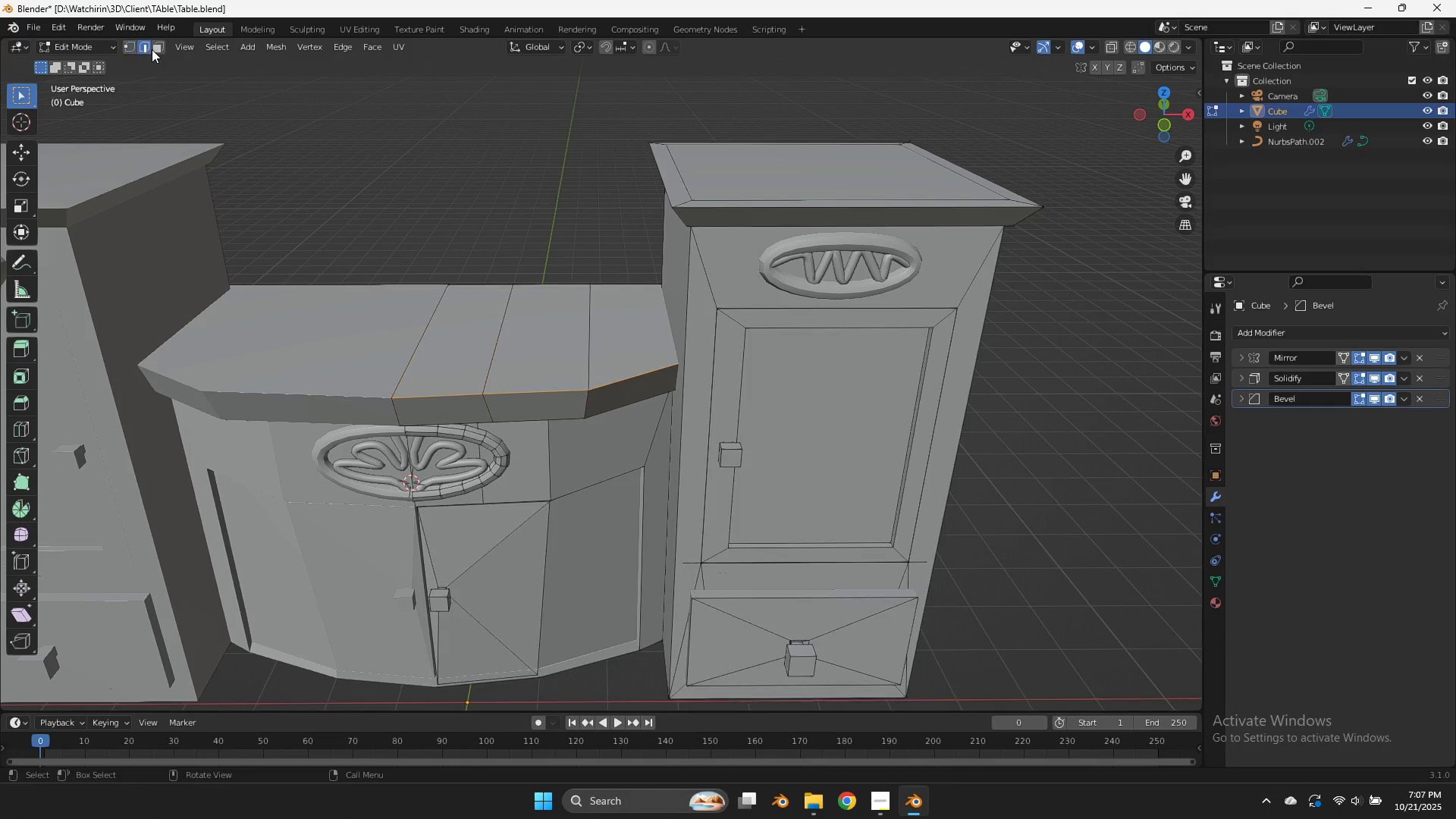 
left_click([152, 49])
 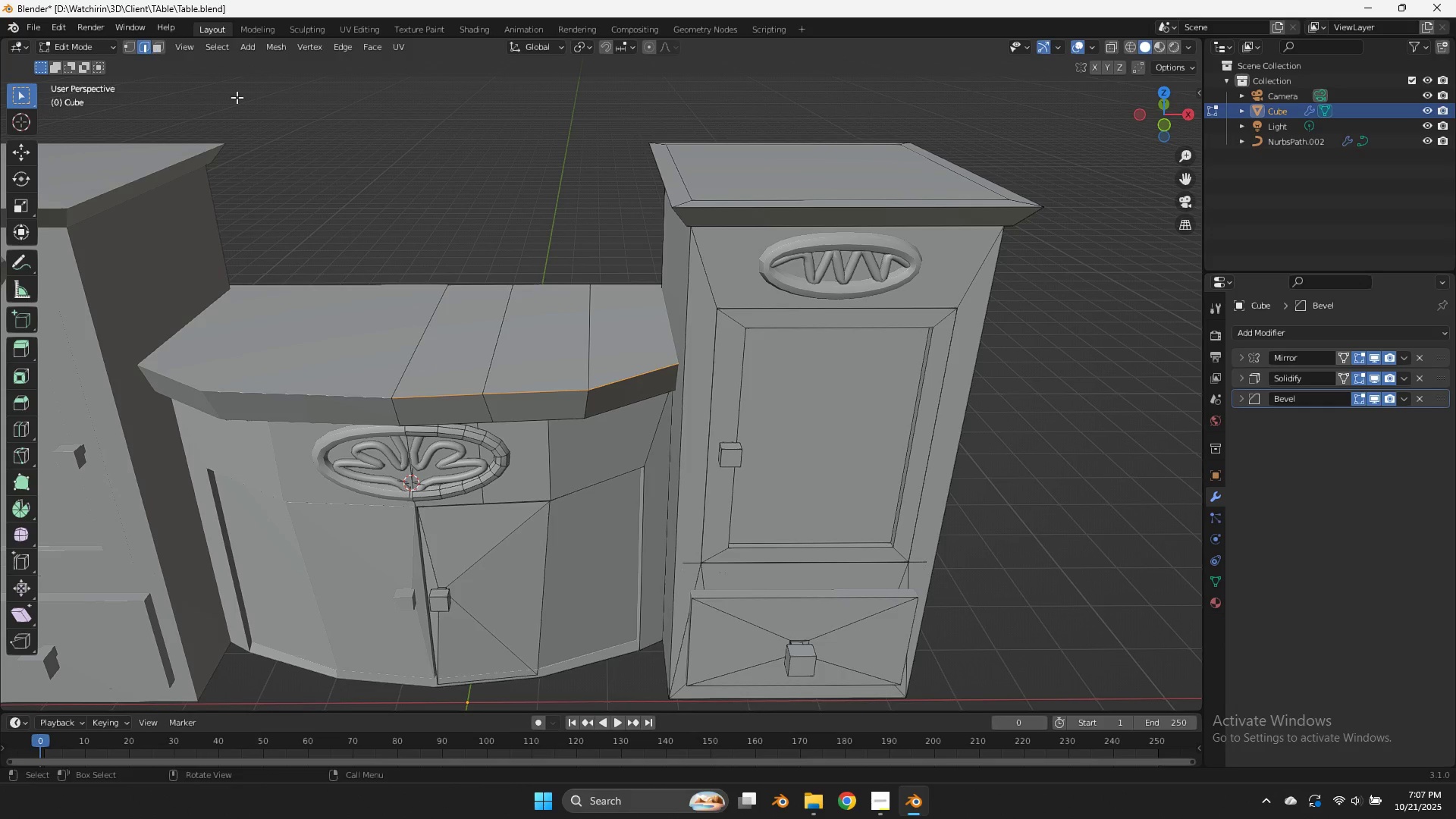 
hold_key(key=AltLeft, duration=0.72)
left_click([532, 276])
 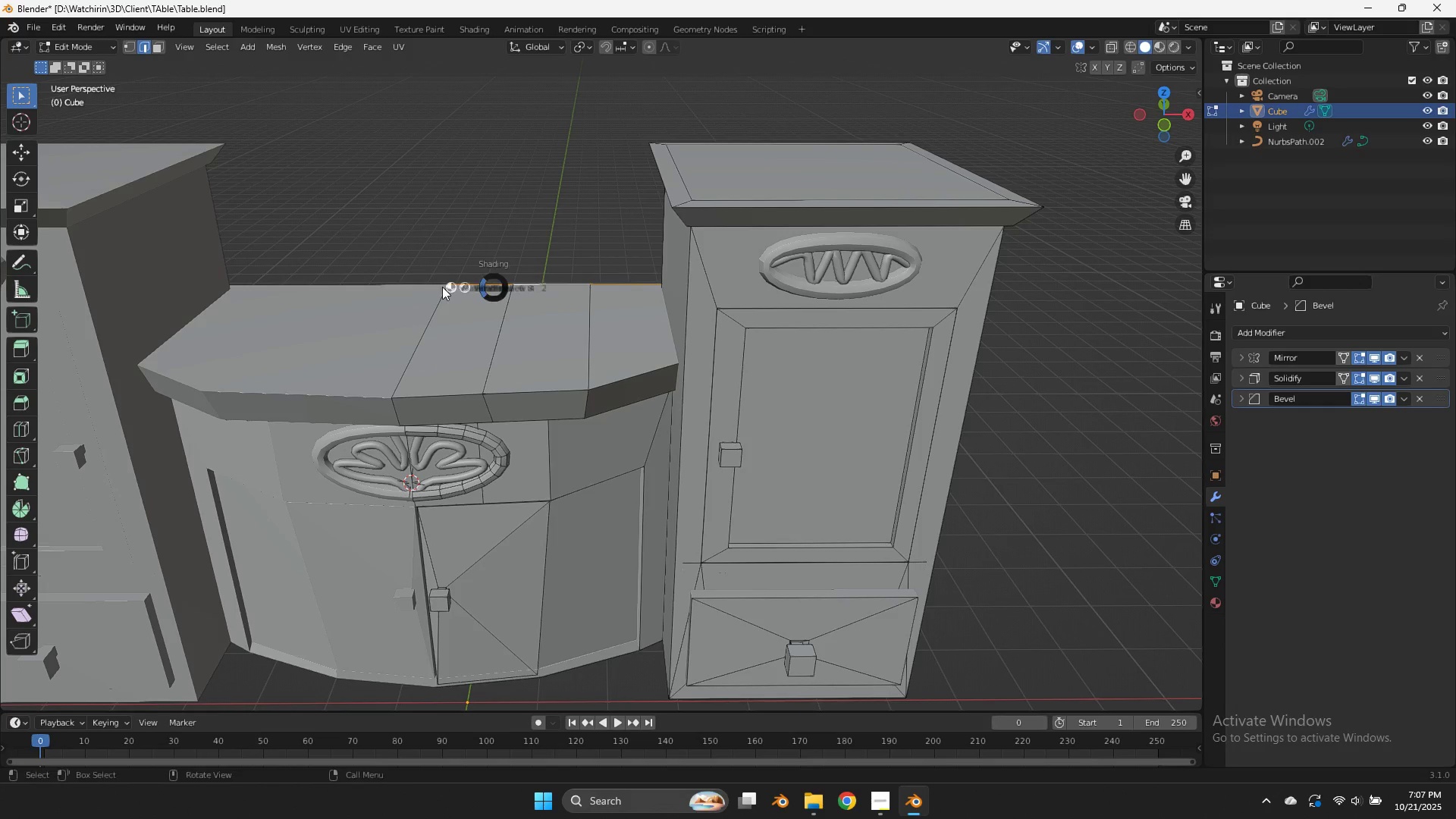 
key(Z)
 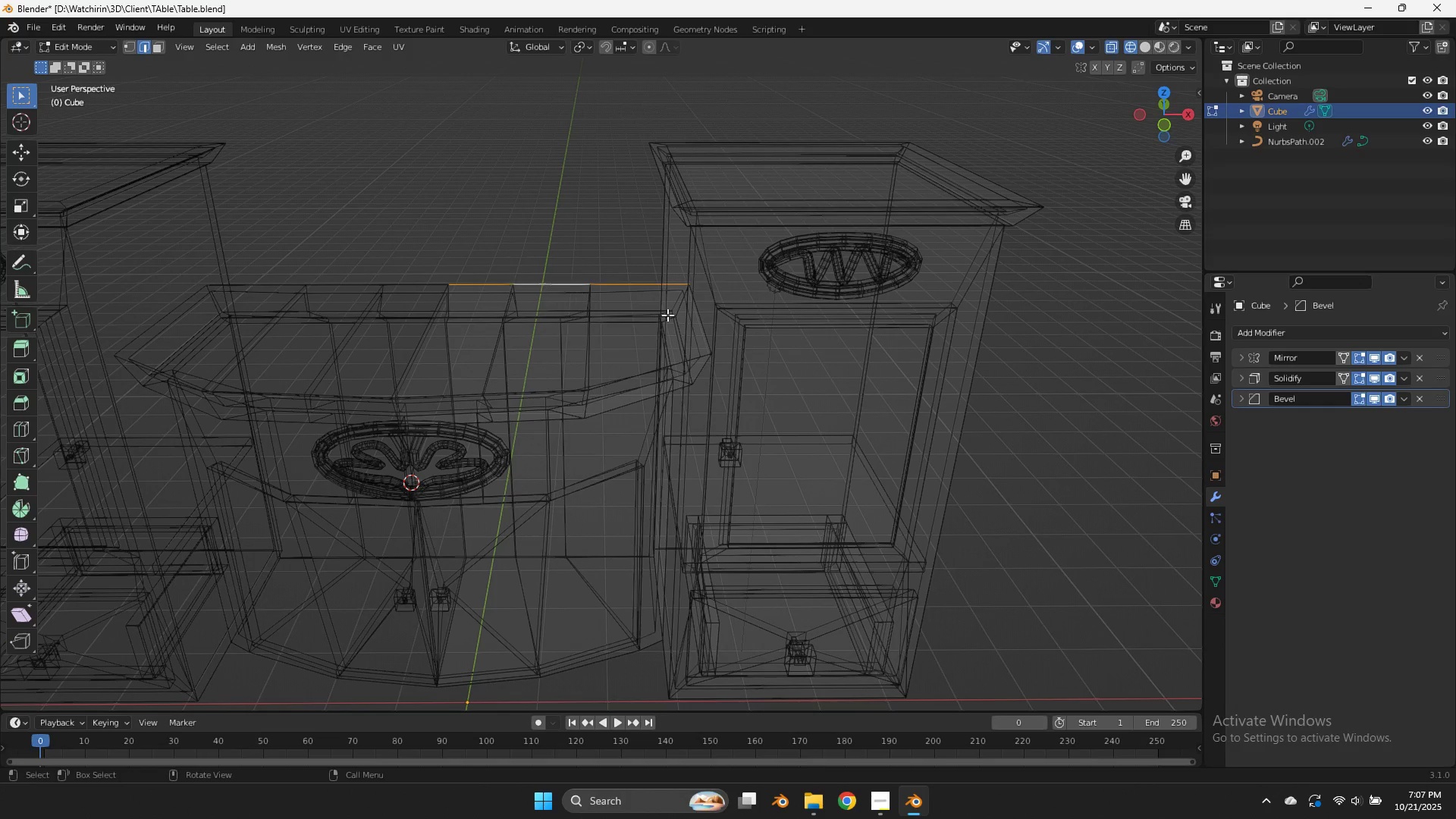 
hold_key(key=ShiftLeft, duration=1.46)
hold_key(key=AltLeft, duration=0.79)
left_click([626, 380])
 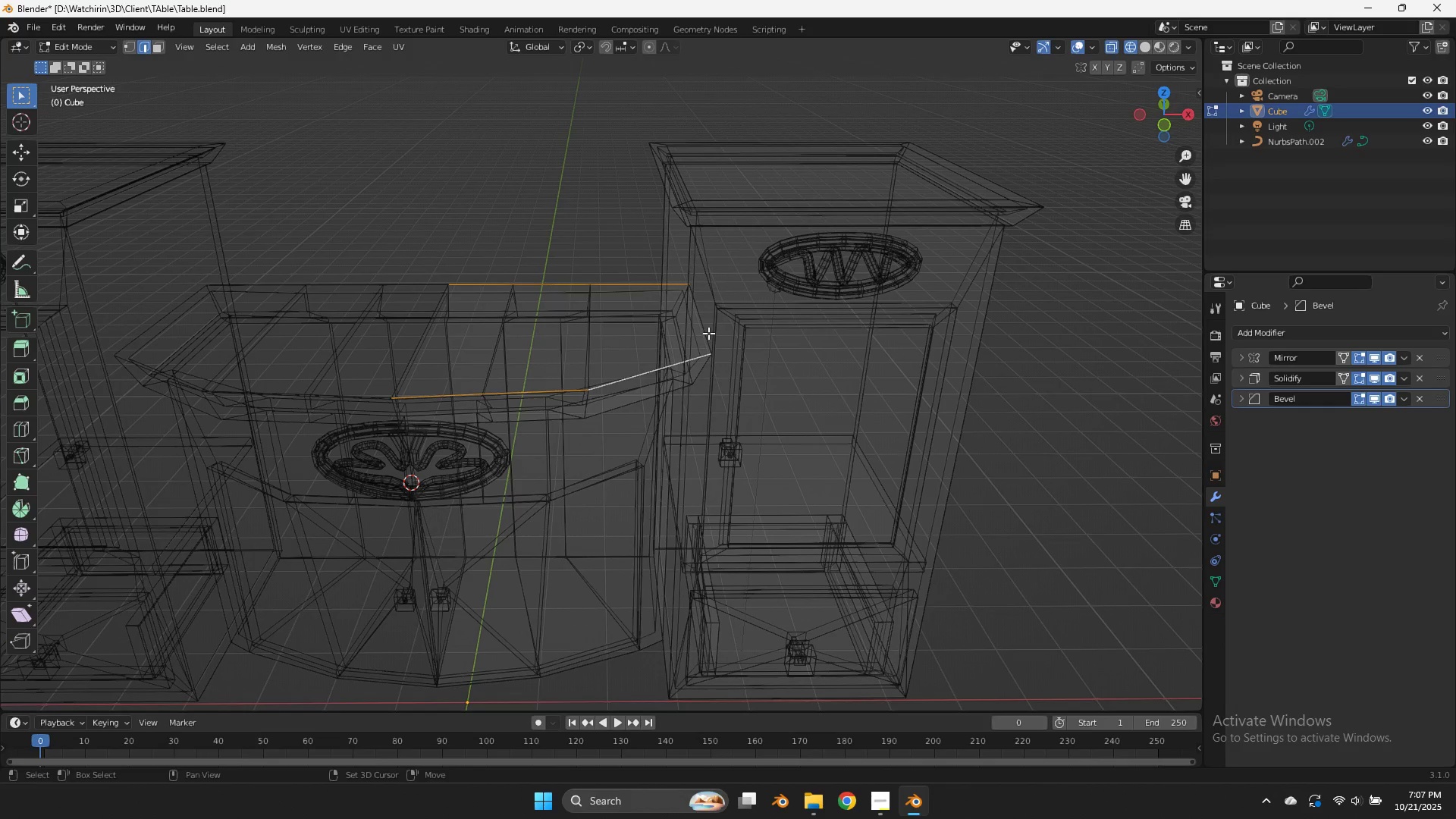 
left_click([707, 331])
 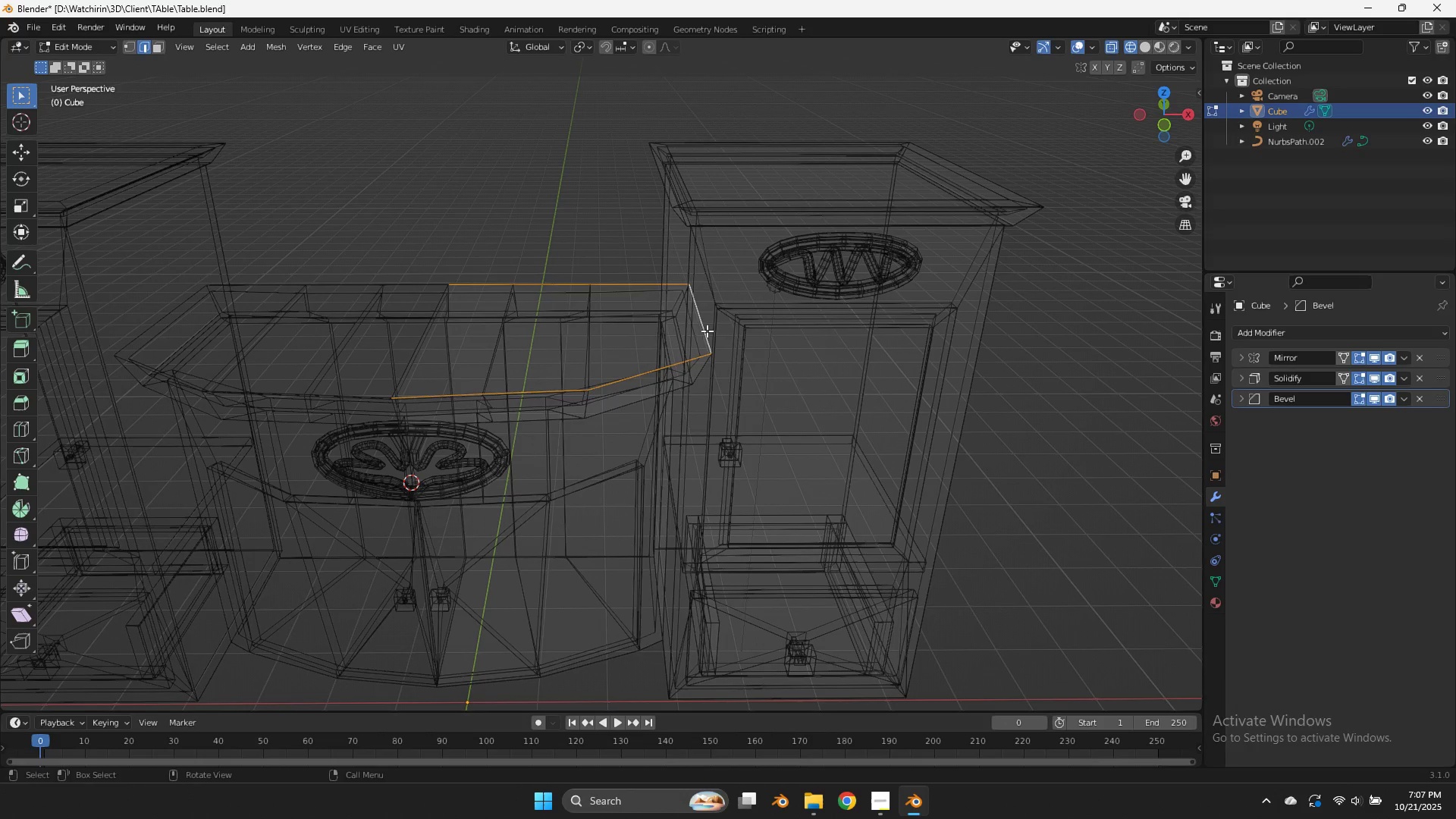 
key(Z)
 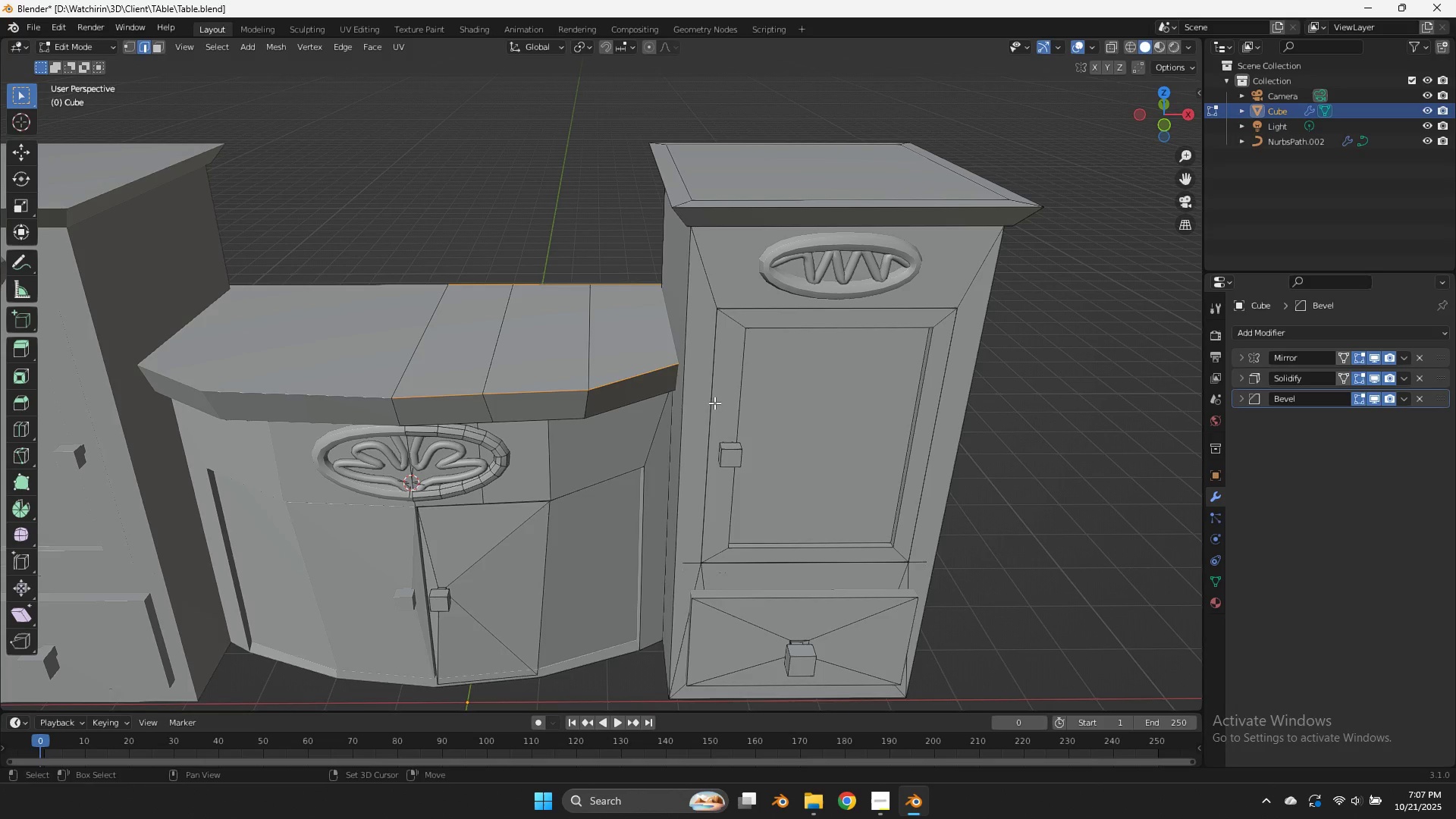 
hold_key(key=ShiftLeft, duration=0.81)
 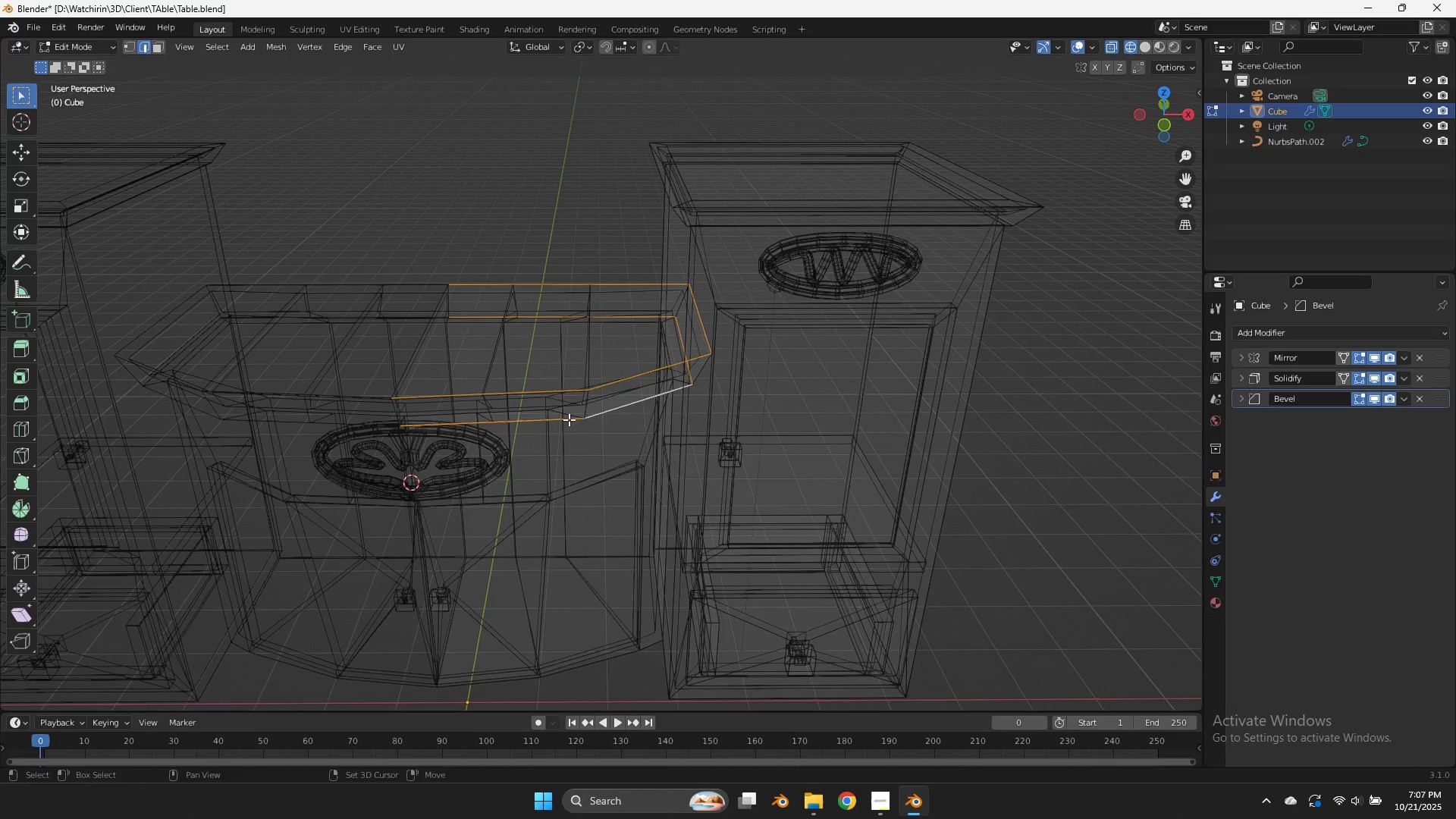 
key(Alt+Shift+AltLeft)
 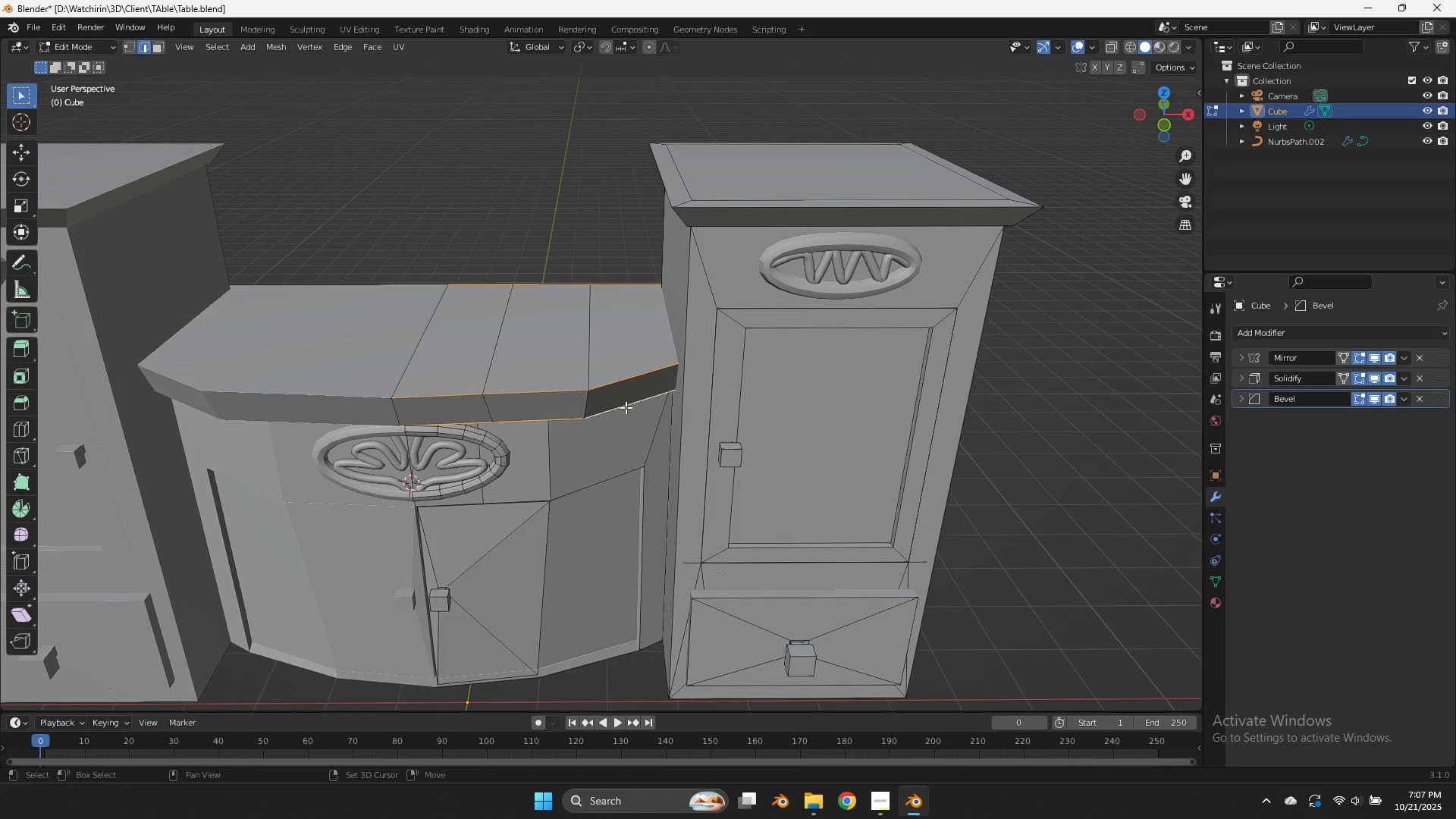 
left_click([626, 408])
 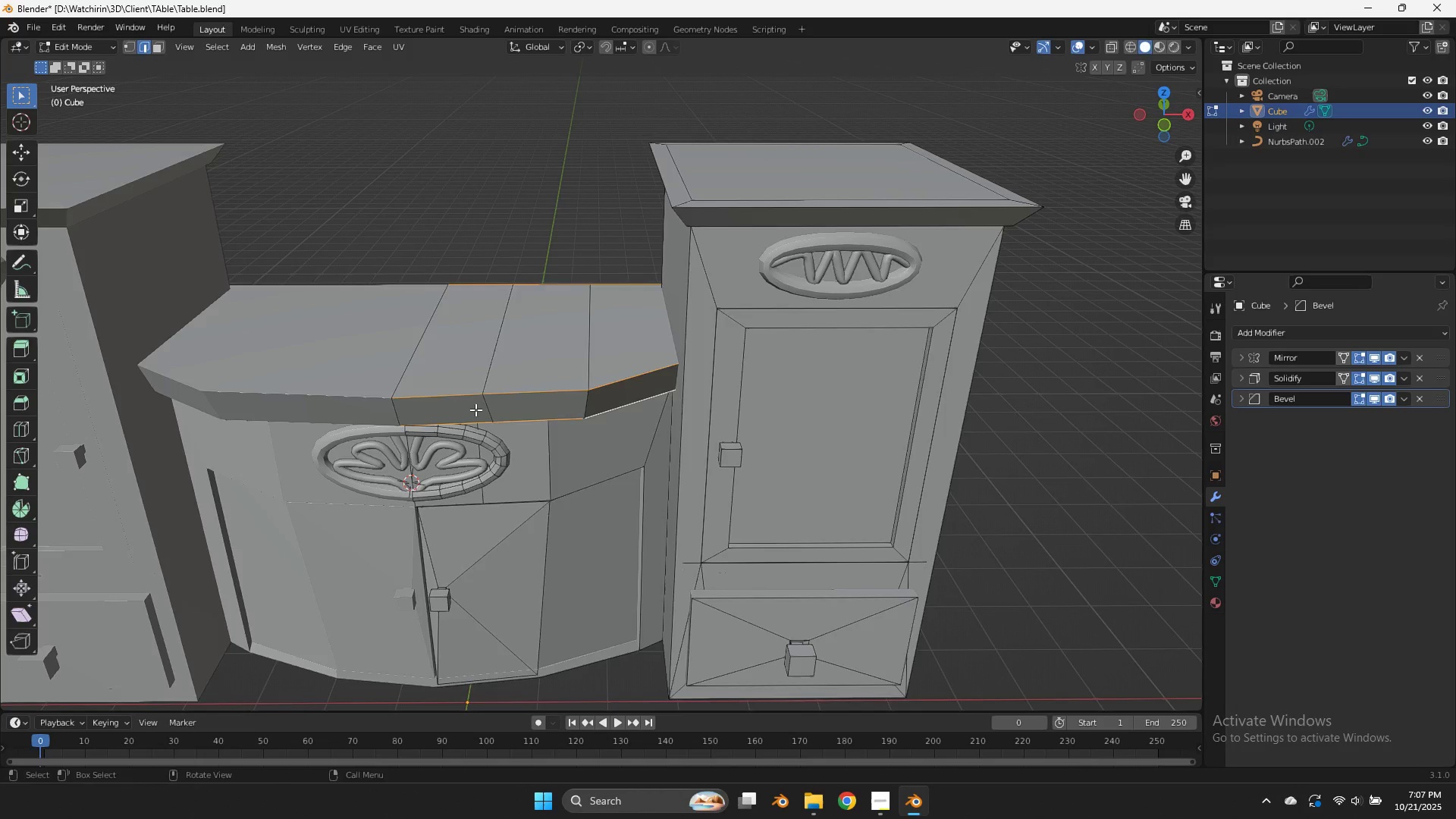 
key(Z)
 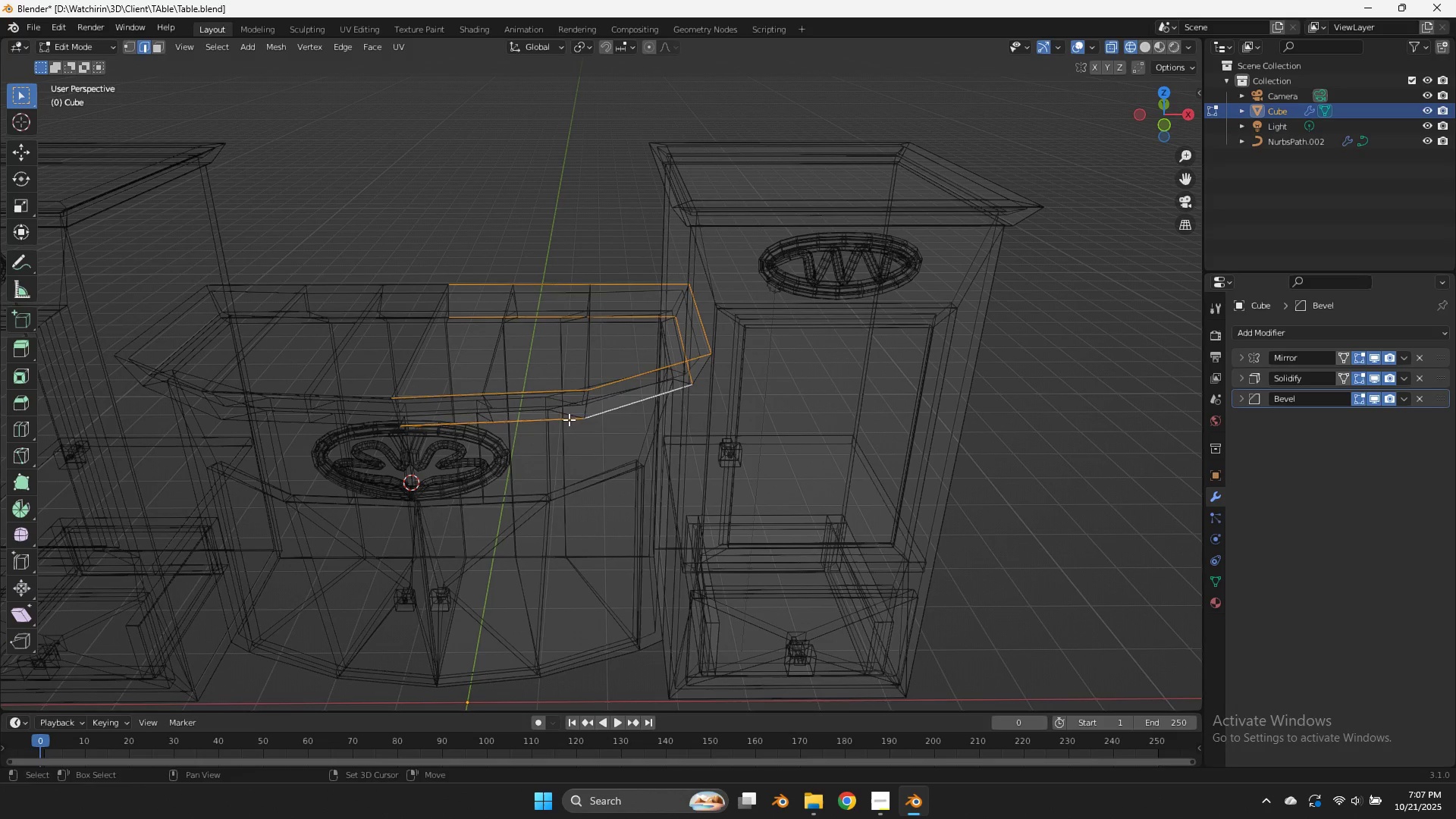 
hold_key(key=ShiftLeft, duration=1.65)
hold_key(key=AltLeft, duration=0.97)
left_click([610, 397])
 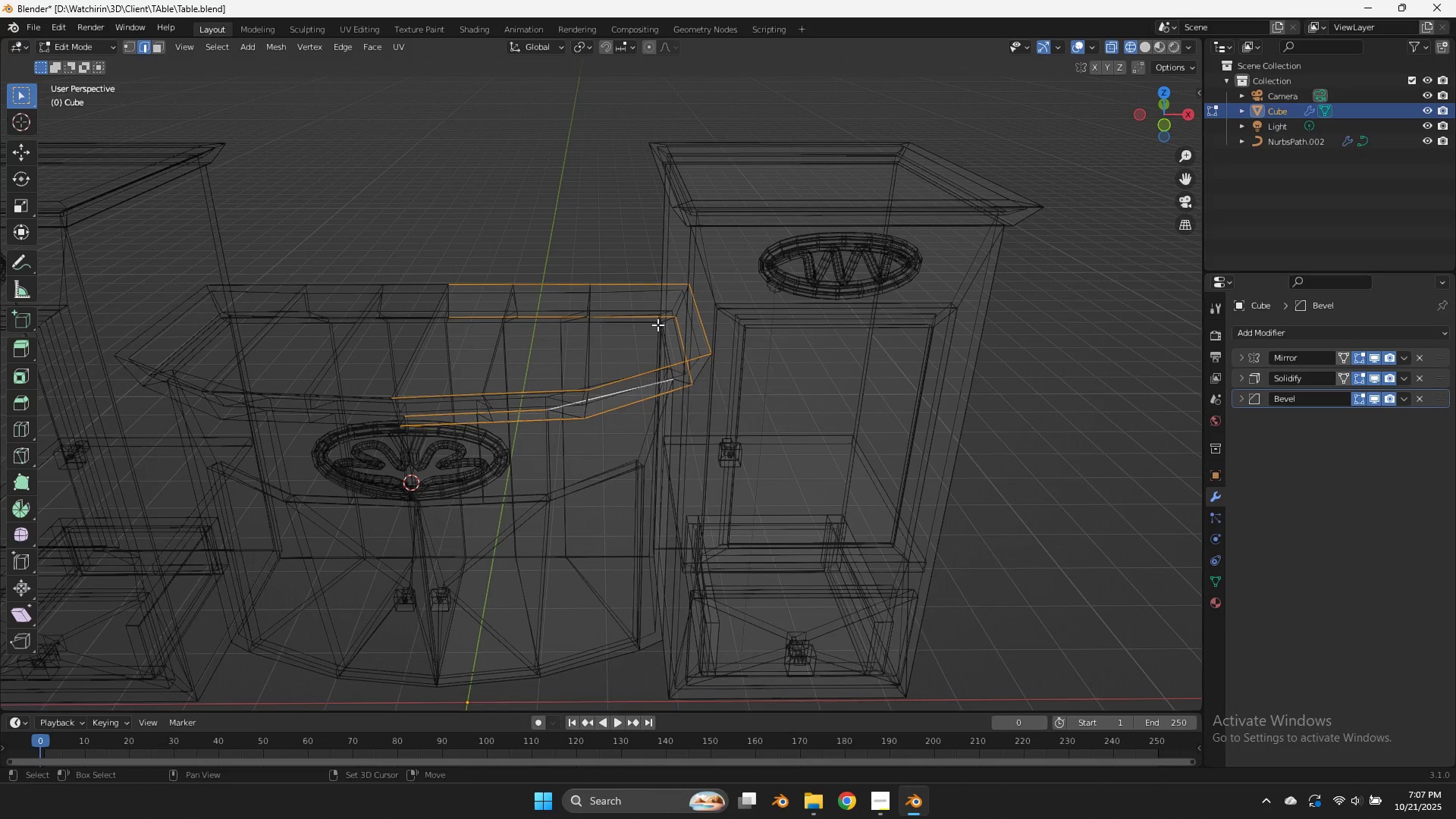 
key(Alt+Shift+AltLeft)
 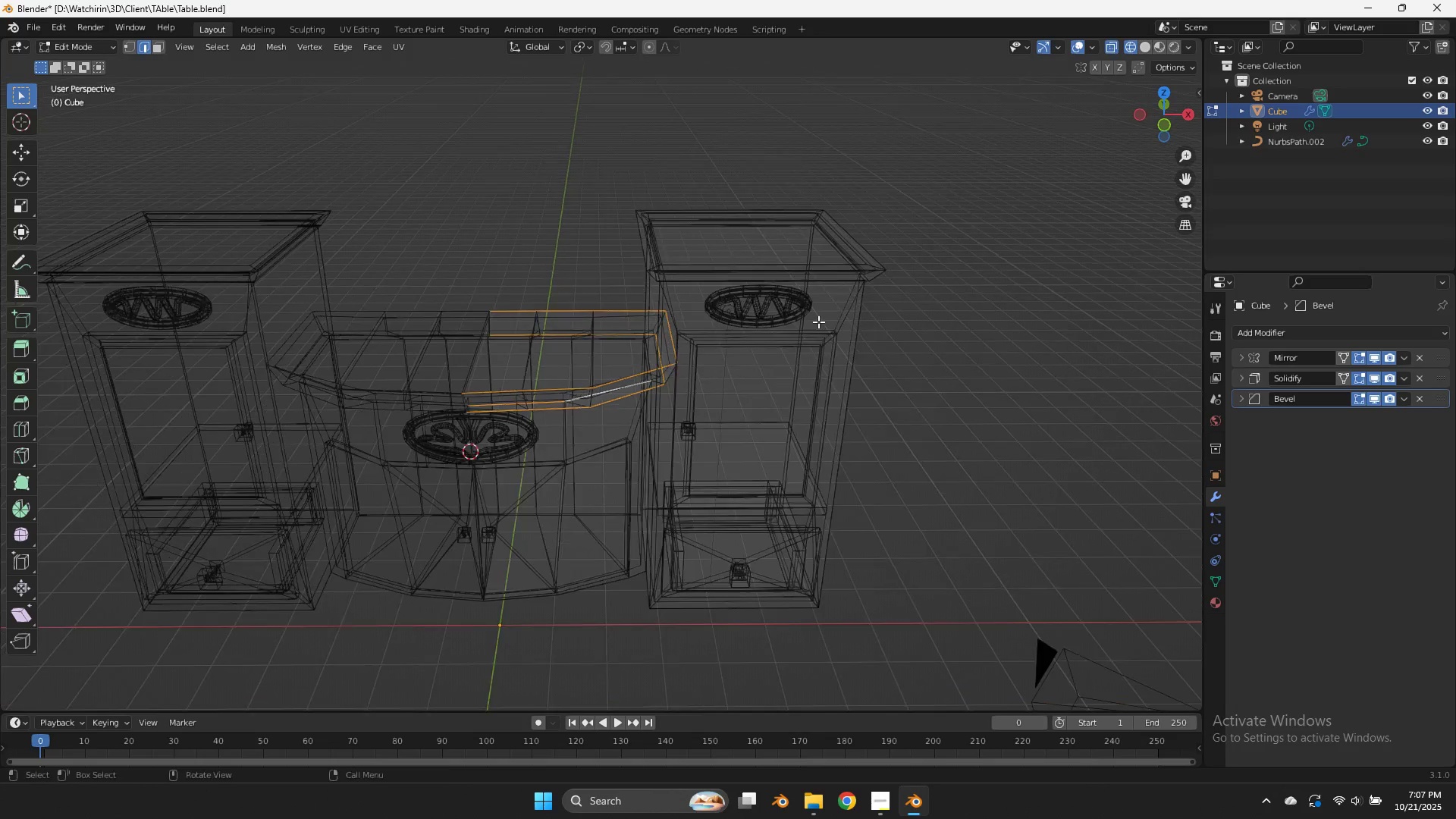 
scroll: coordinate [819, 322], scroll_direction: up, amount: 1.0
 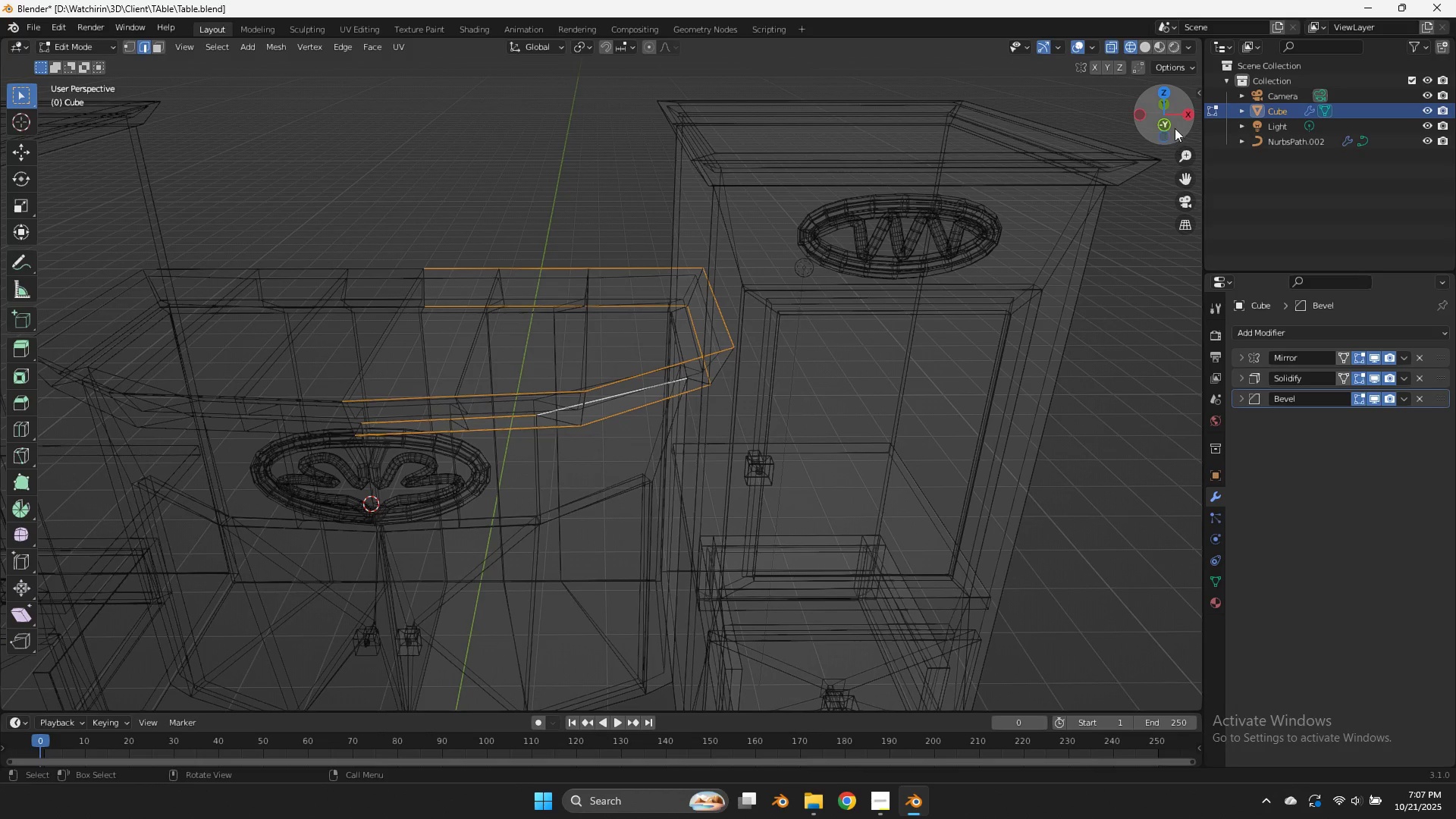 
left_click_drag(start_coordinate=[1172, 124], to_coordinate=[24, 139])
 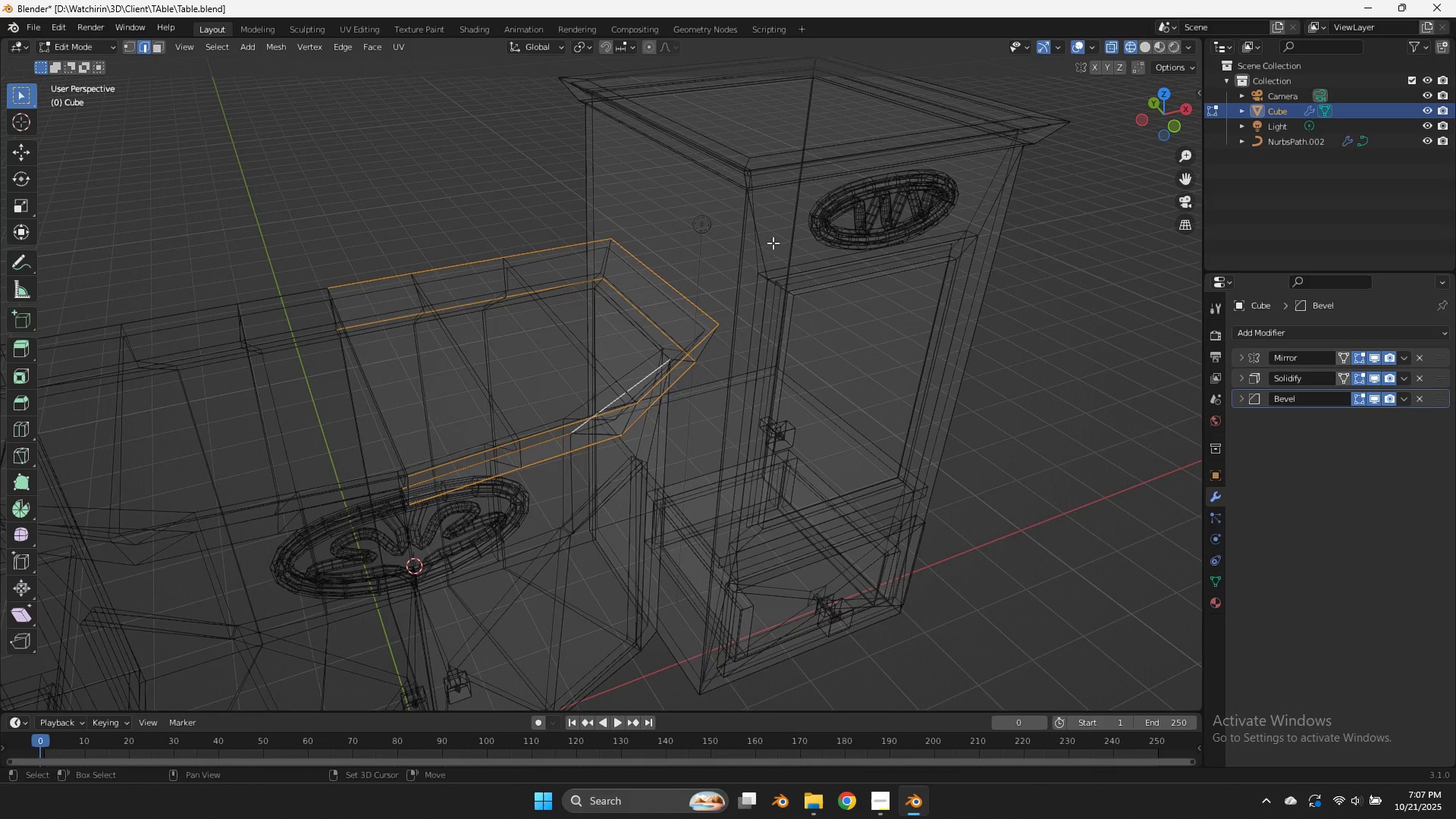 
hold_key(key=ShiftLeft, duration=0.46)
 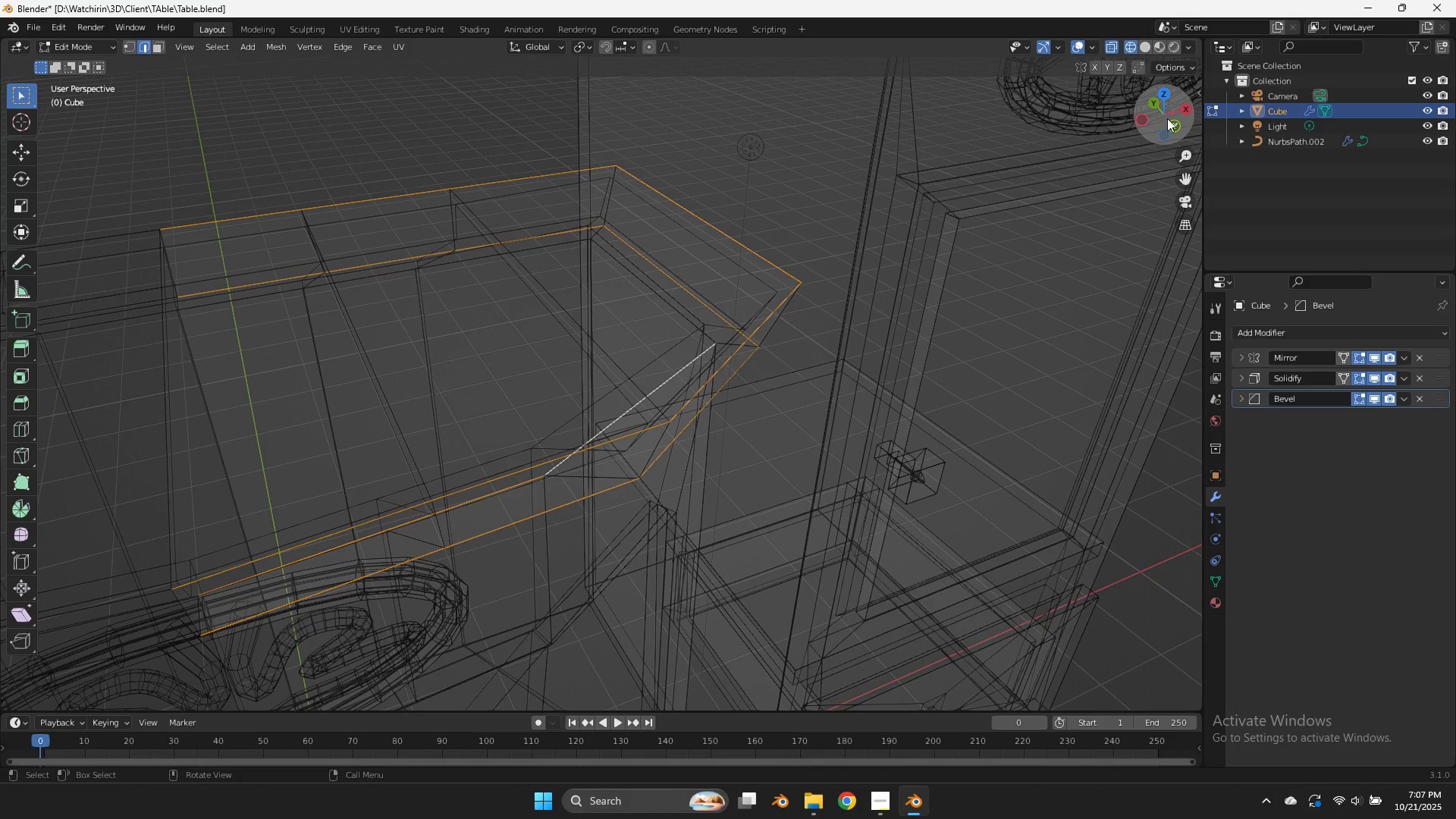 
key(Alt+Shift+AltLeft)
 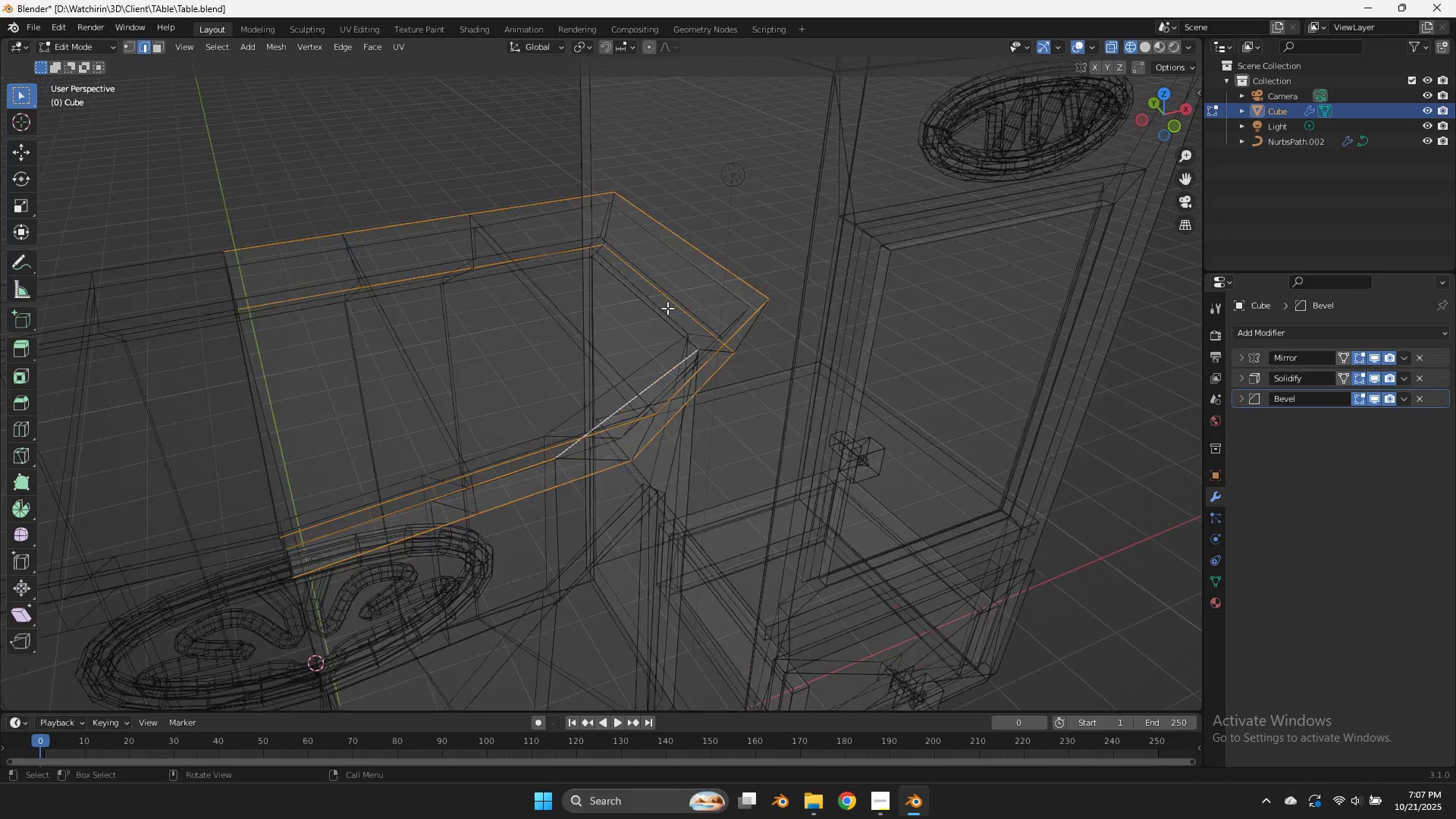 
scroll: coordinate [668, 307], scroll_direction: up, amount: 3.0
 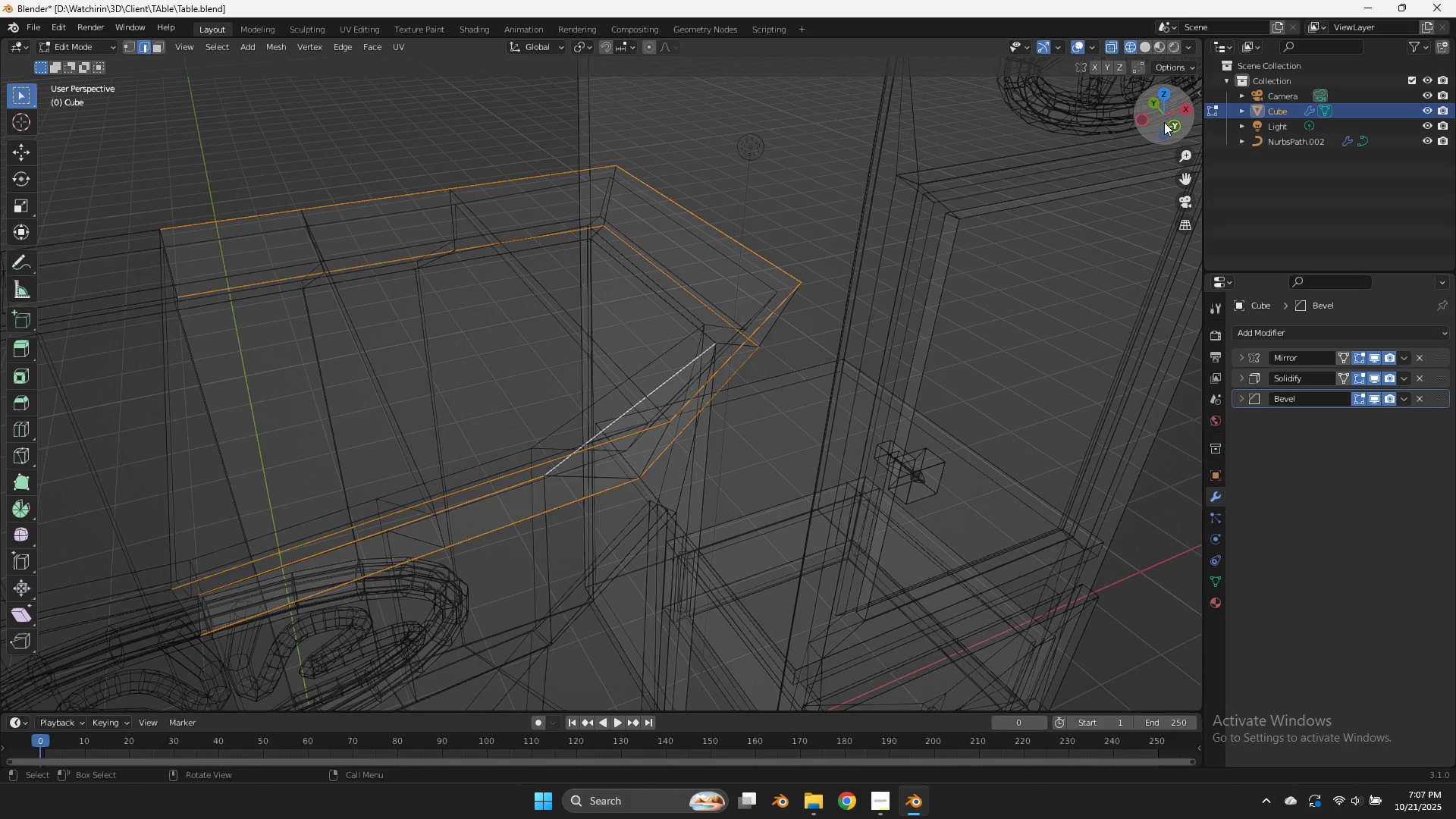 
left_click_drag(start_coordinate=[1163, 122], to_coordinate=[99, 647])
 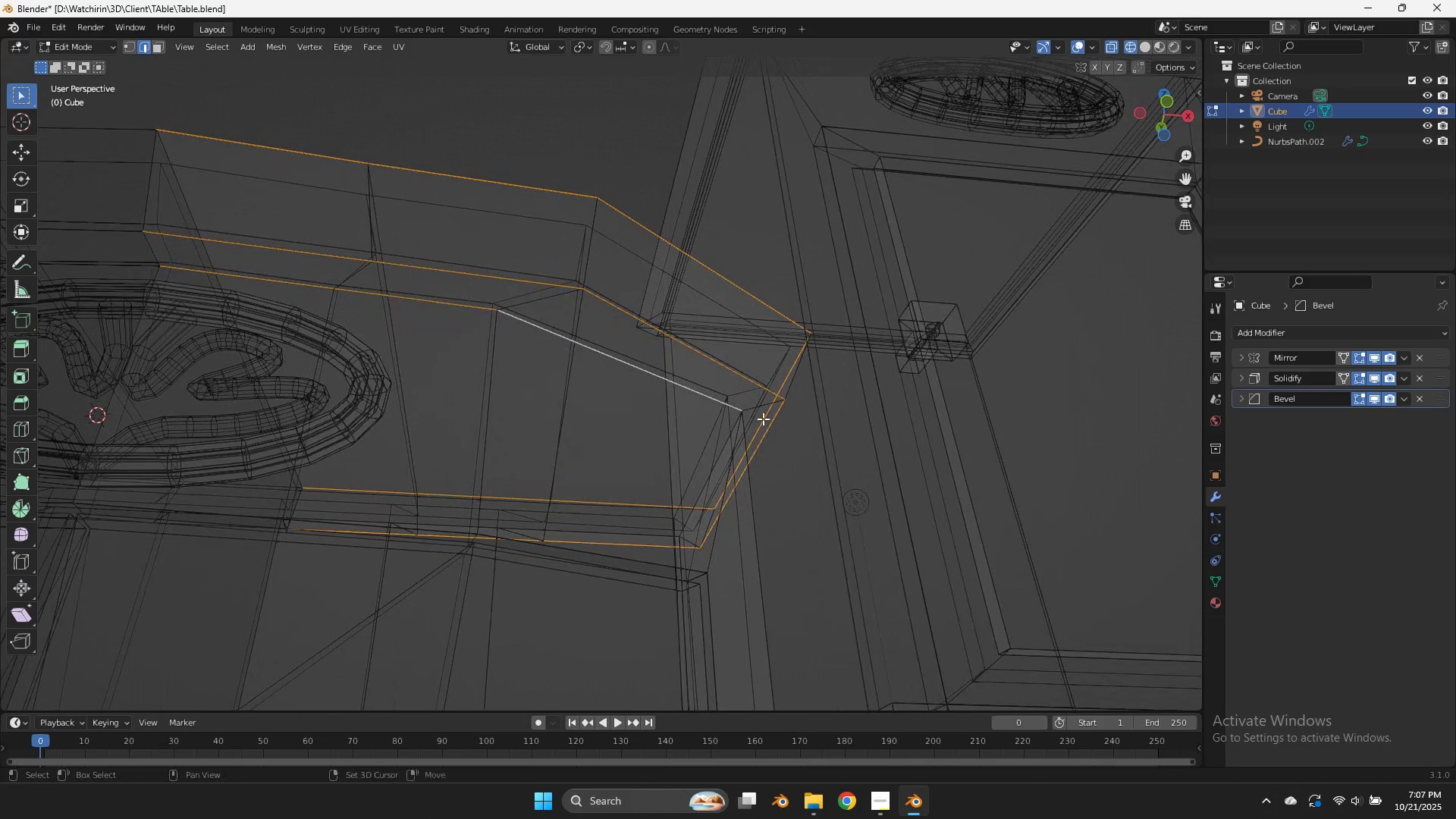 
hold_key(key=ShiftLeft, duration=0.98)
hold_key(key=AltLeft, duration=0.91)
left_click([733, 426])
 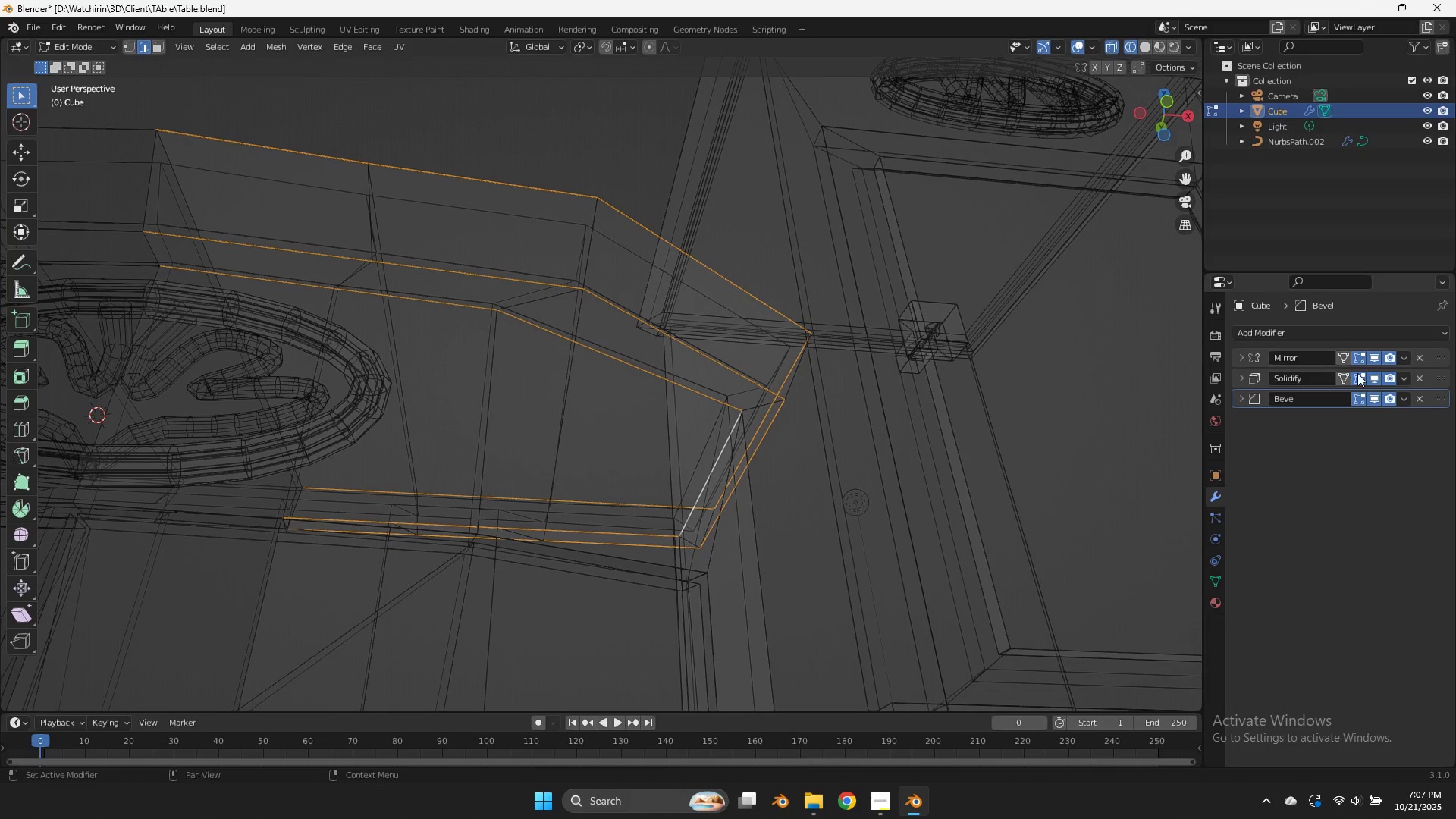 
left_click([1358, 378])
 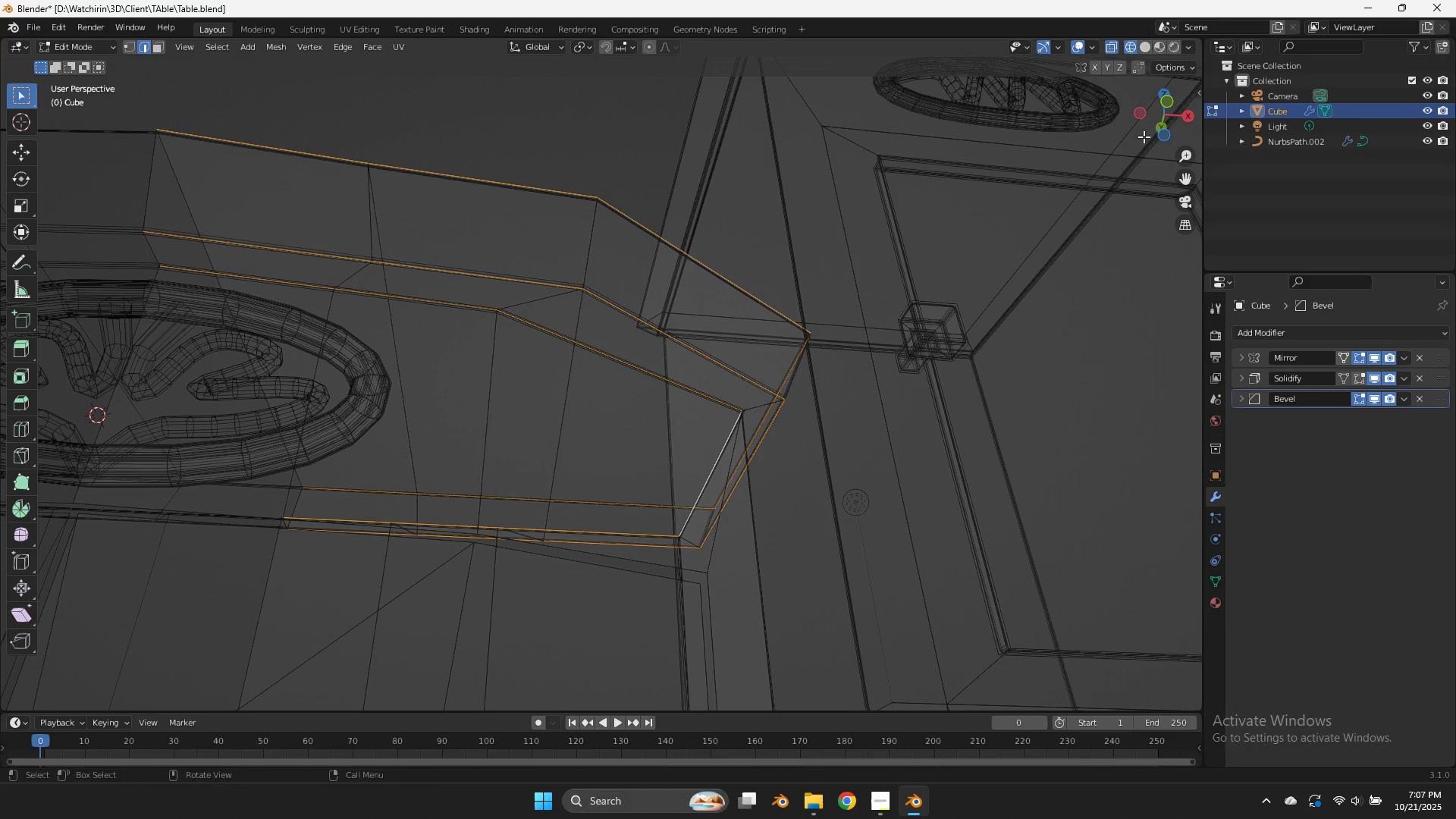 
left_click_drag(start_coordinate=[1164, 124], to_coordinate=[1138, 197])
 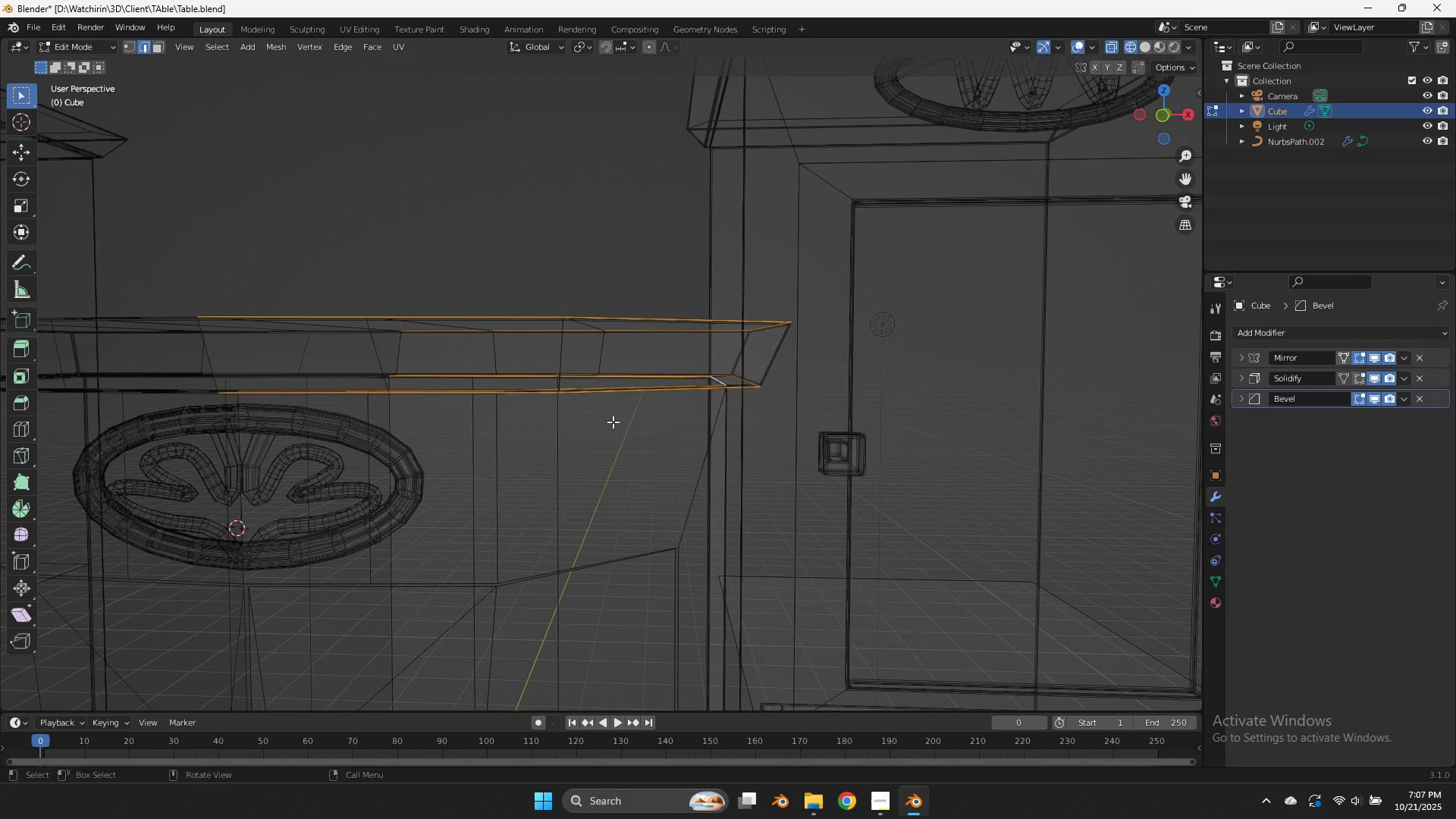 
scroll: coordinate [613, 422], scroll_direction: down, amount: 1.0
 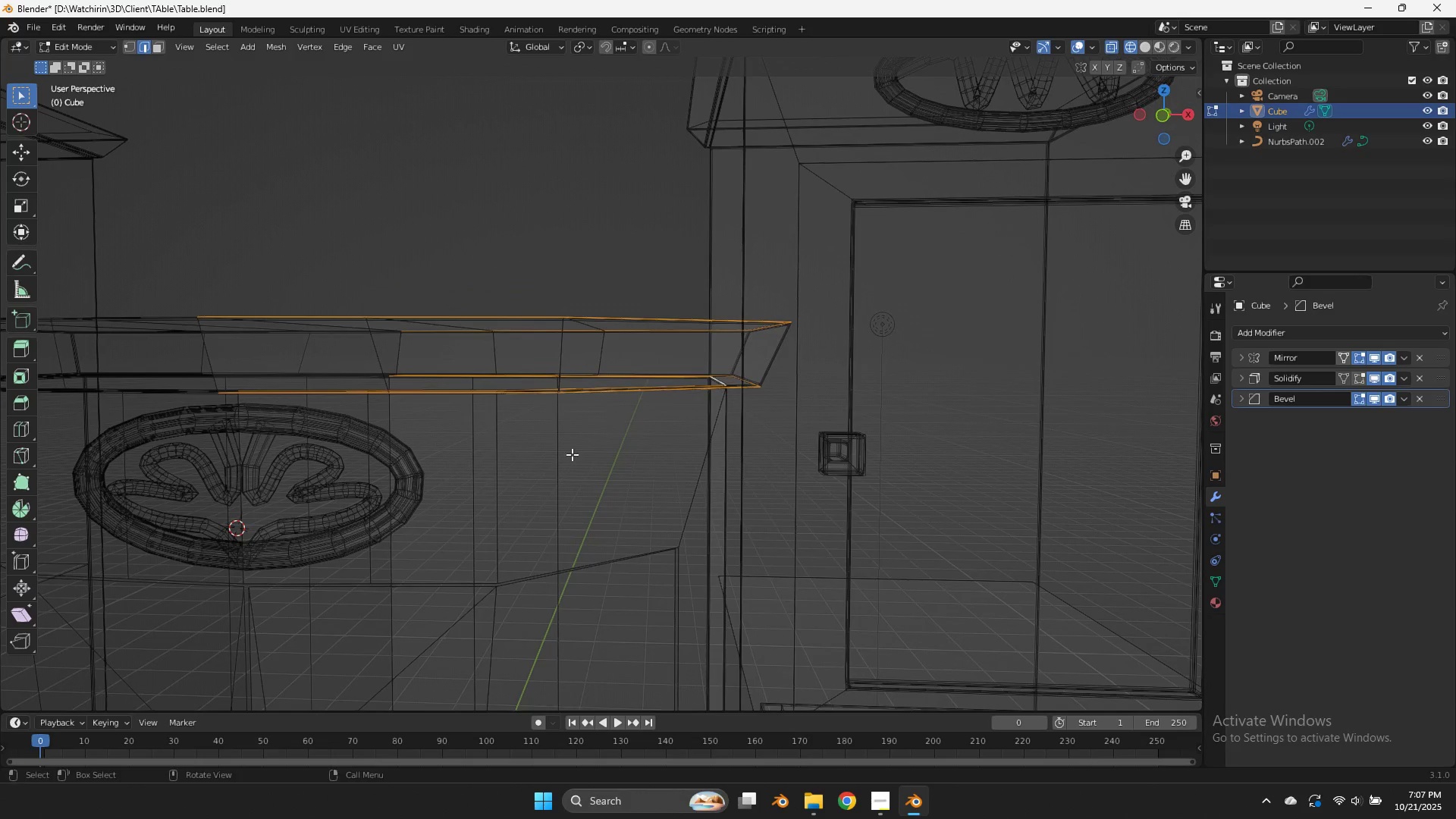 
key(Z)
 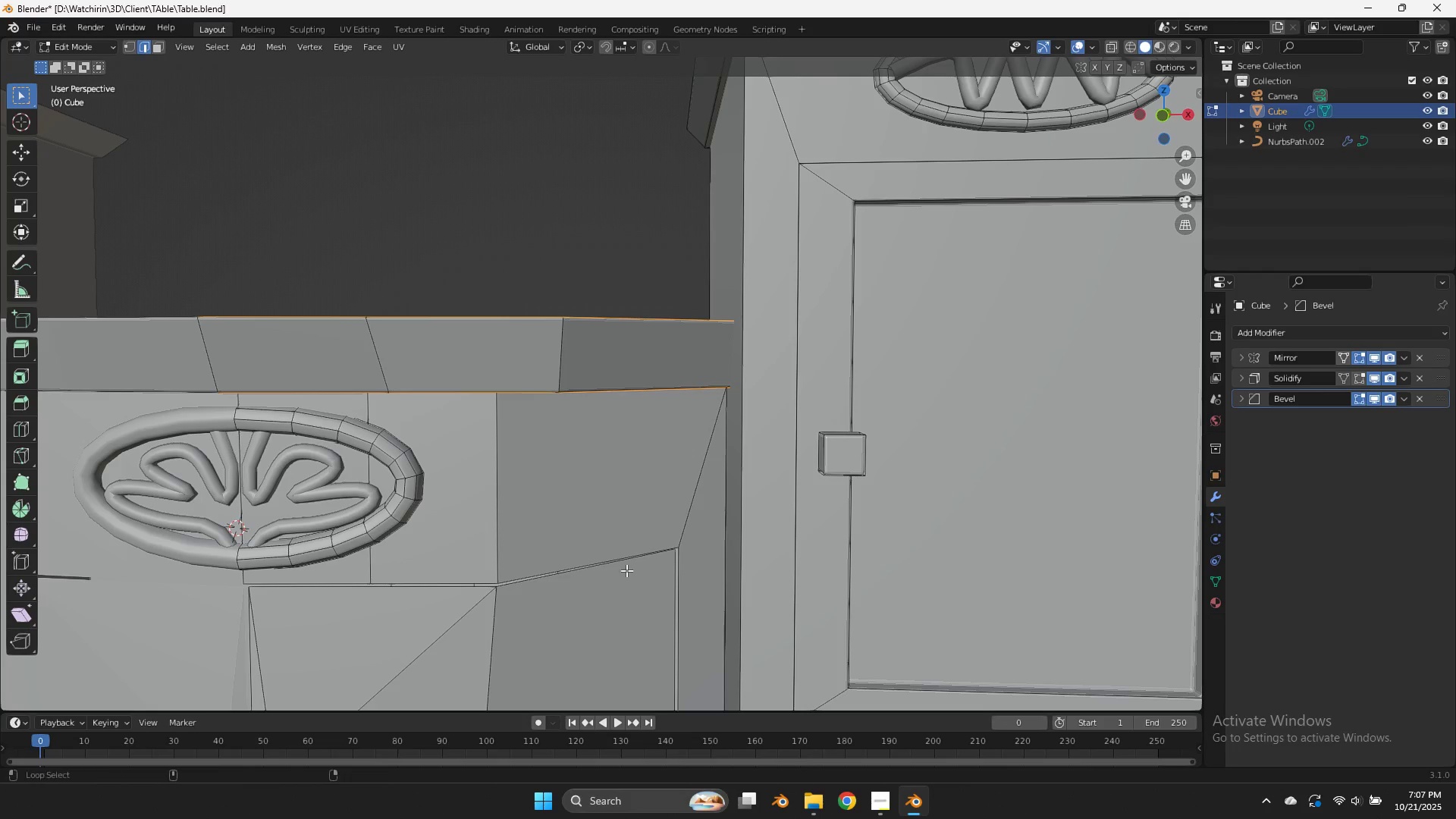 
hold_key(key=ShiftLeft, duration=0.69)
hold_key(key=AltLeft, duration=0.65)
left_click([610, 563])
 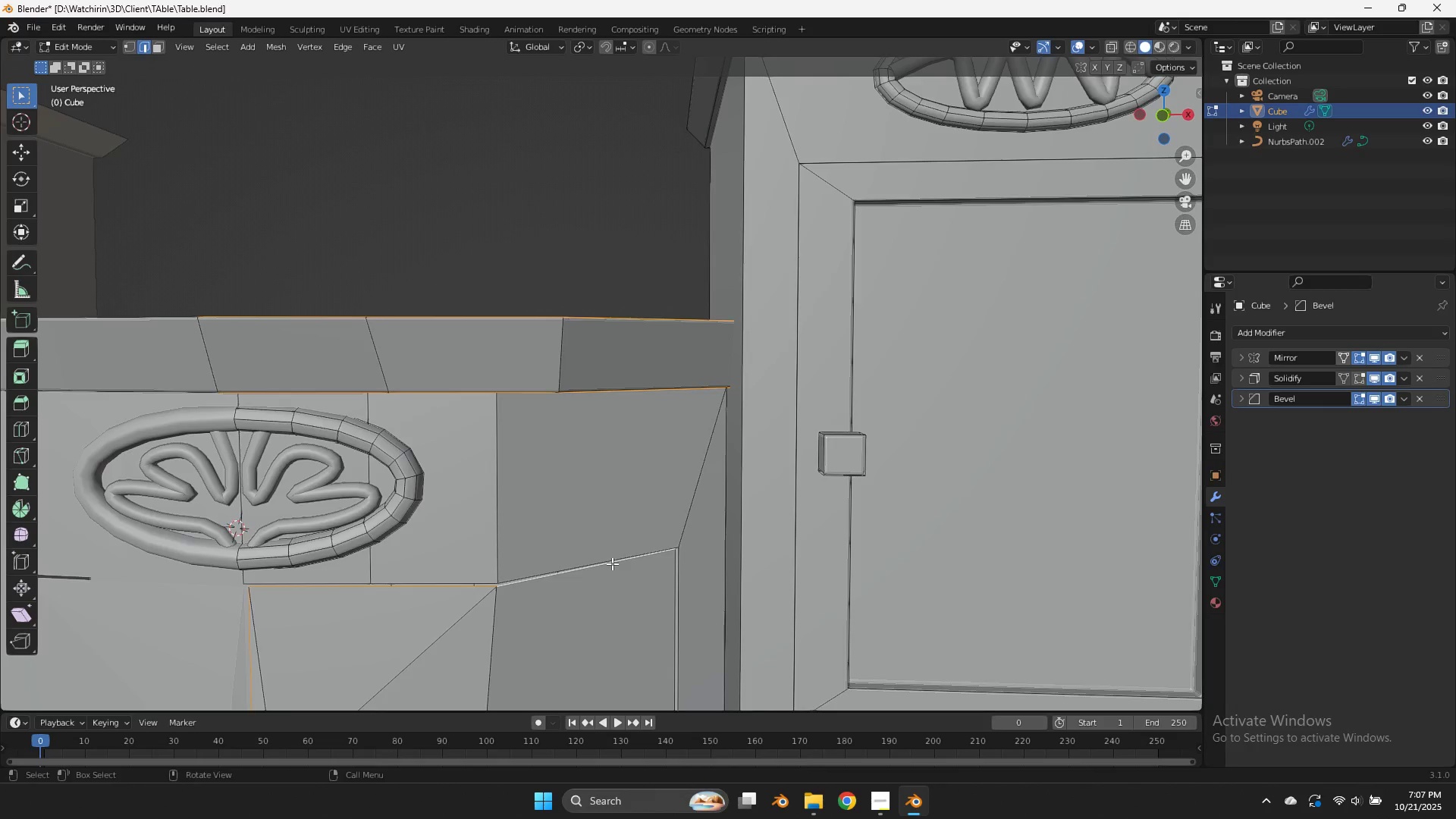 
scroll: coordinate [618, 563], scroll_direction: down, amount: 3.0
 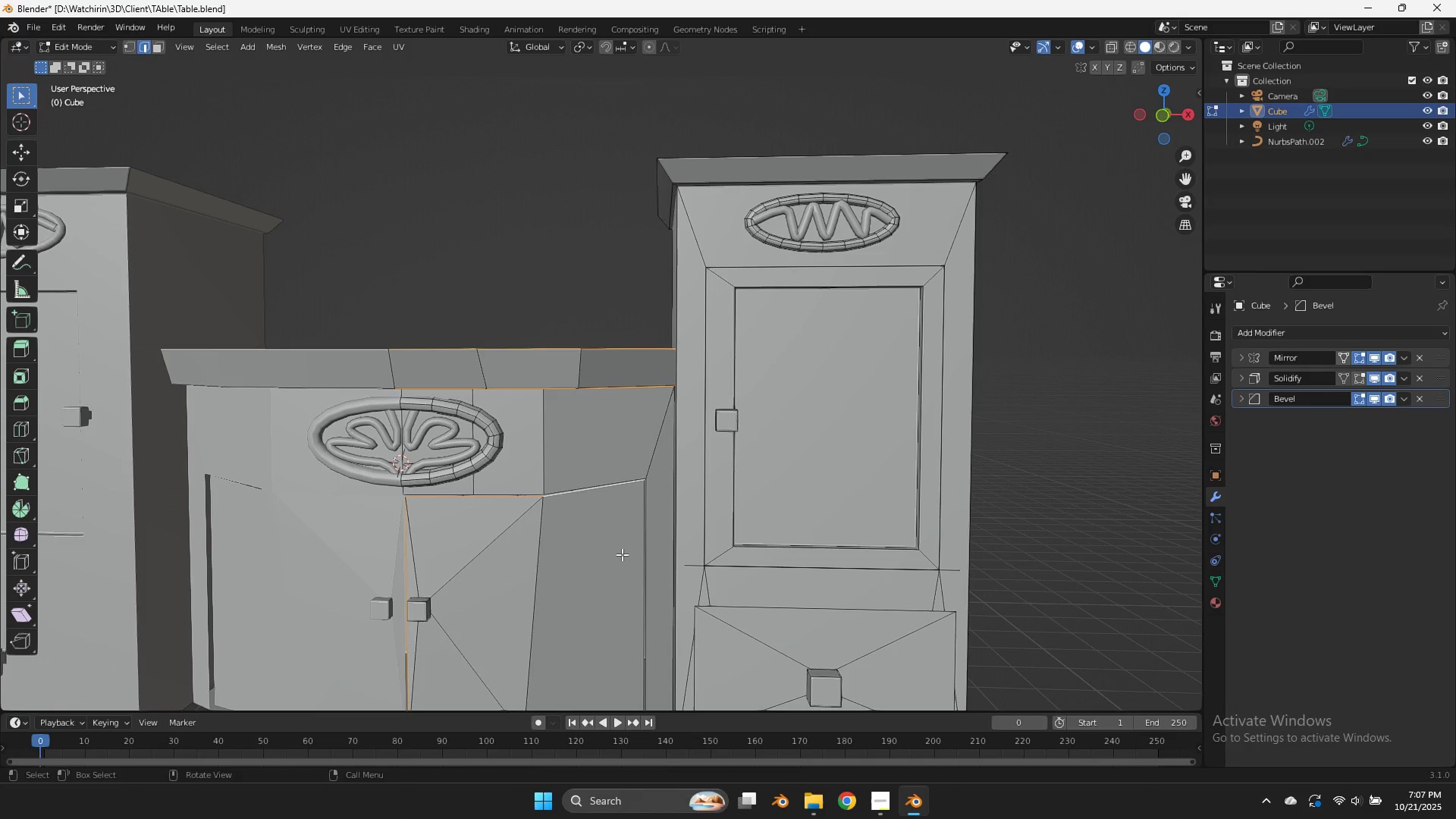 
key(Z)
 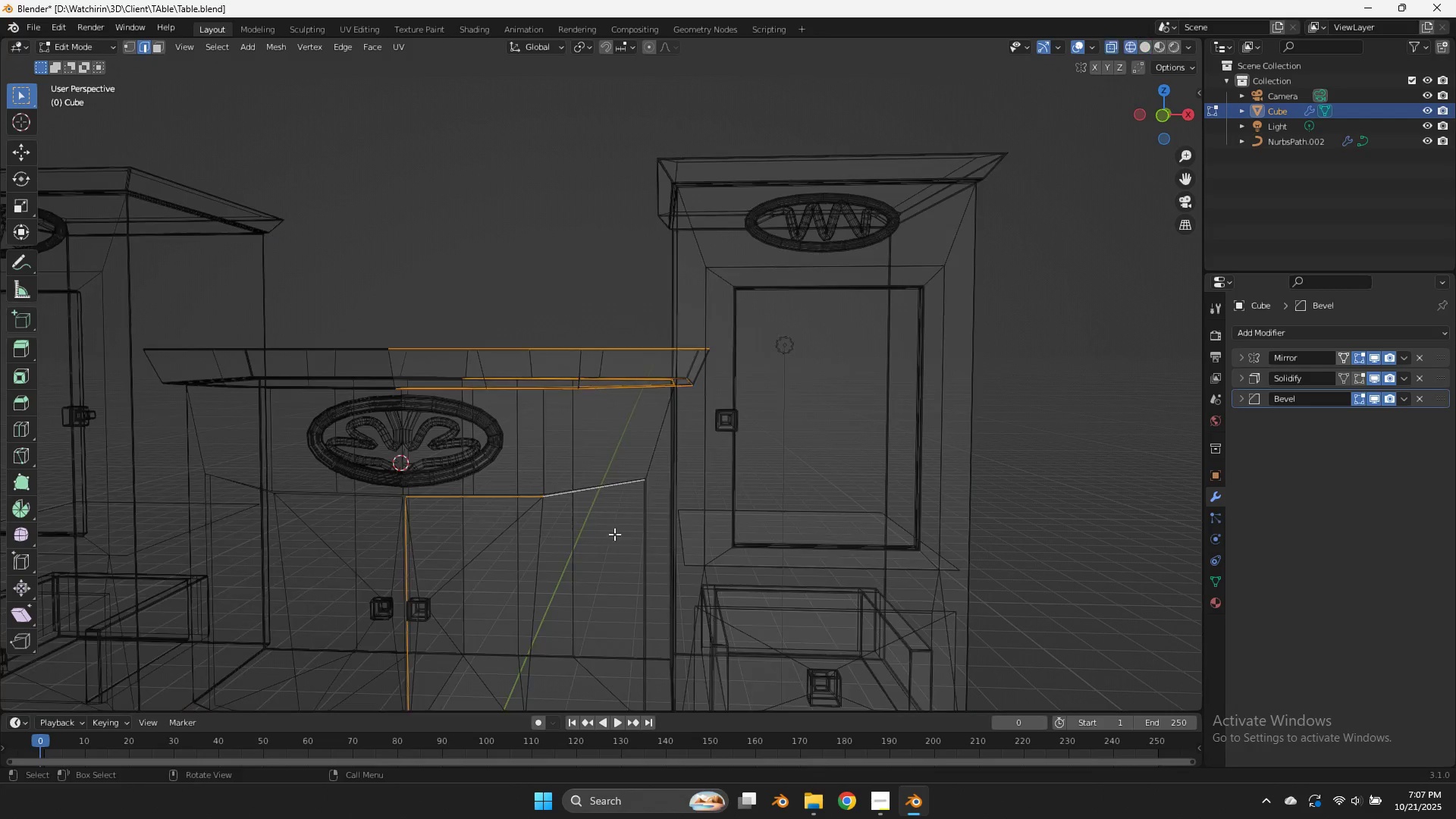 
hold_key(key=ShiftLeft, duration=1.1)
hold_key(key=AltLeft, duration=1.09)
left_click([645, 522])
 